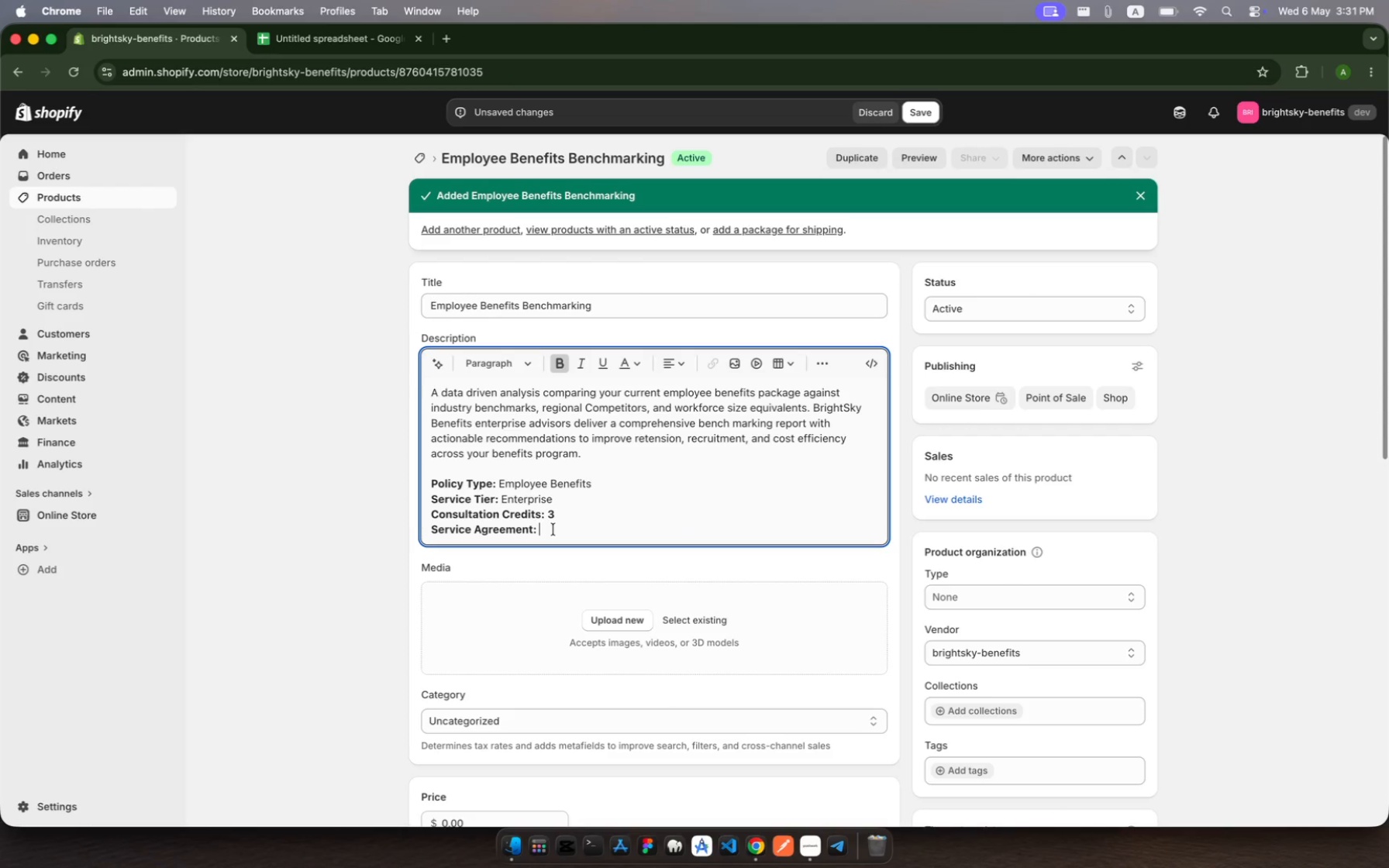 
key(Meta+V)
 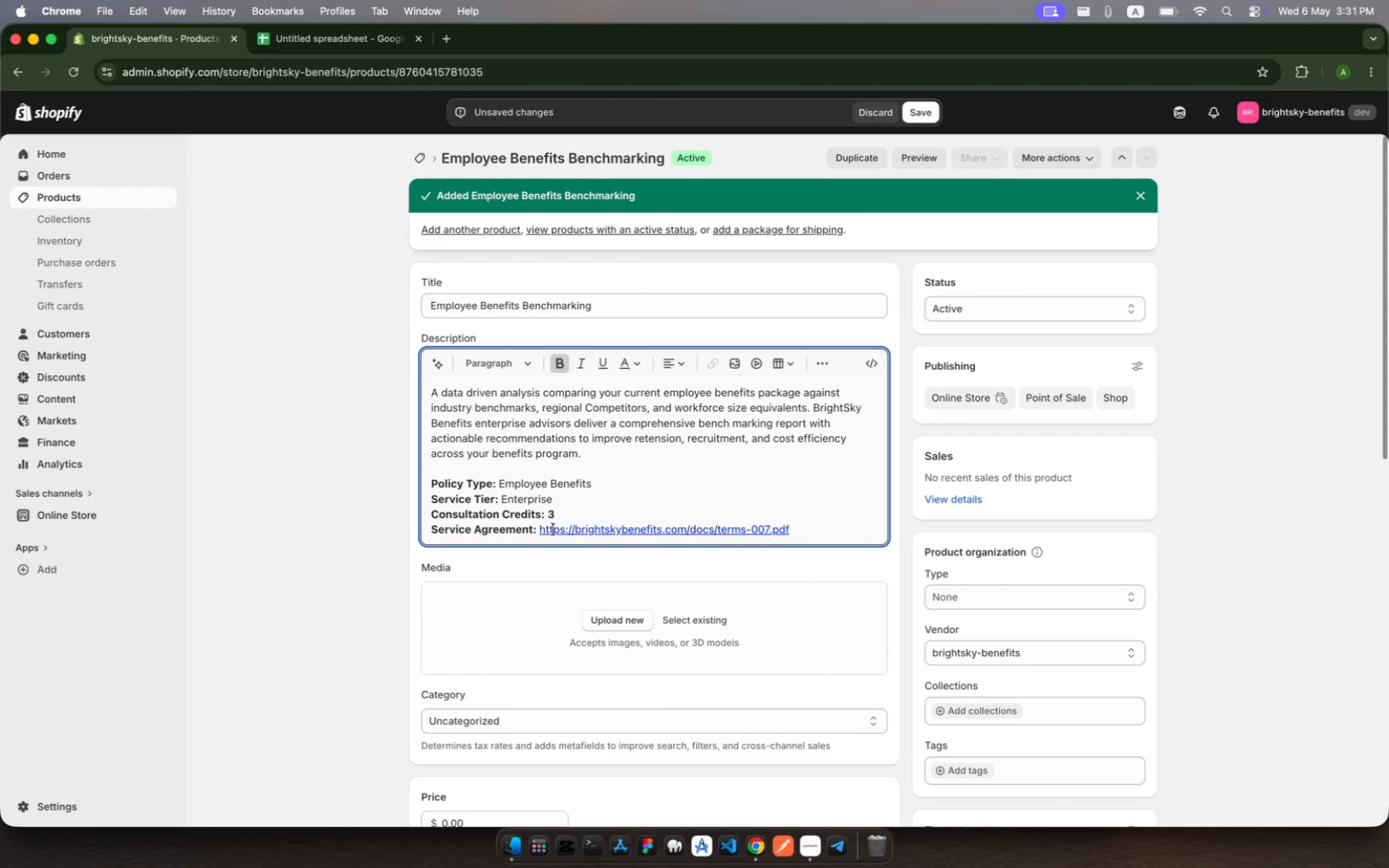 
scroll: coordinate [553, 529], scroll_direction: down, amount: 34.0
 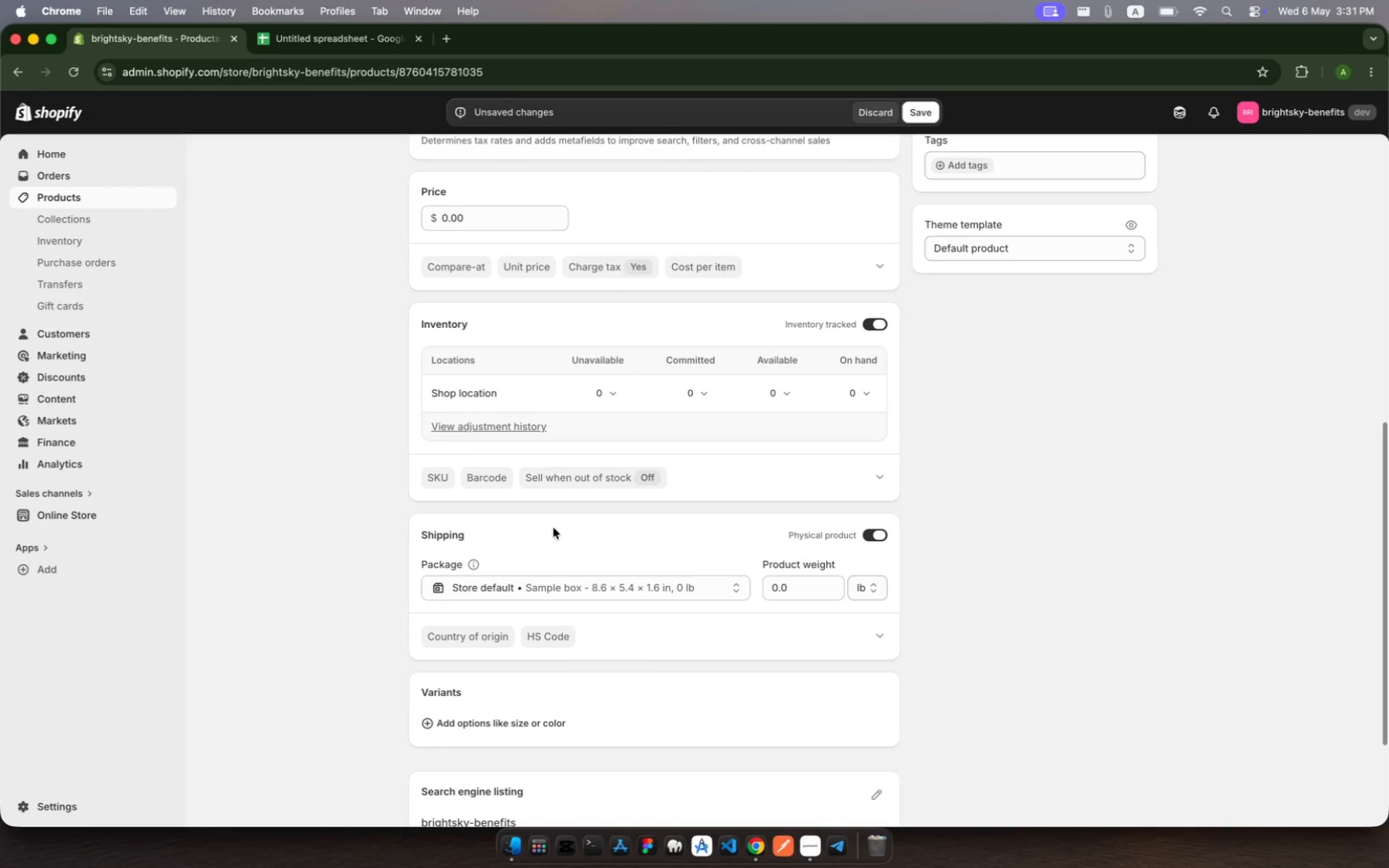 
wait(5.15)
 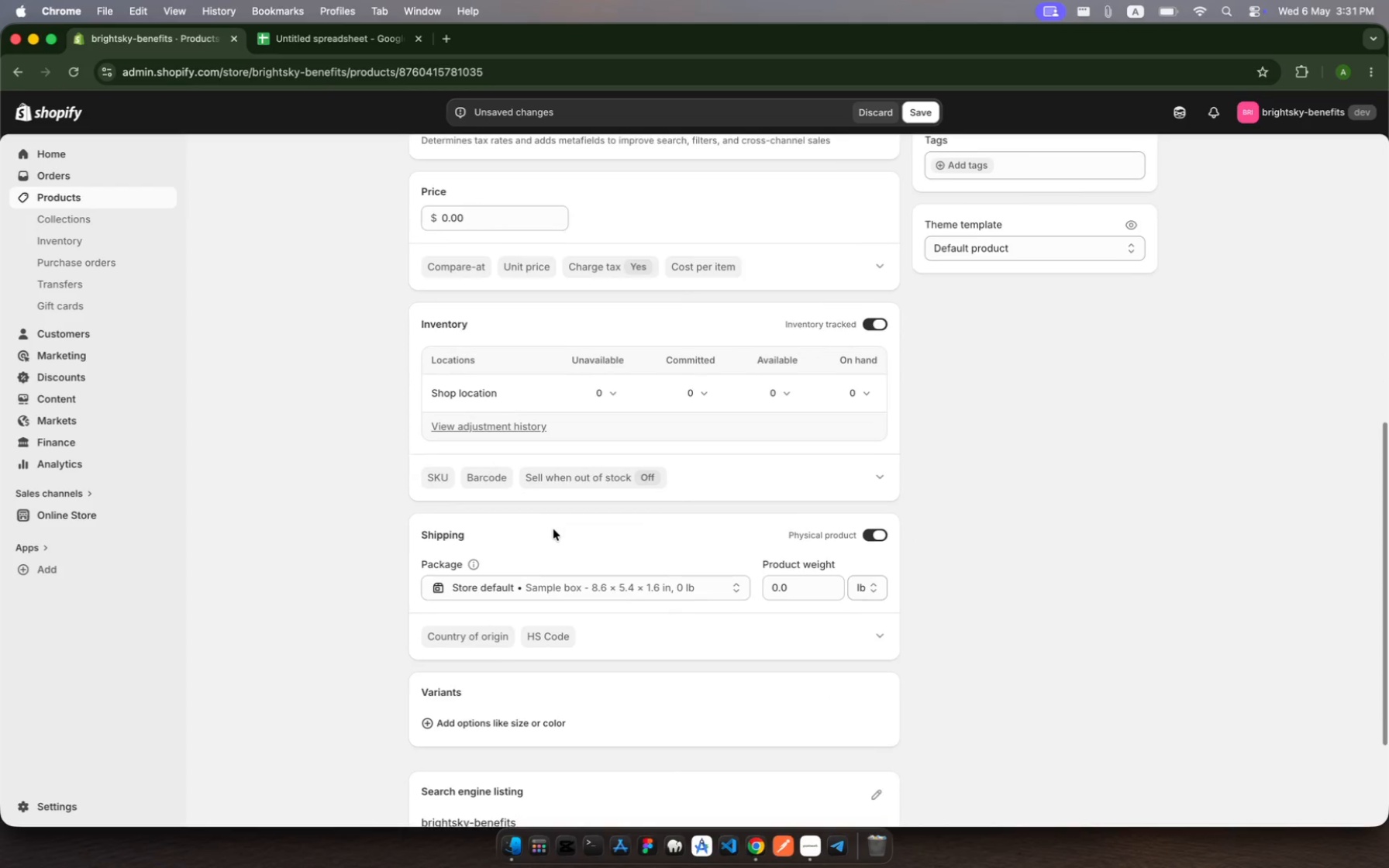 
scroll: coordinate [539, 604], scroll_direction: down, amount: 11.0
 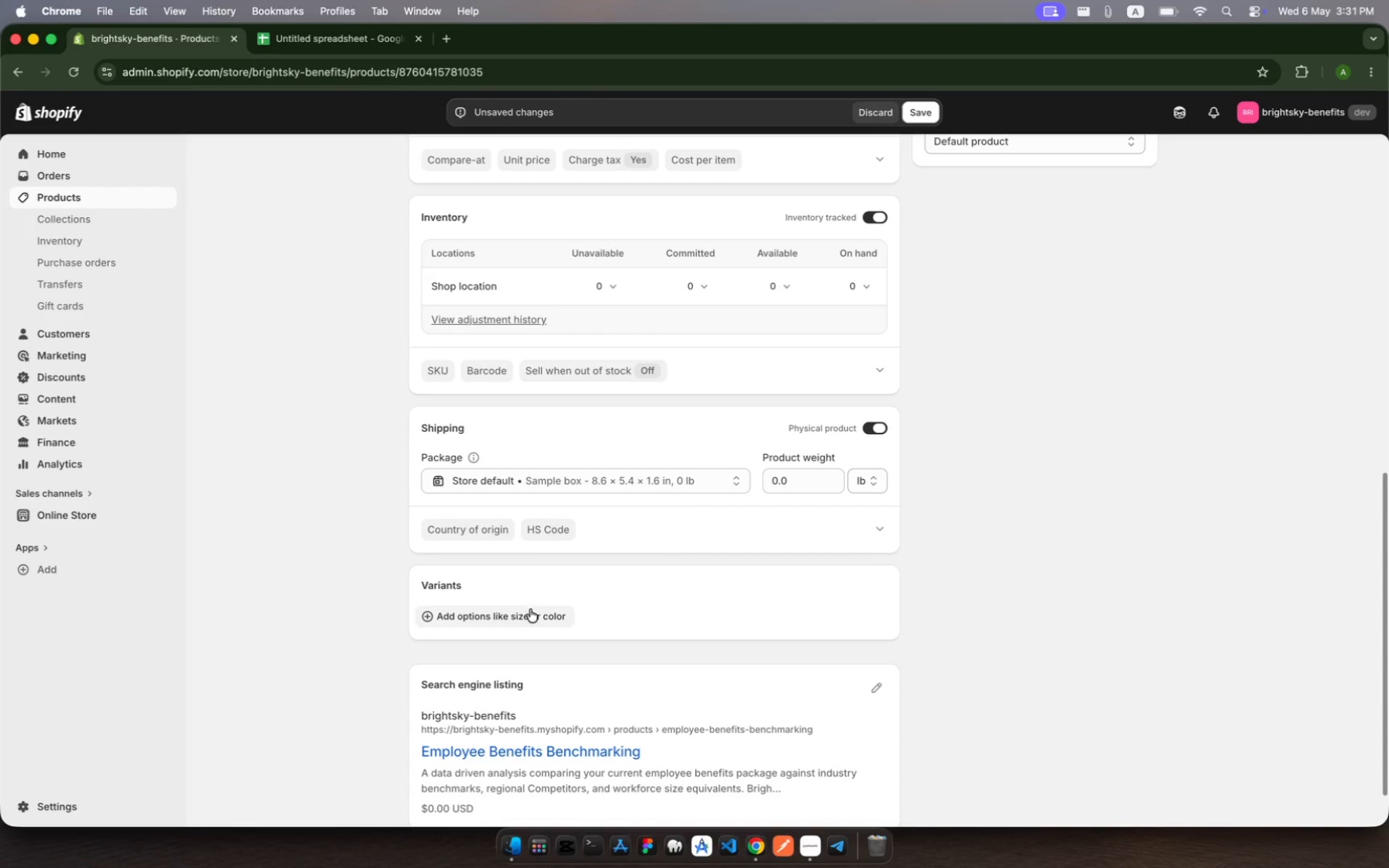 
left_click([522, 615])
 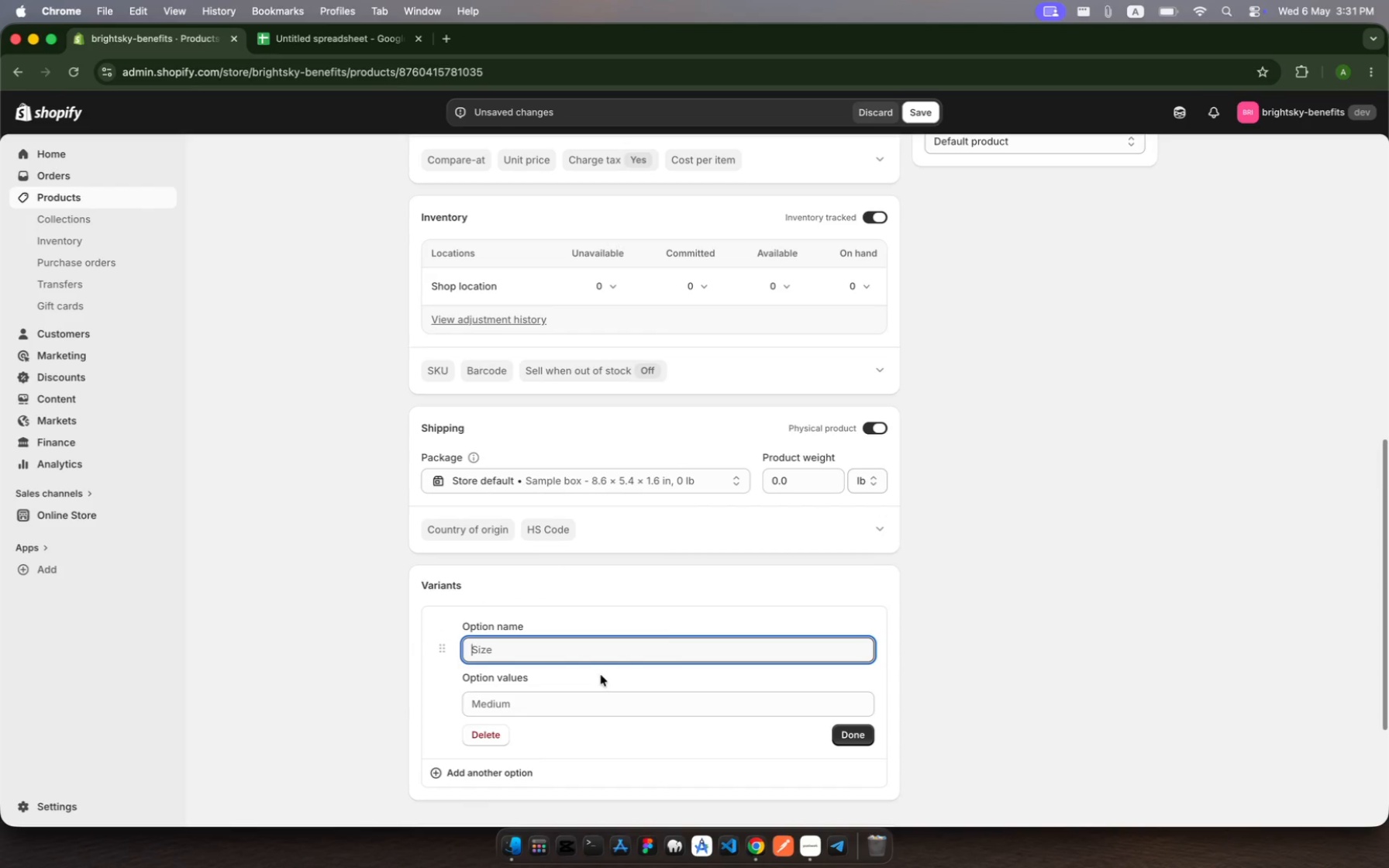 
type(Payment Type)
 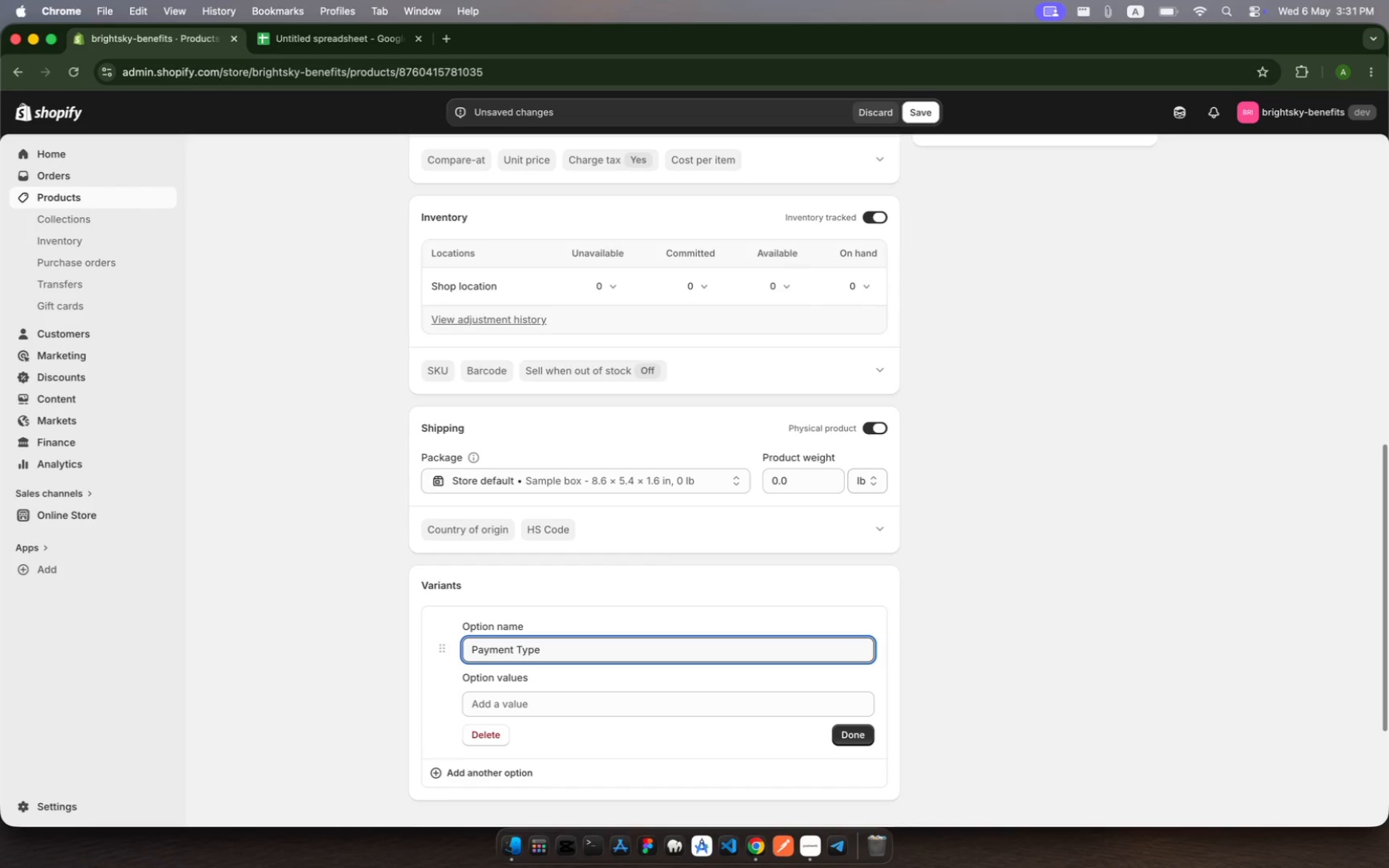 
scroll: coordinate [576, 629], scroll_direction: down, amount: 9.0
 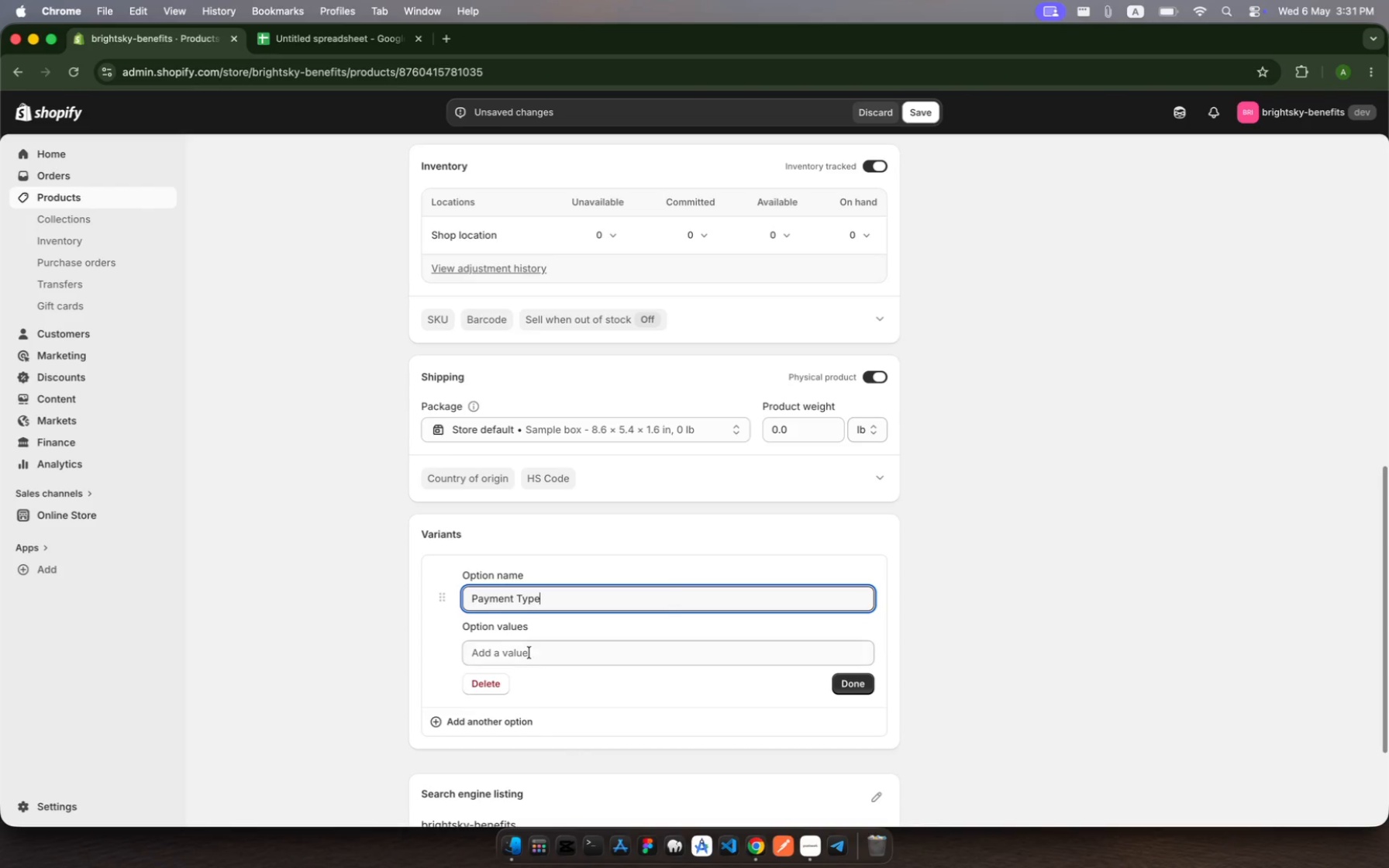 
left_click([525, 655])
 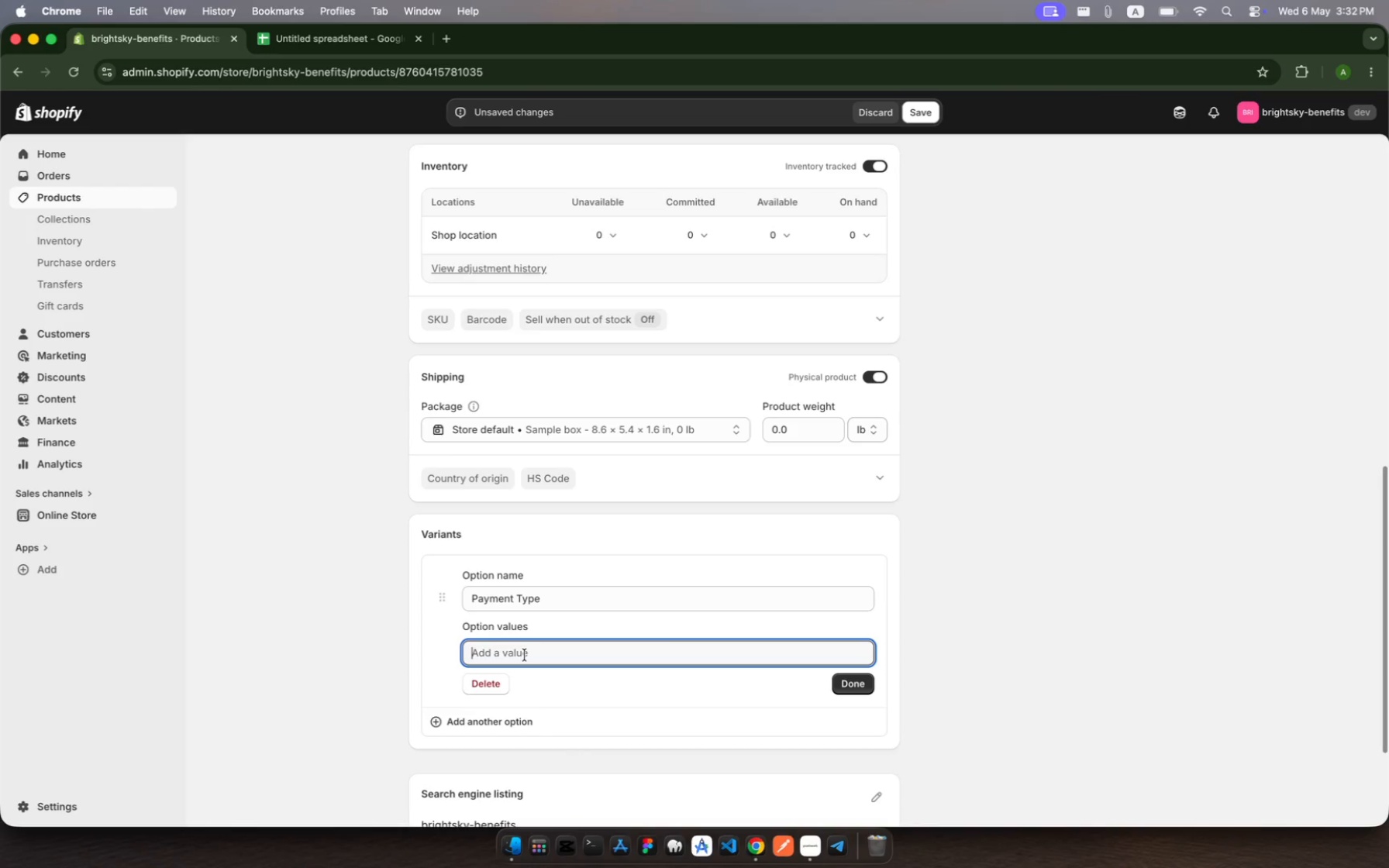 
wait(10.16)
 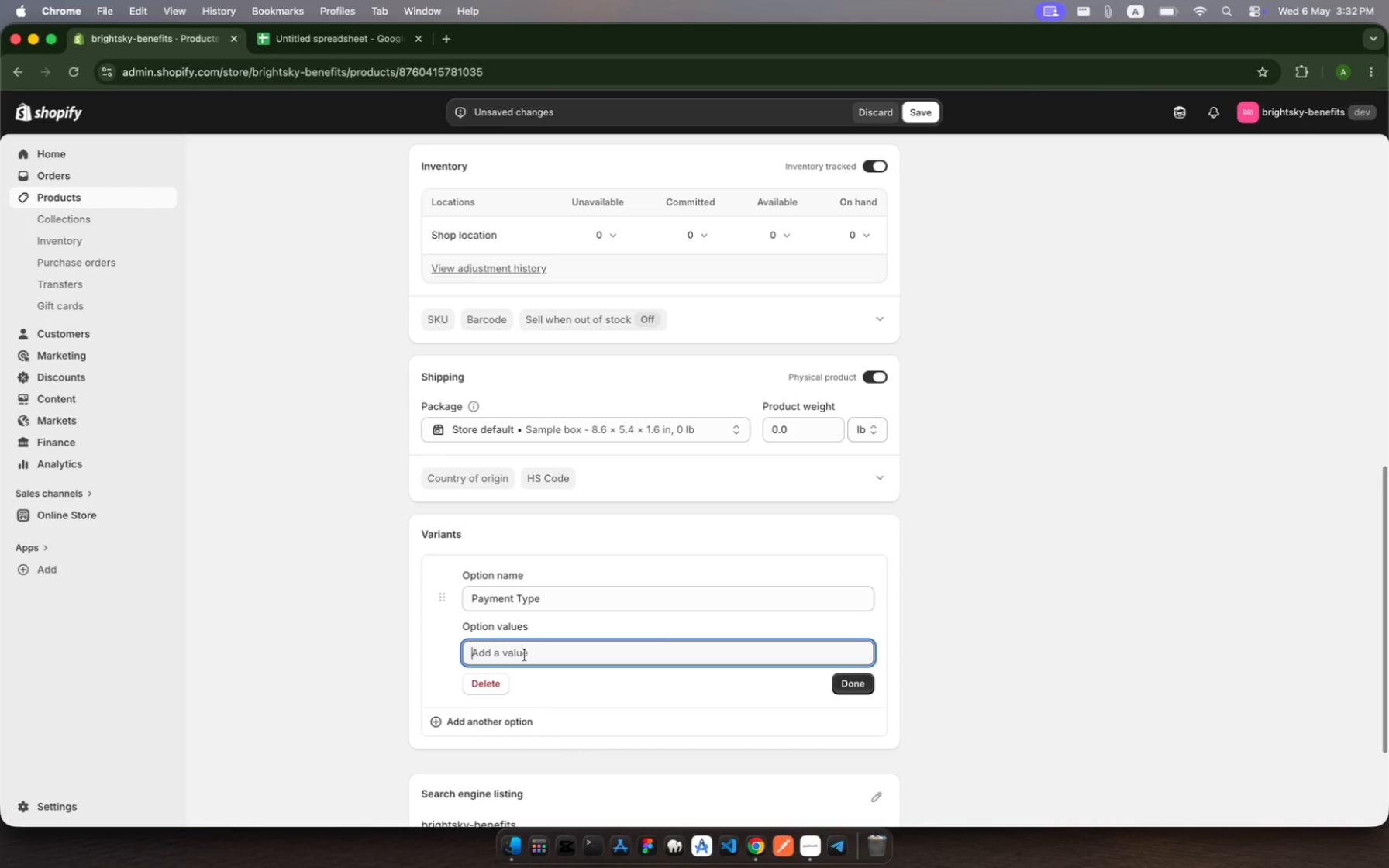 
type(Pay Depost - e)
key(Backspace)
type(Retainer)
 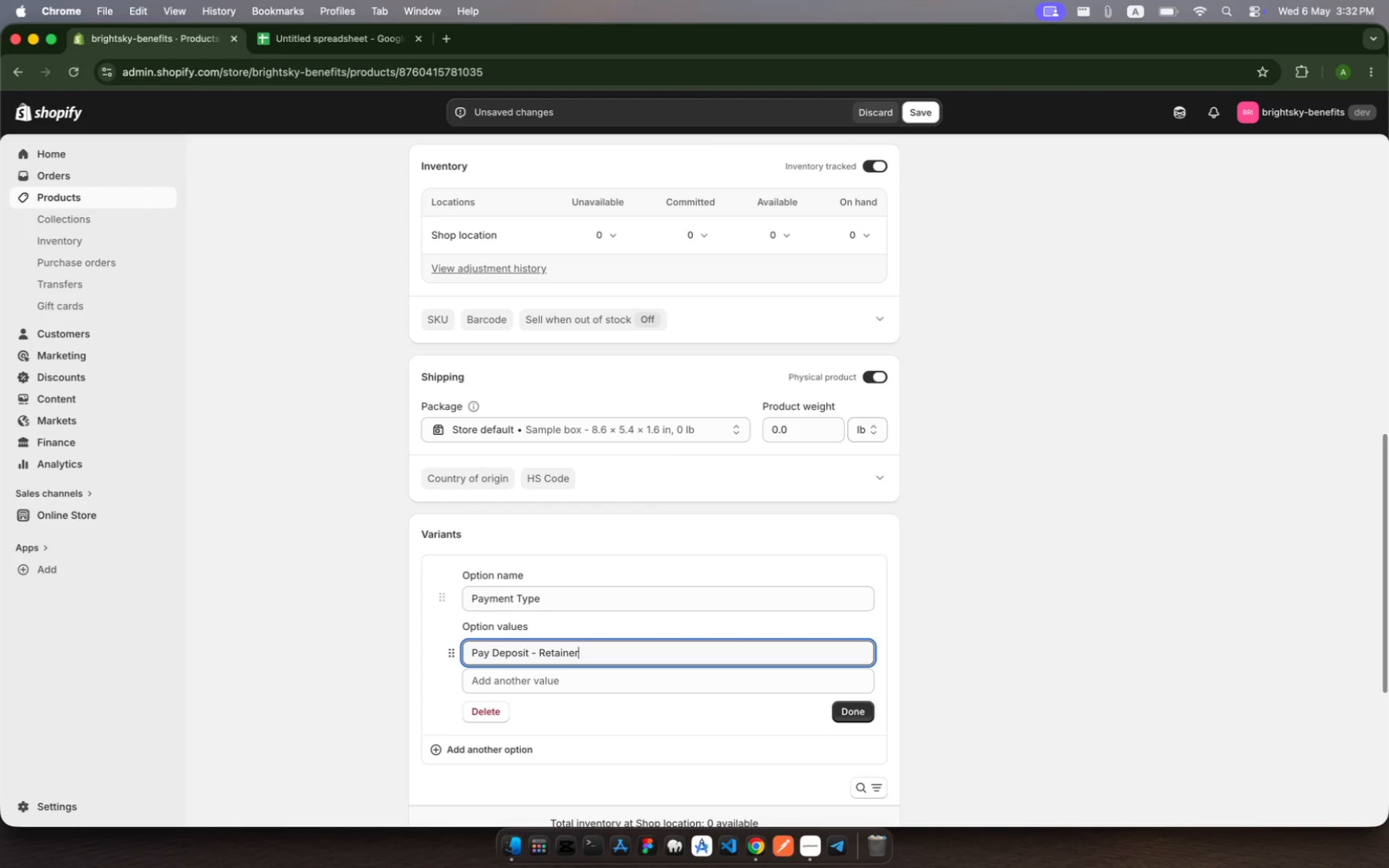 
scroll: coordinate [627, 673], scroll_direction: down, amount: 7.0
 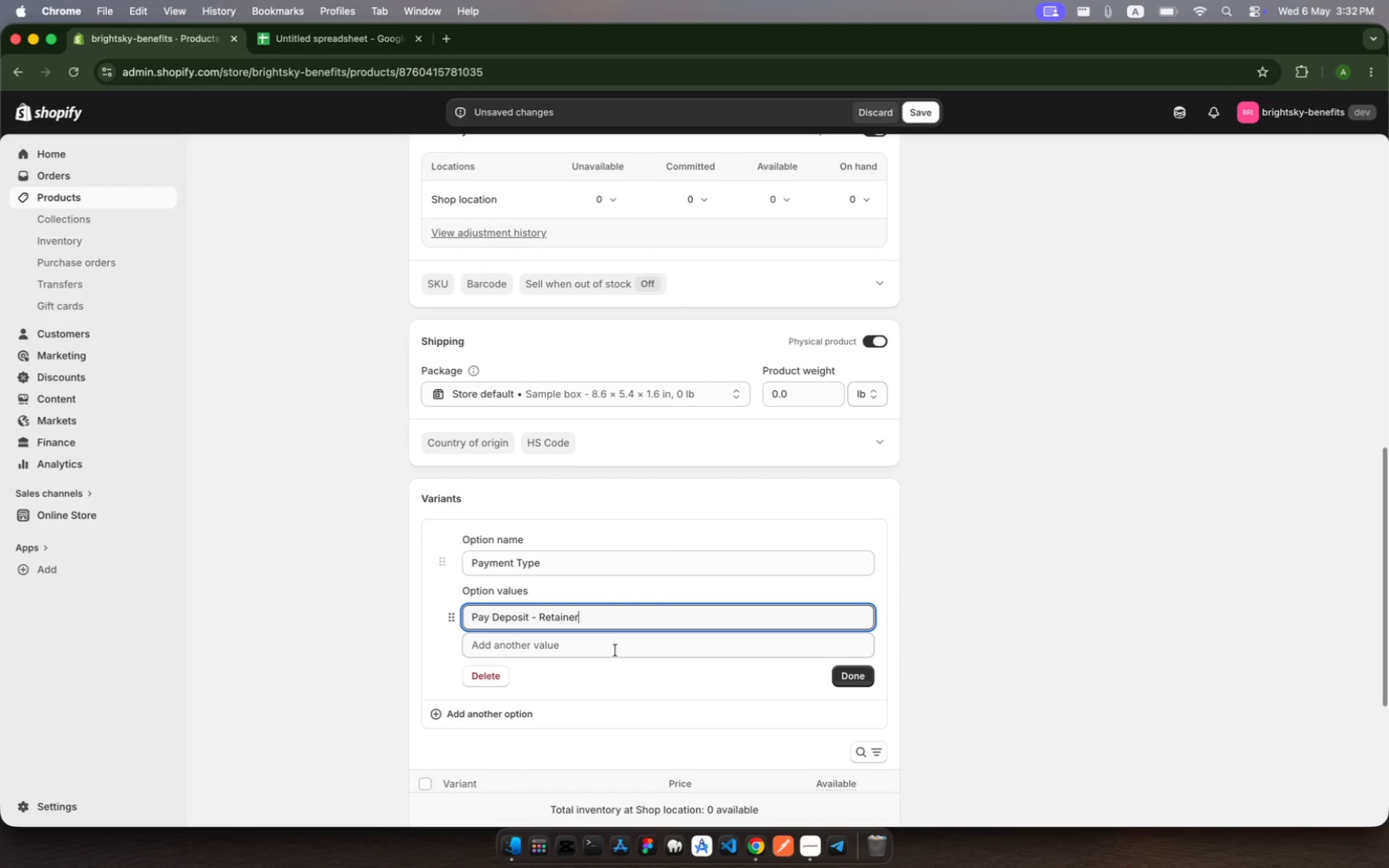 
left_click([617, 646])
 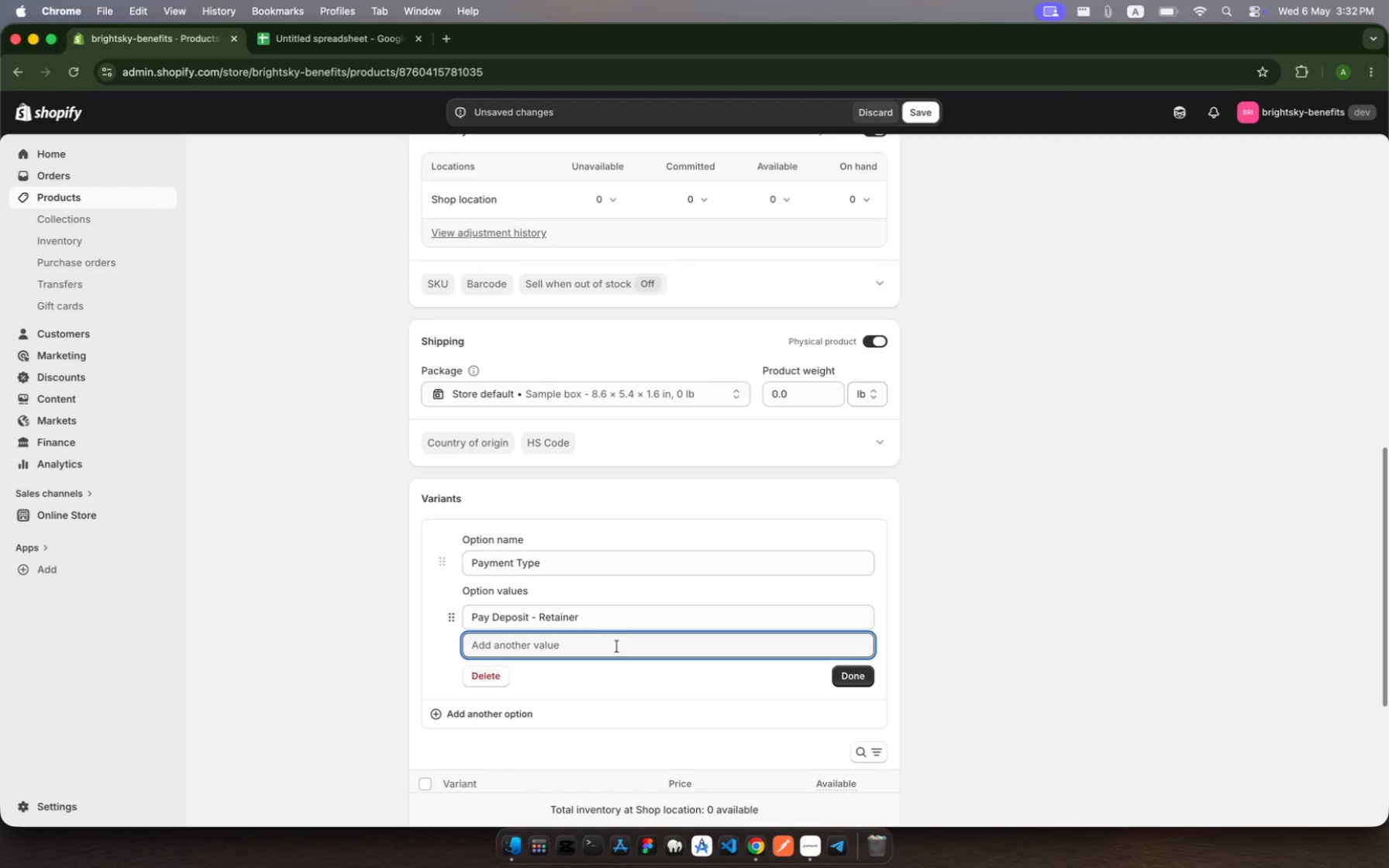 
type(Pay in Full)
 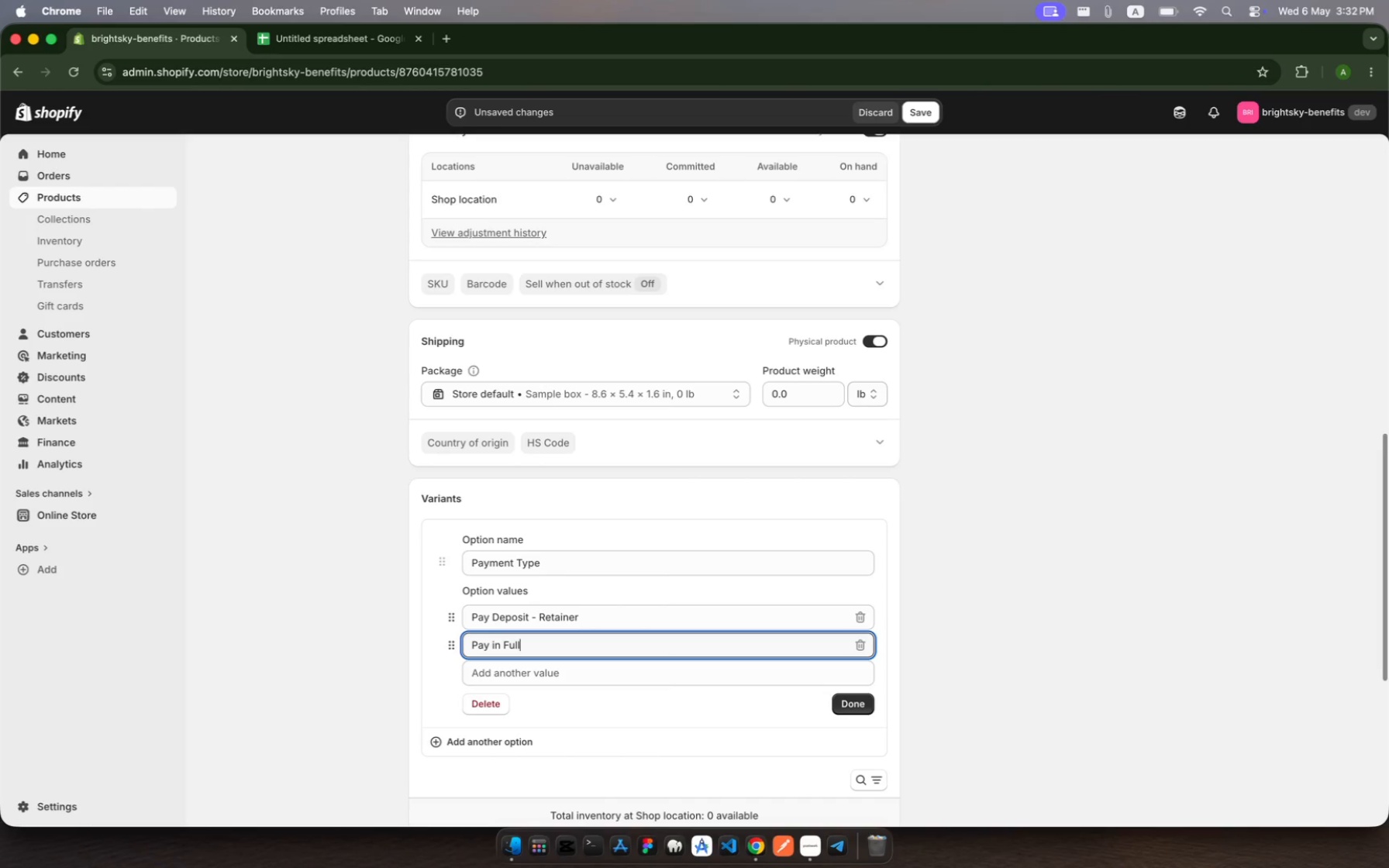 
wait(5.4)
 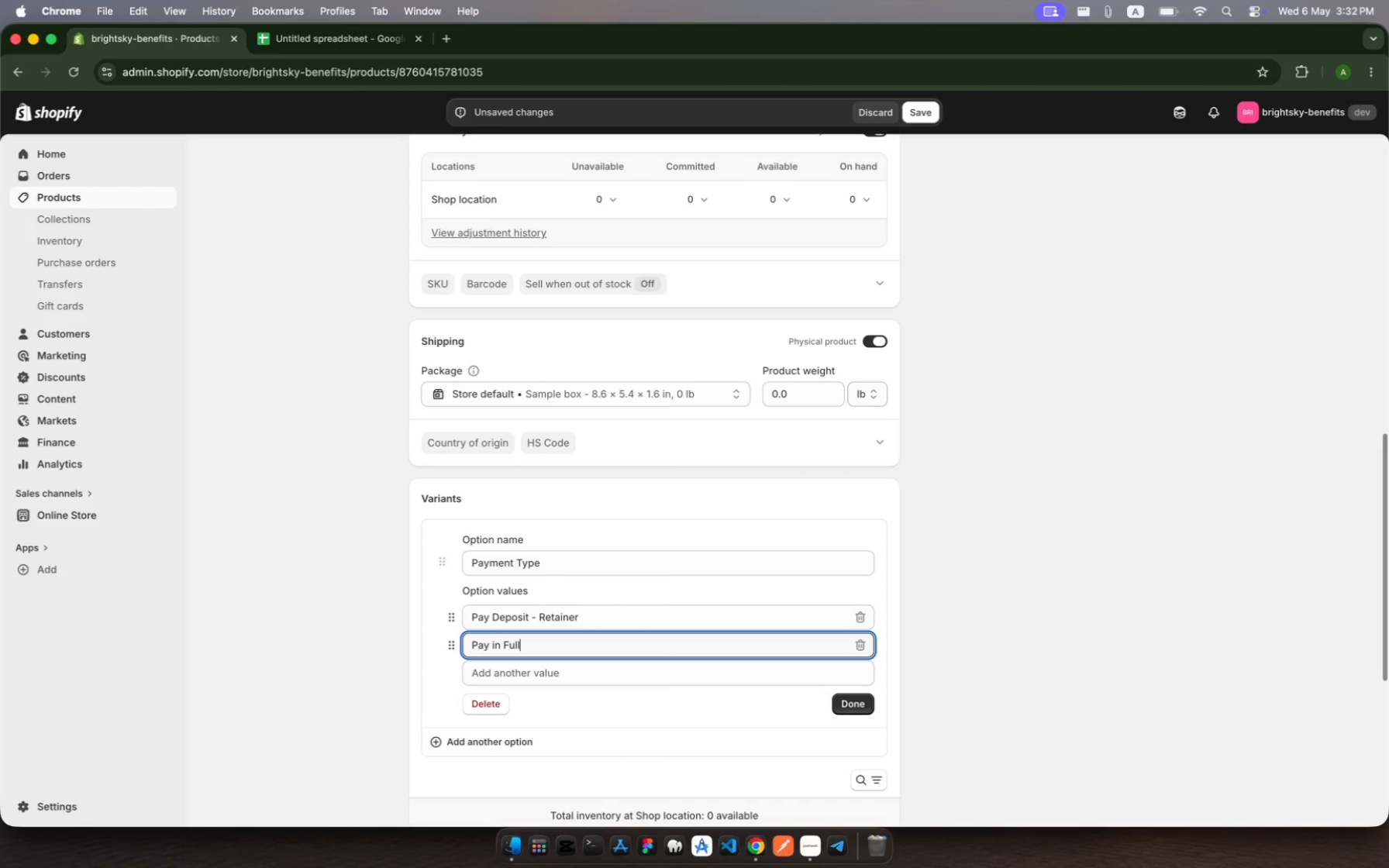 
left_click([860, 704])
 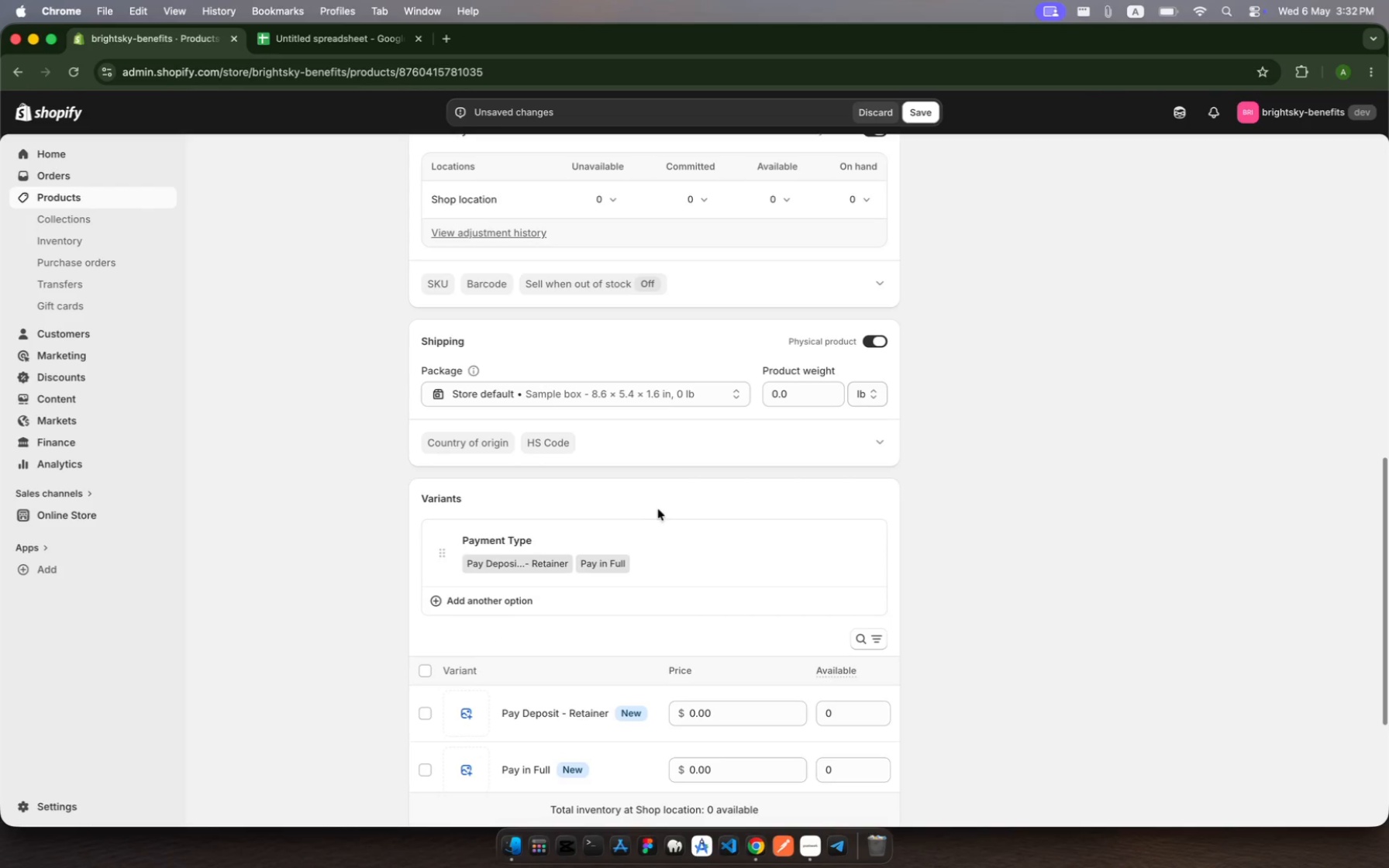 
scroll: coordinate [661, 538], scroll_direction: down, amount: 30.0
 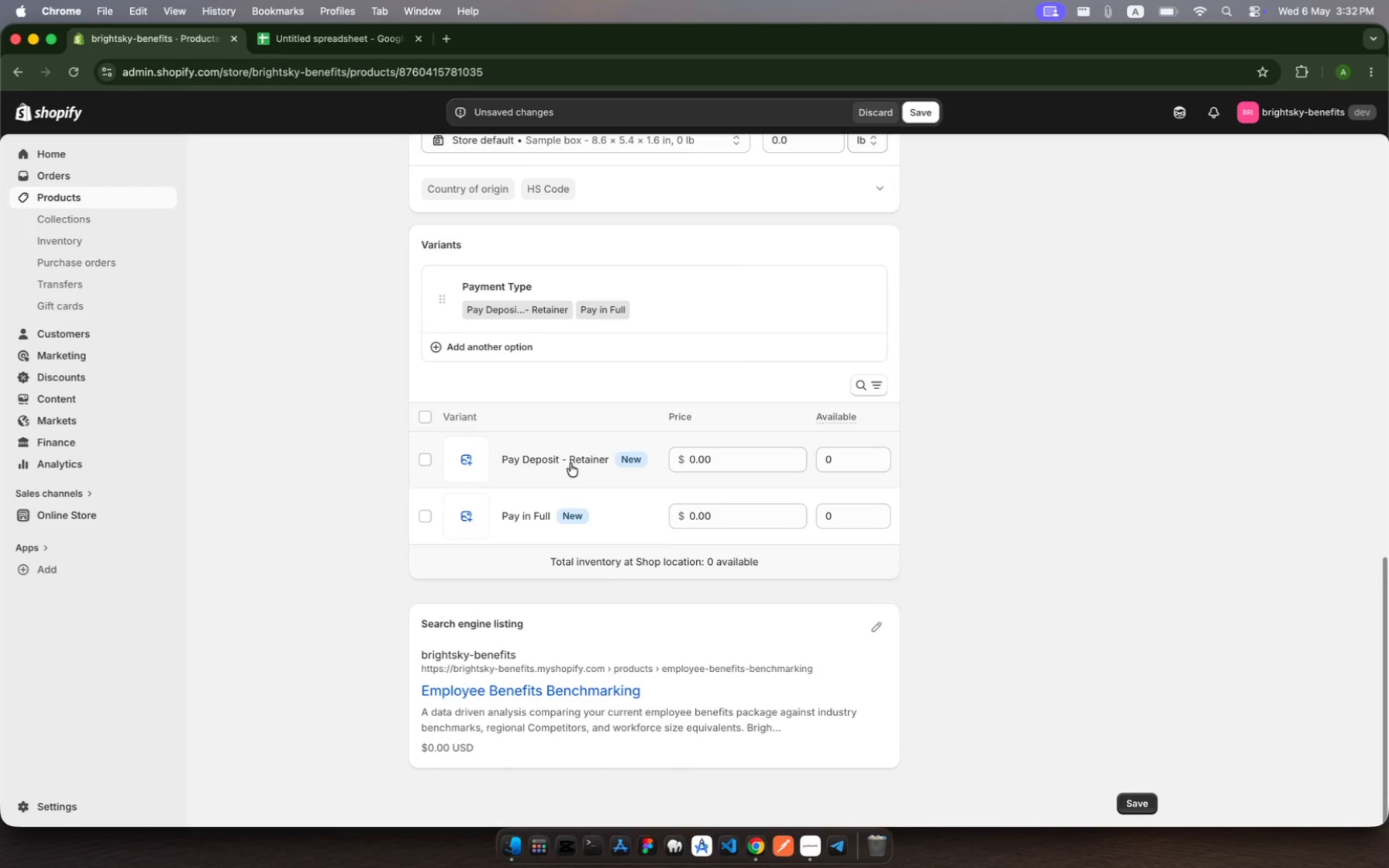 
left_click([570, 463])
 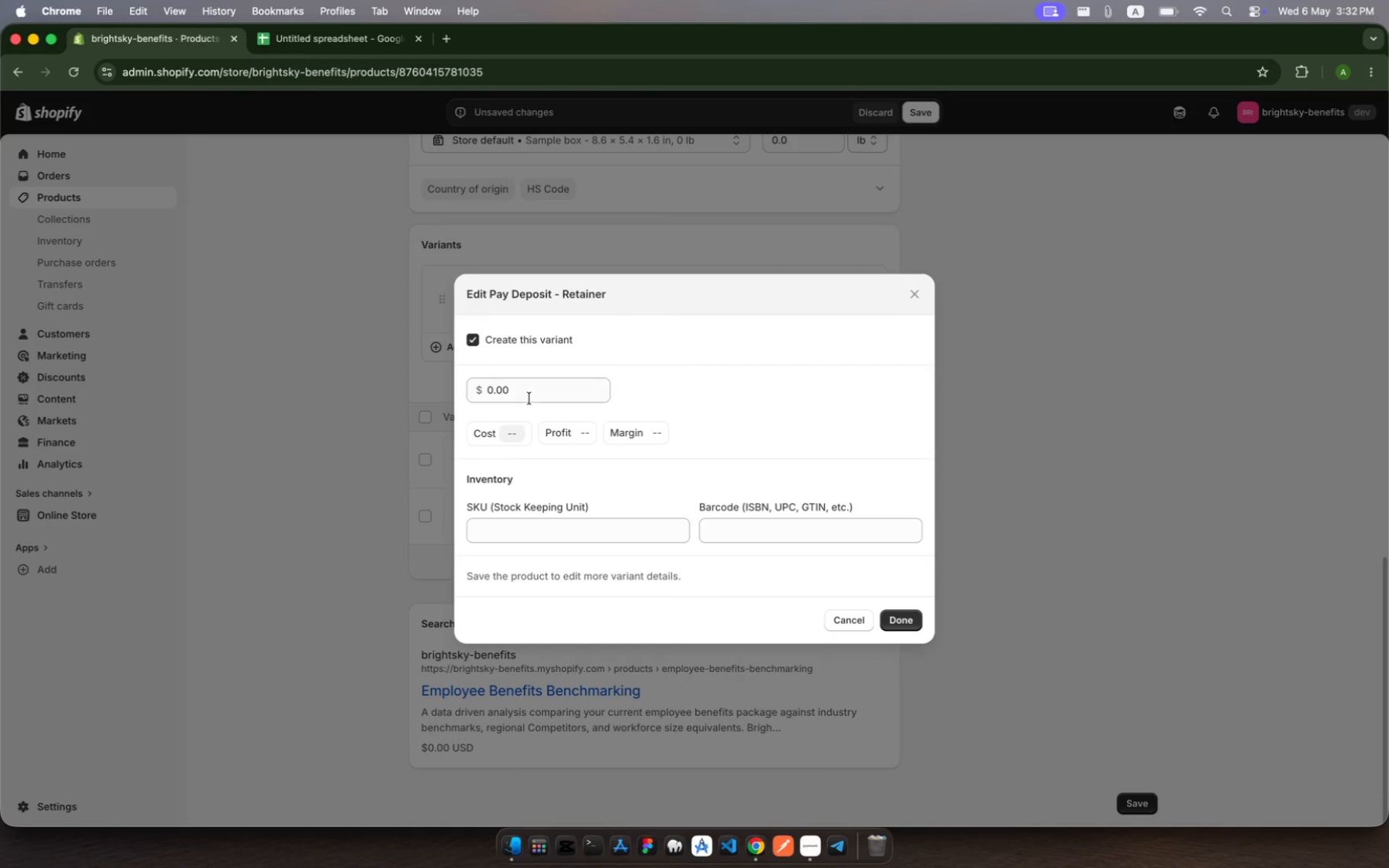 
left_click([531, 390])
 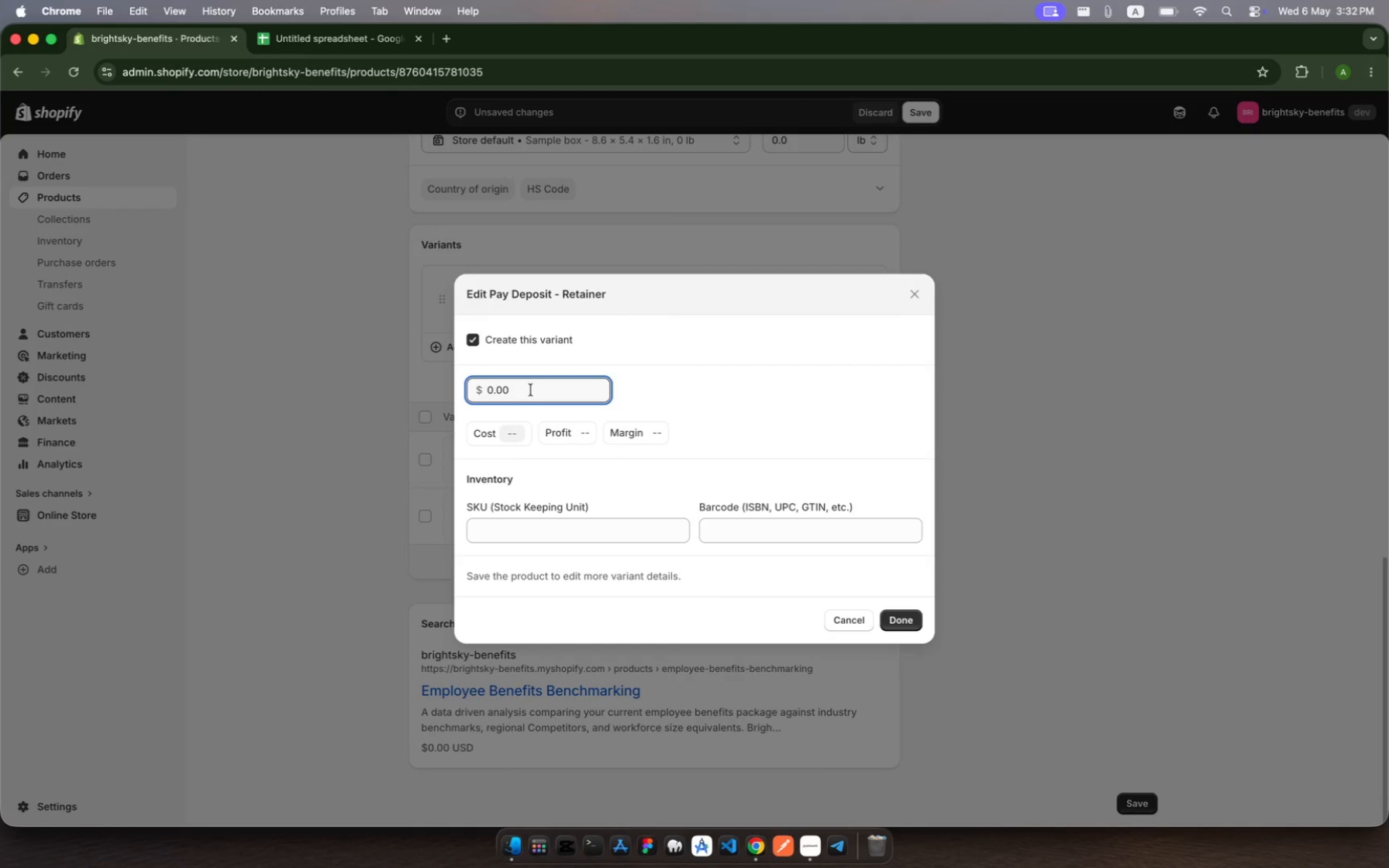 
left_click_drag(start_coordinate=[531, 390], to_coordinate=[461, 371])
 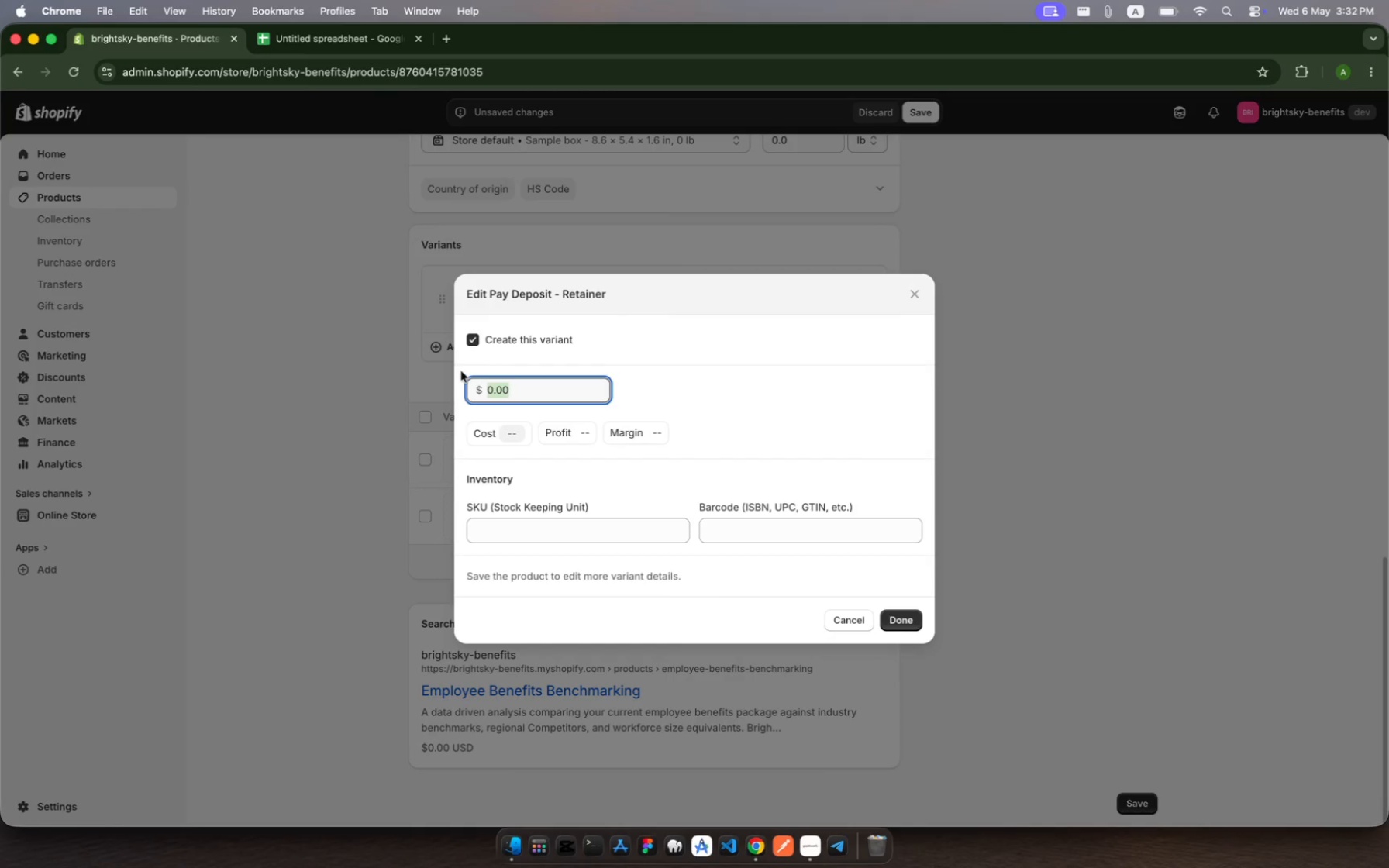 
type(750)
 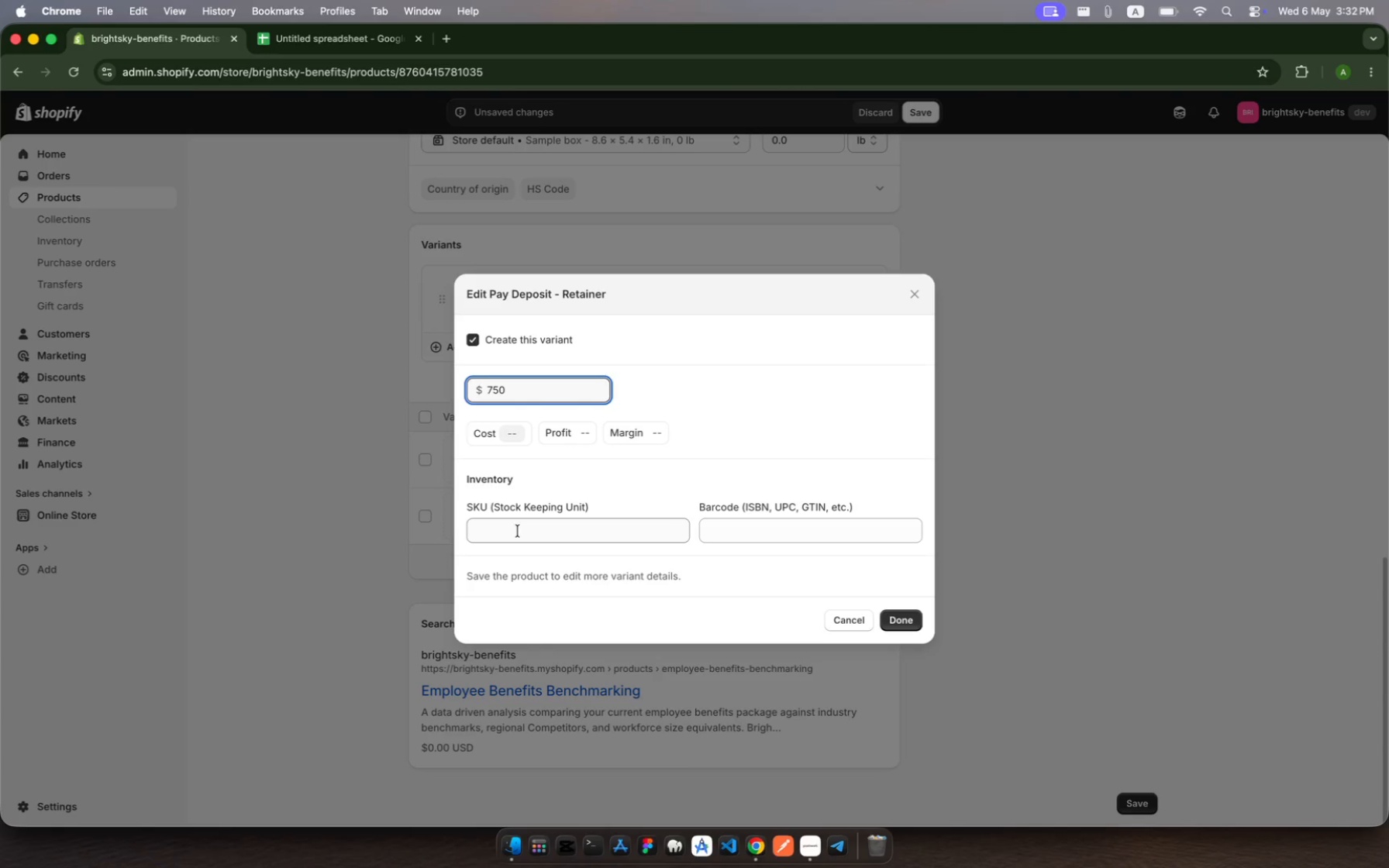 
left_click([518, 531])
 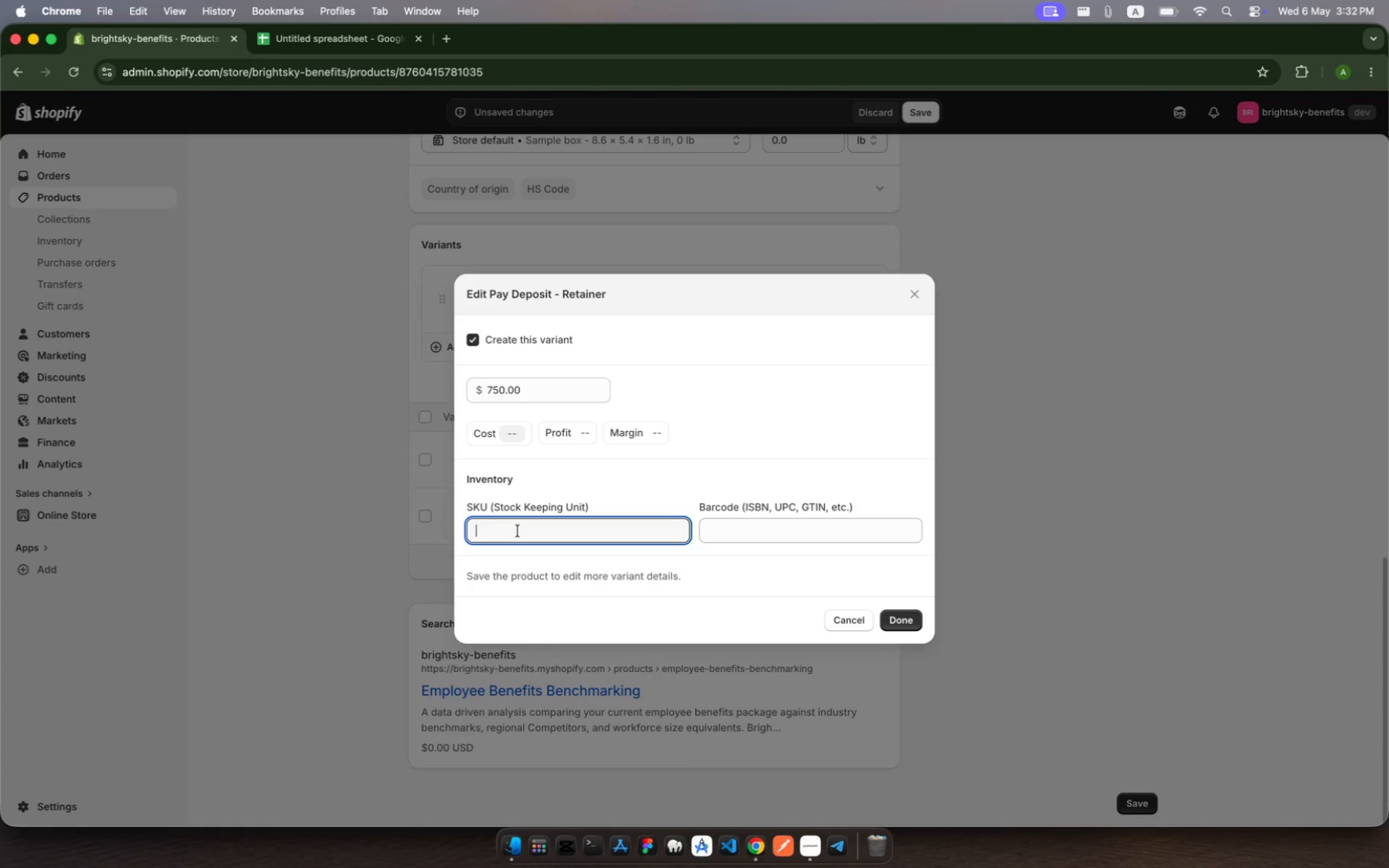 
type(b)
key(Backspace)
type(BSB-SVC-0005)
key(Backspace)
type(7-FULL)
 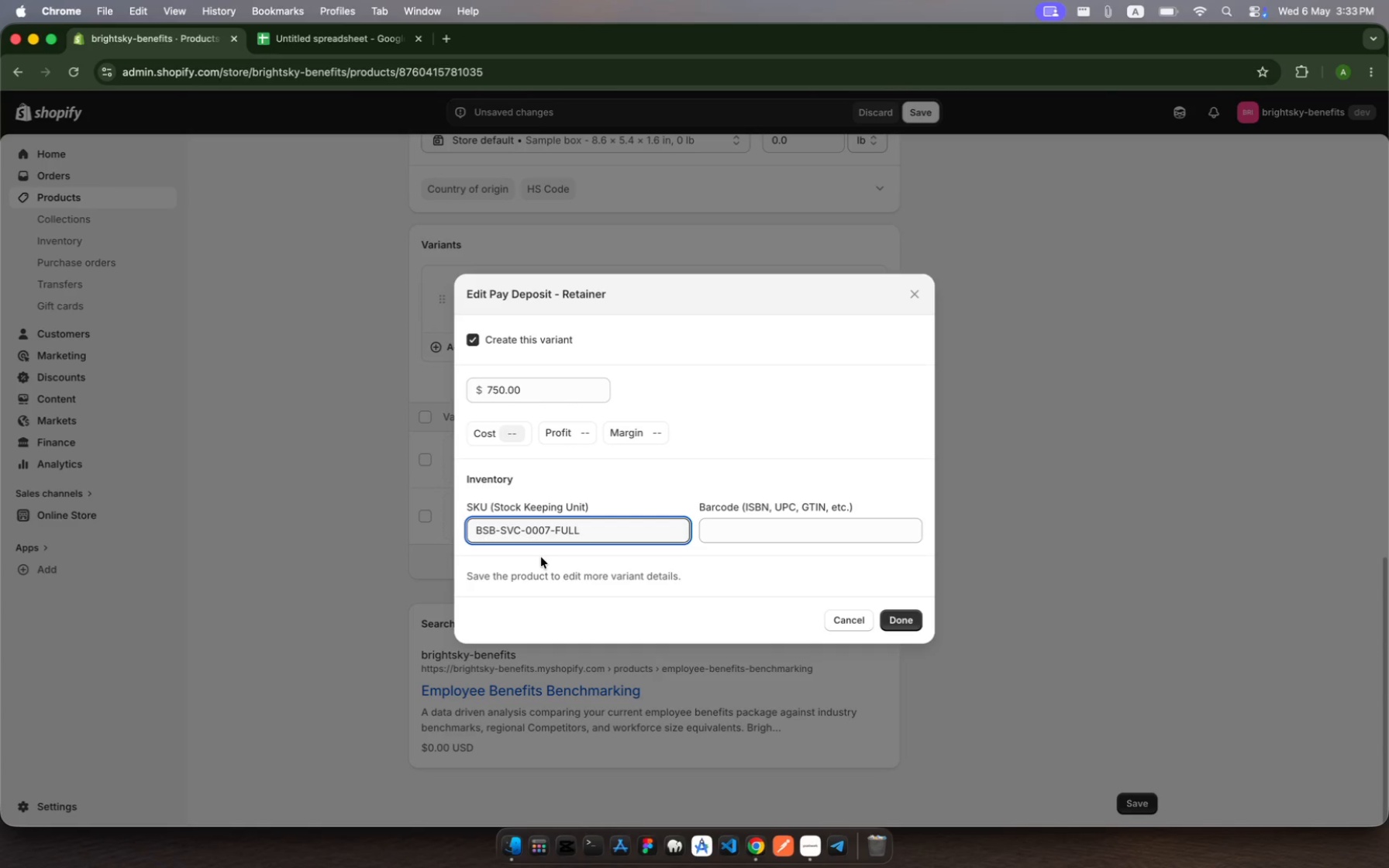 
wait(5.63)
 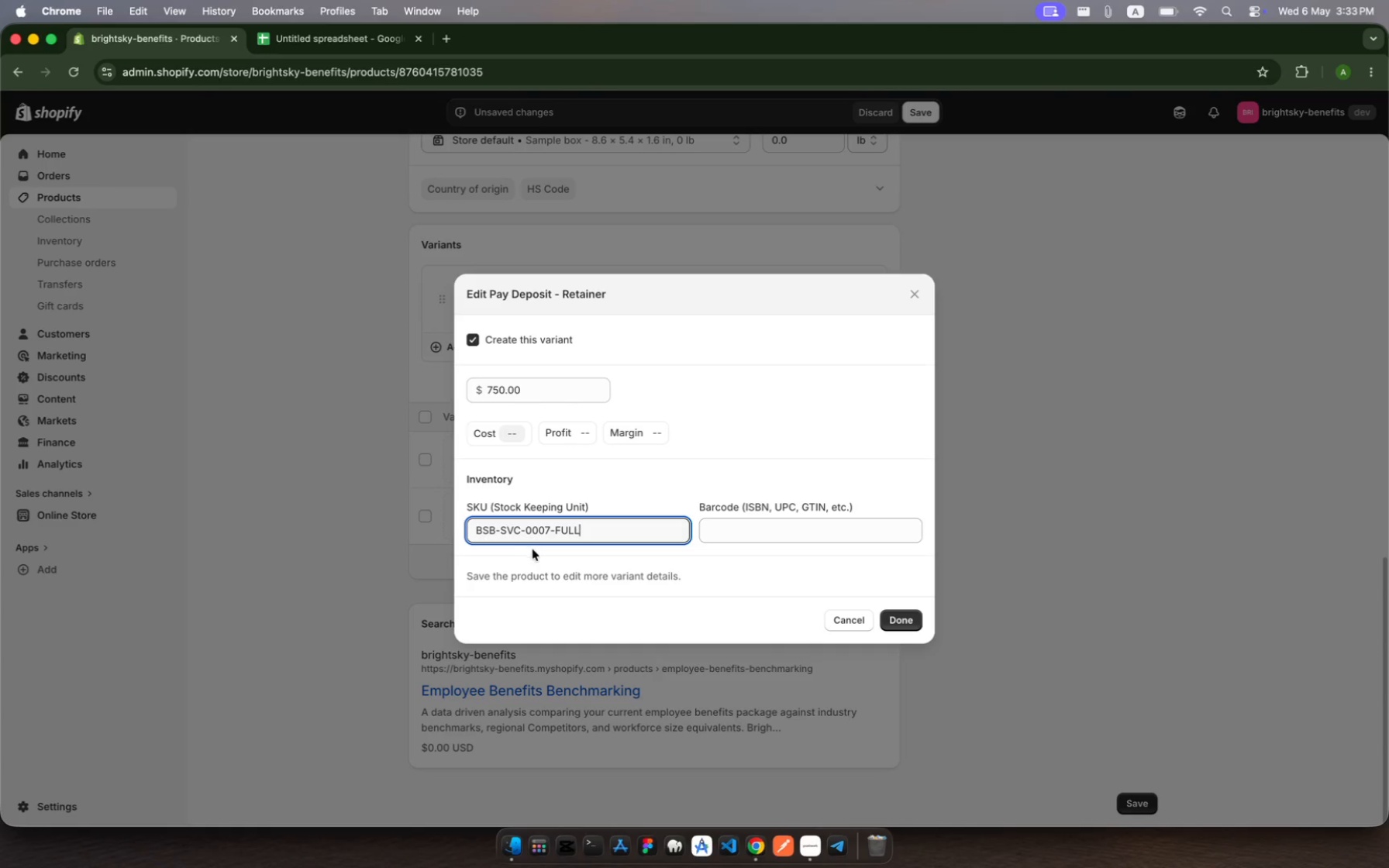 
key(Meta+A)
 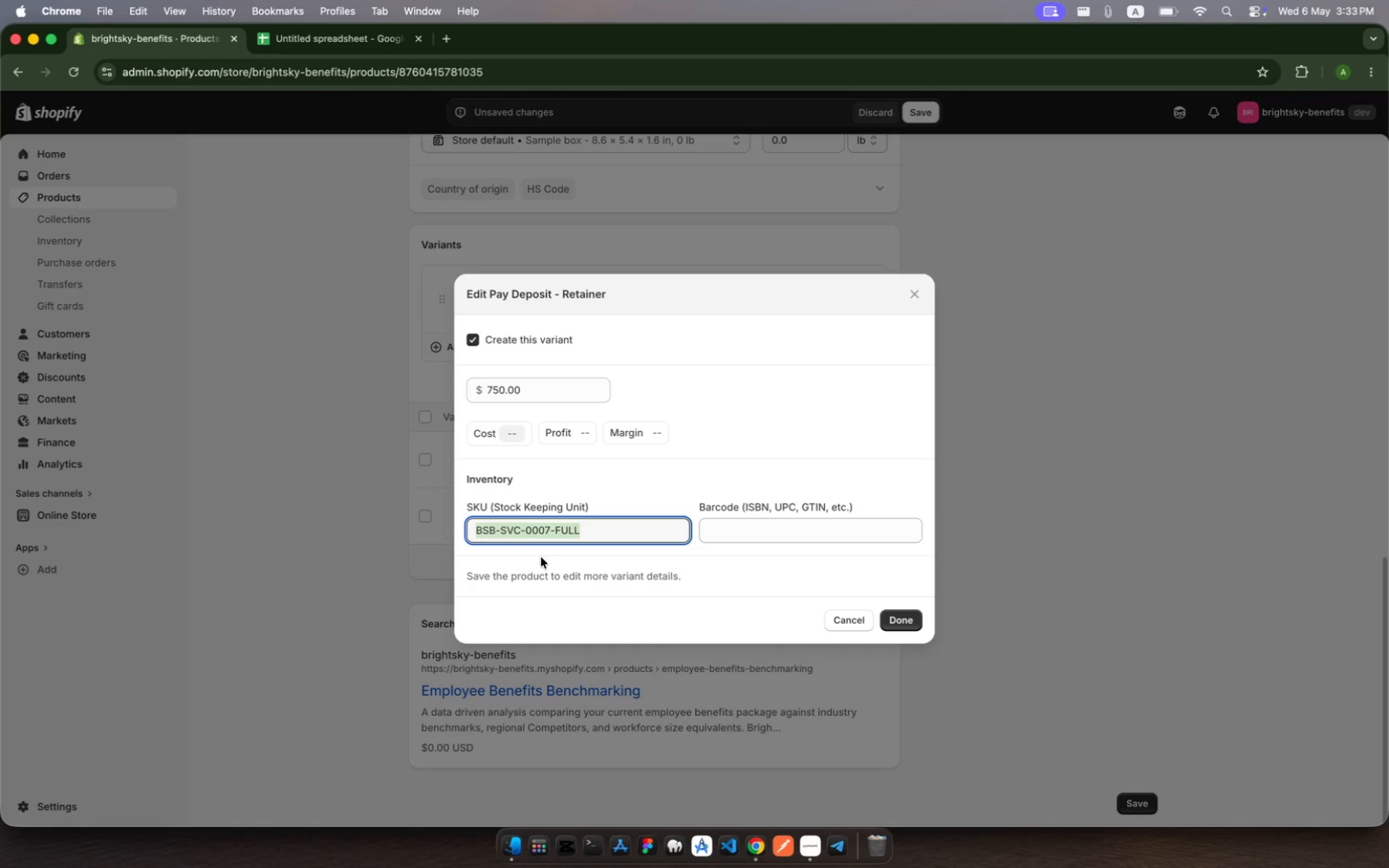 
key(Meta+C)
 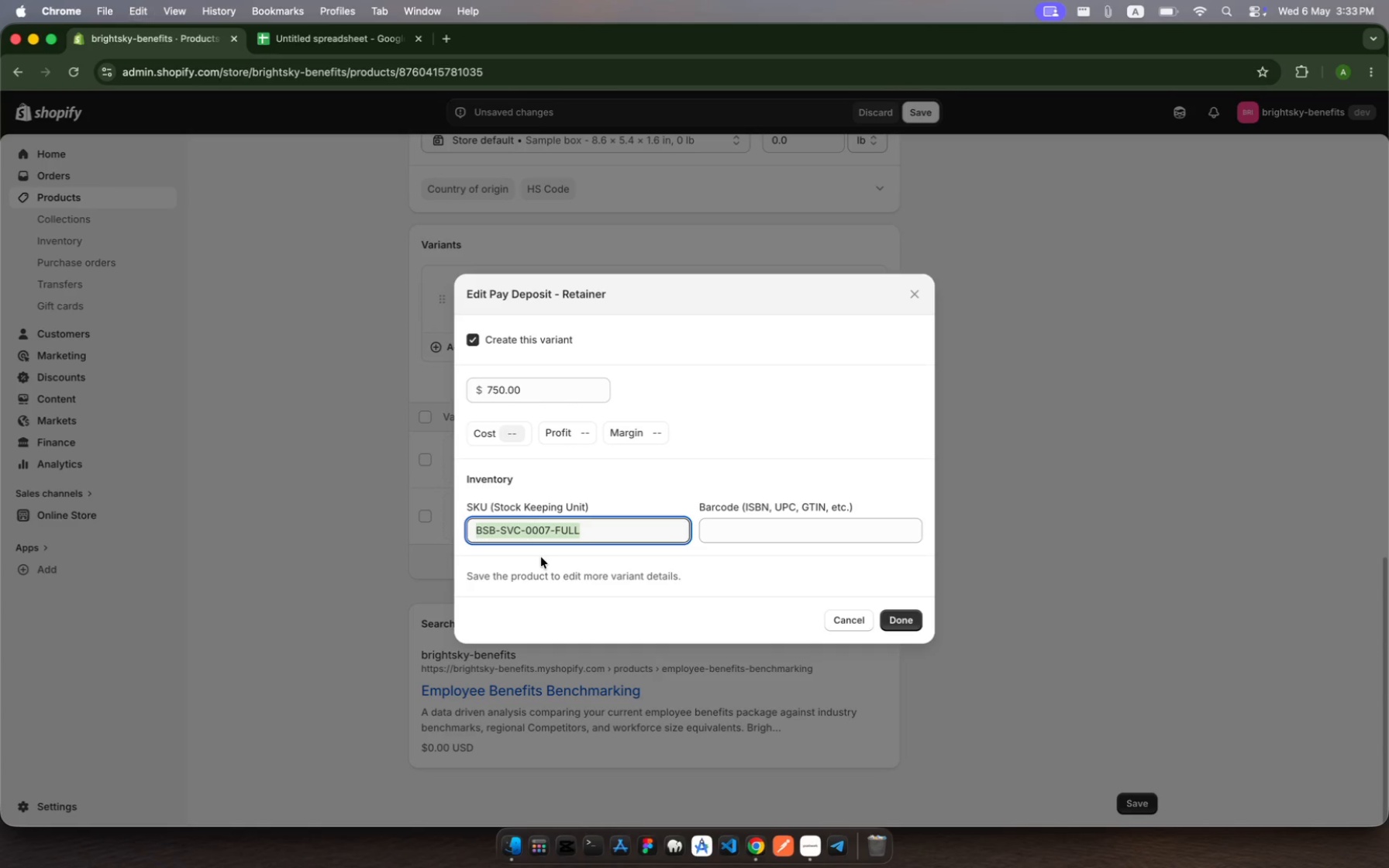 
key(Meta+C)
 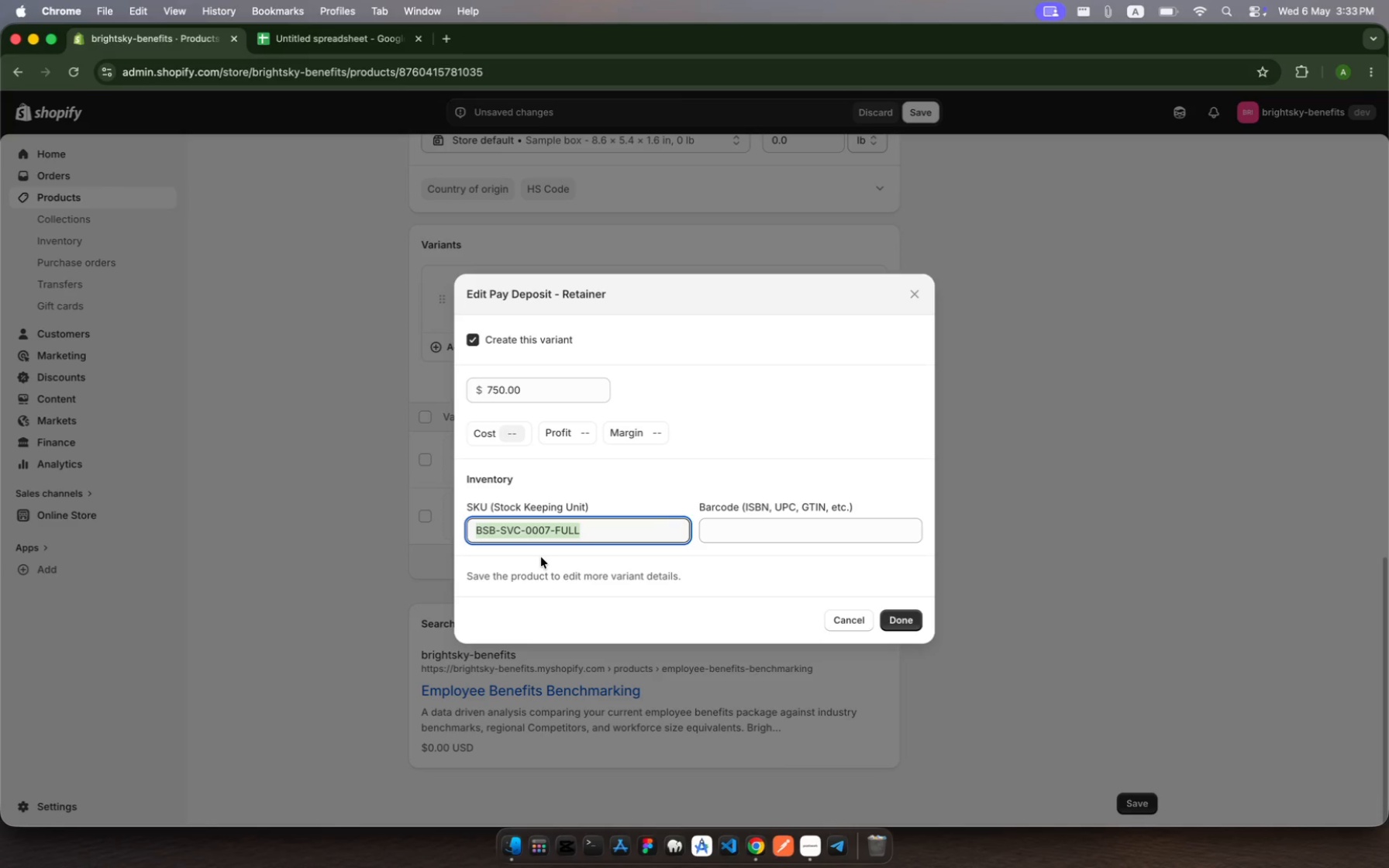 
key(Meta+C)
 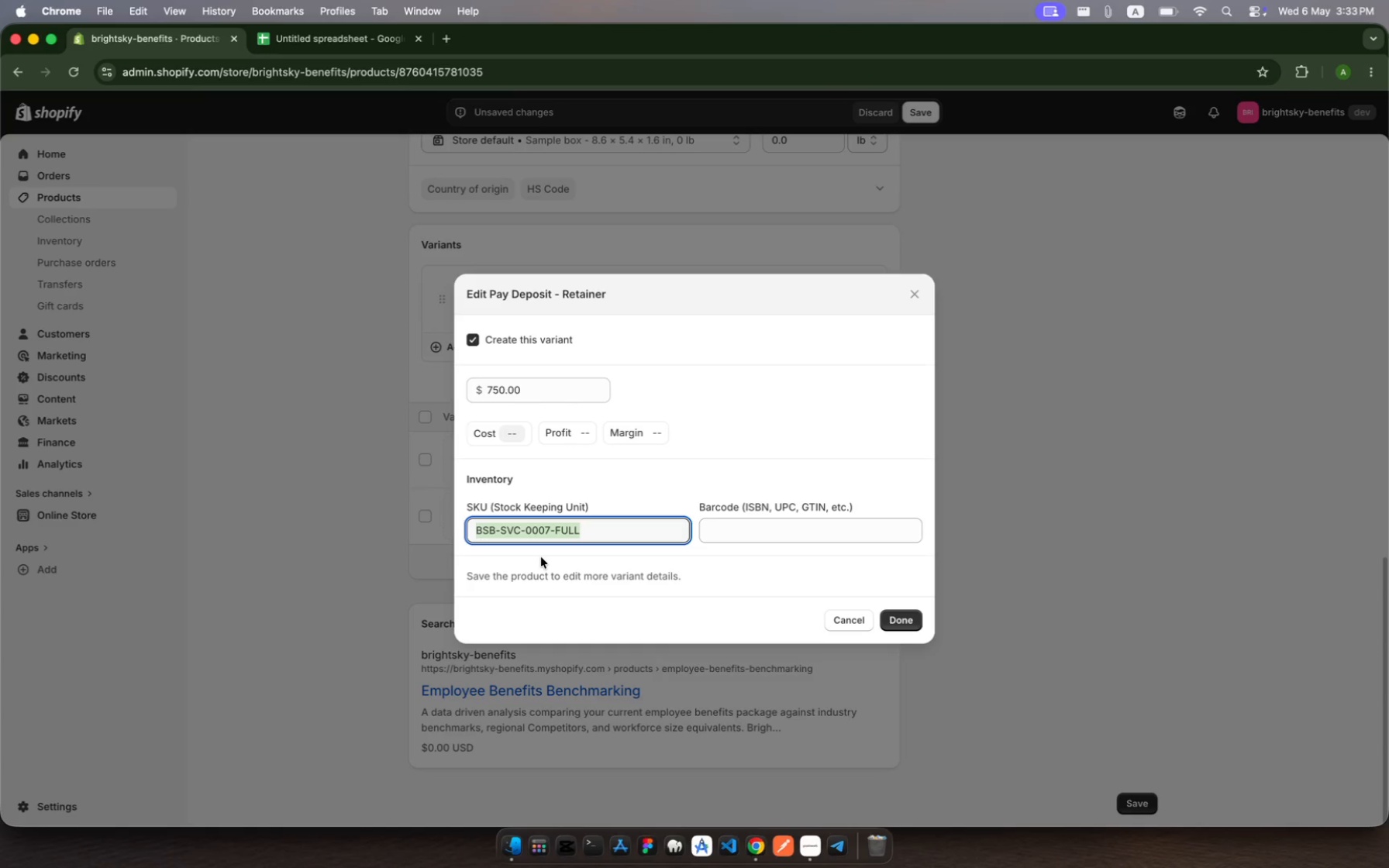 
key(Meta+C)
 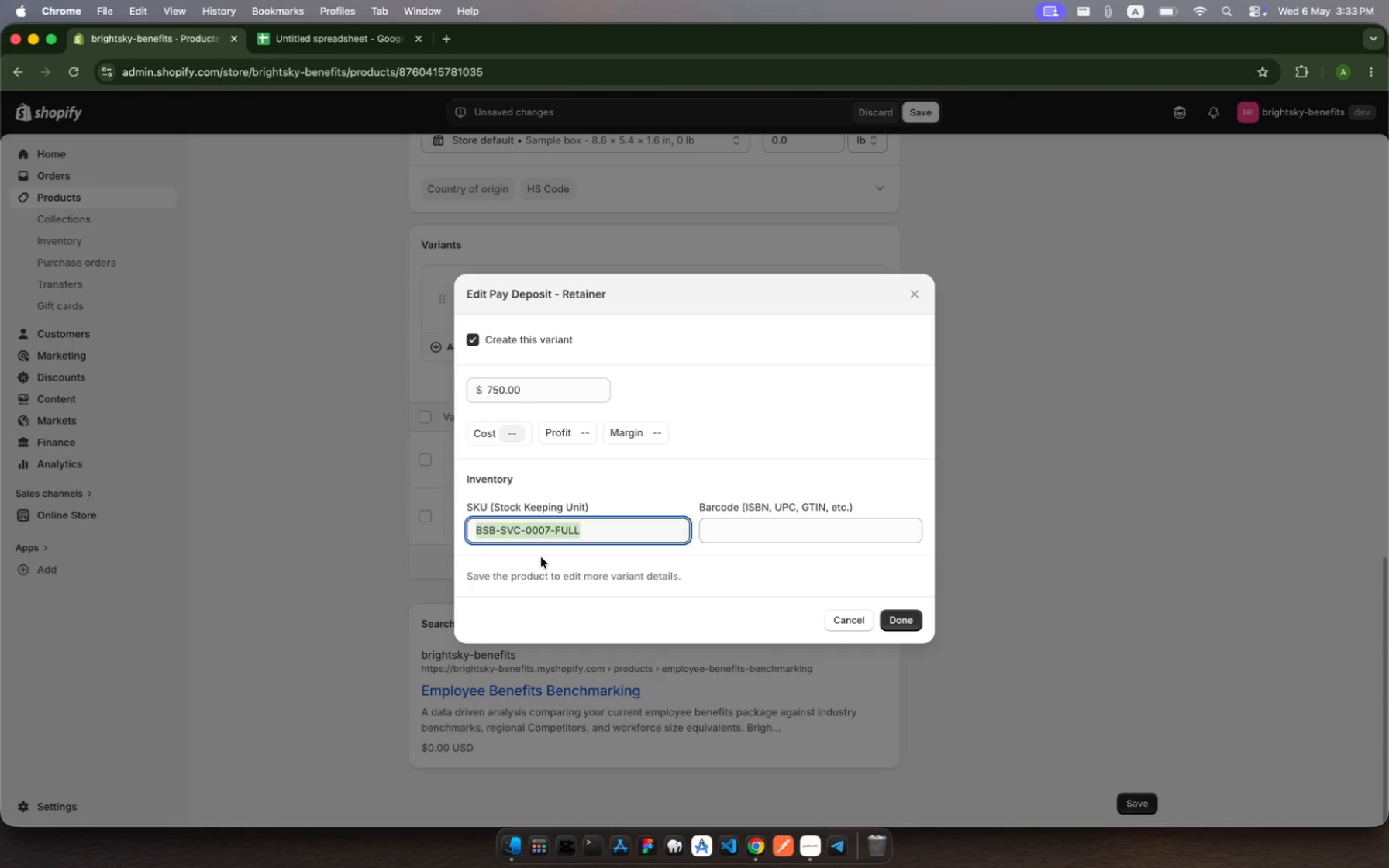 
key(ArrowRight)
 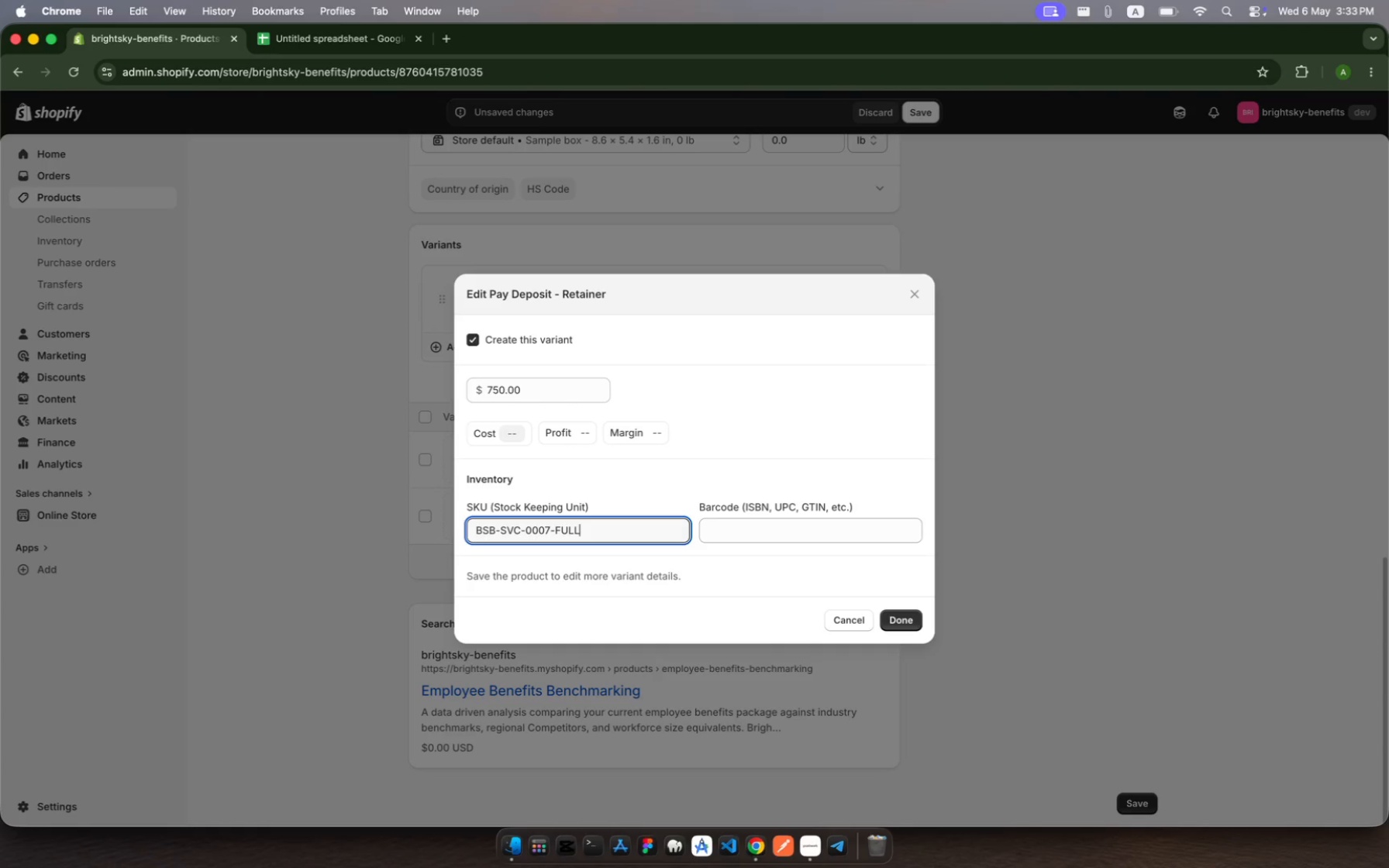 
key(Backspace)
key(Backspace)
key(Backspace)
key(Backspace)
key(Backspace)
type(-d)
key(Backspace)
key(Backspace)
key(Backspace)
type(DEP)
 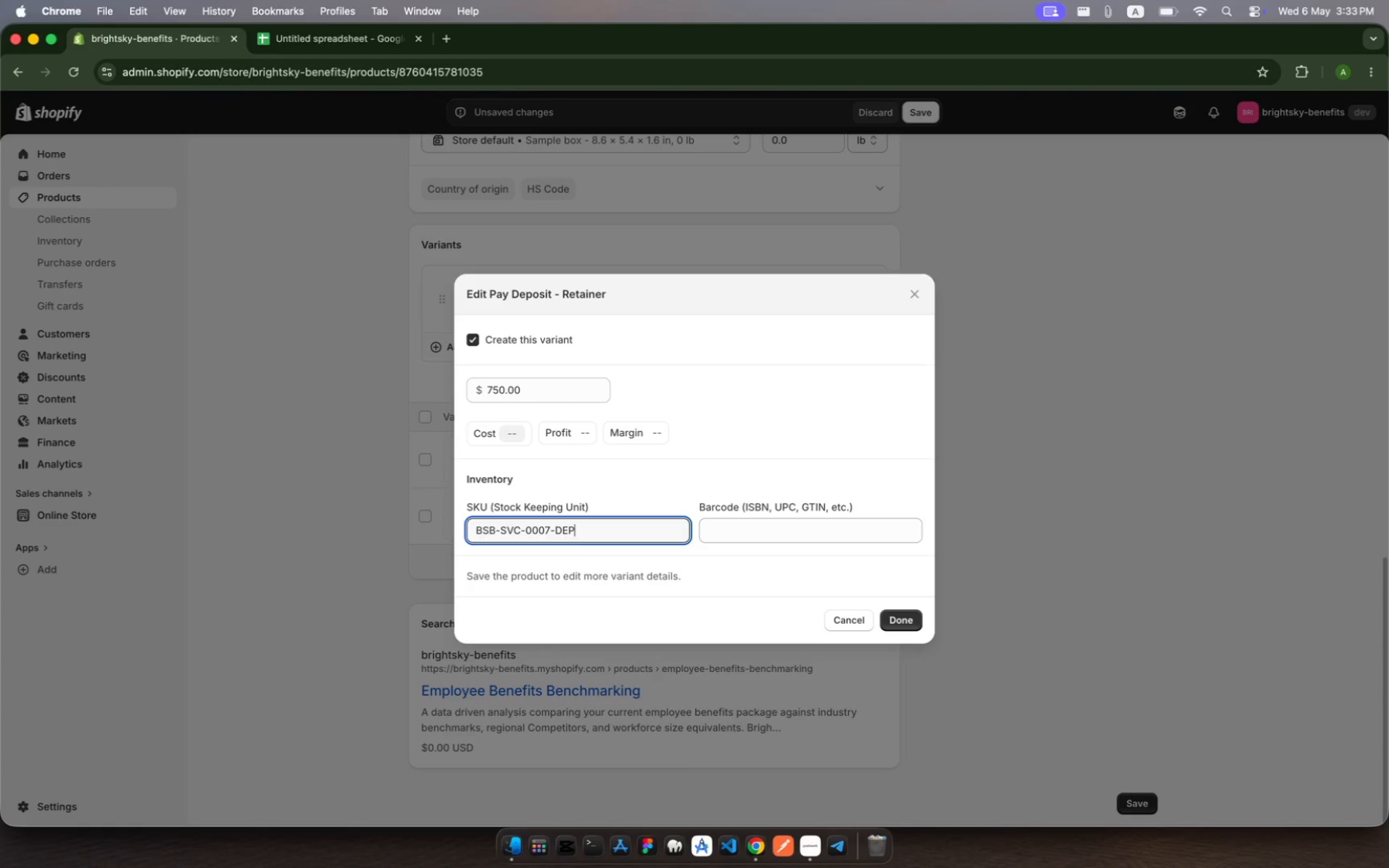 
left_click([904, 623])
 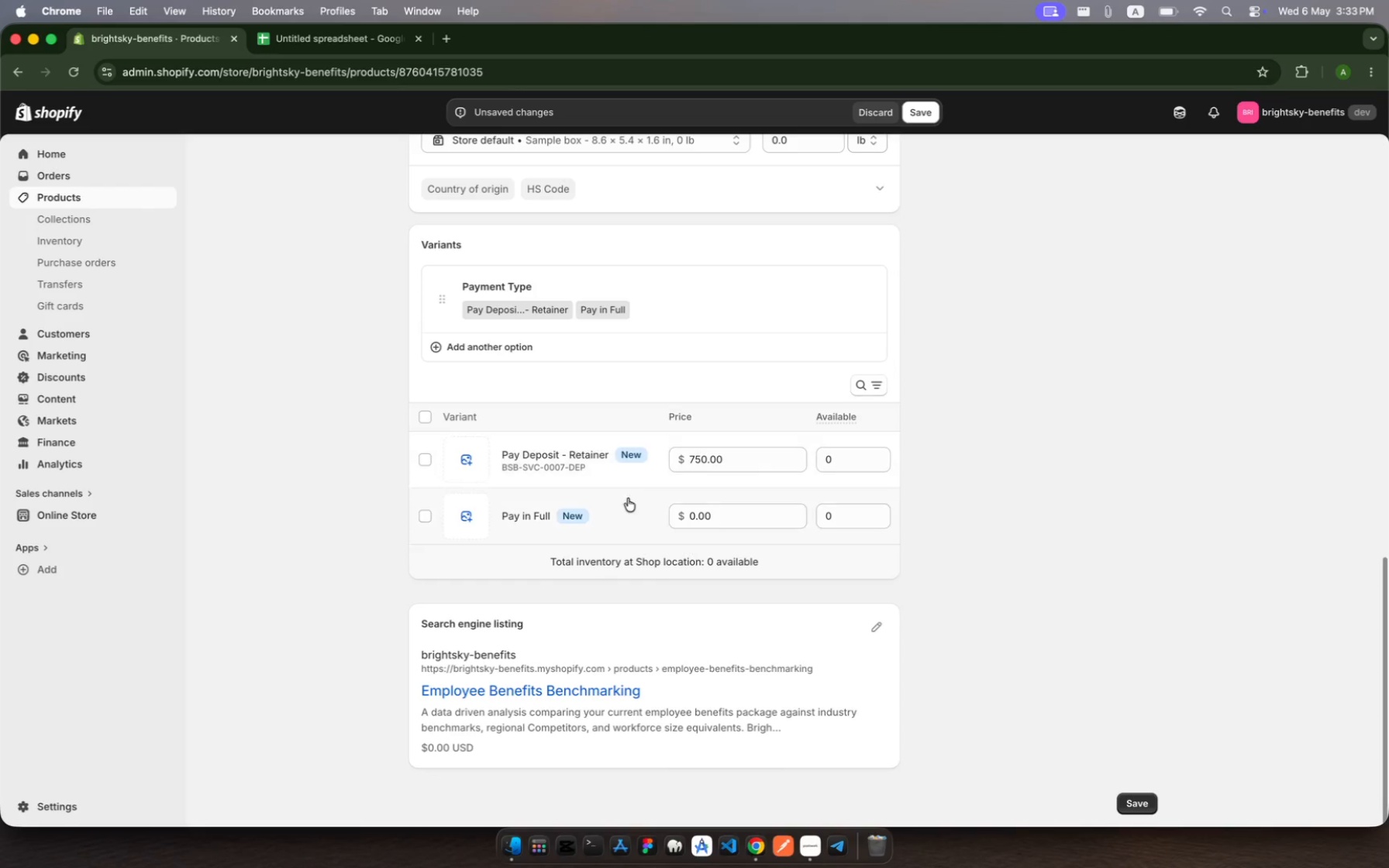 
left_click([628, 501])
 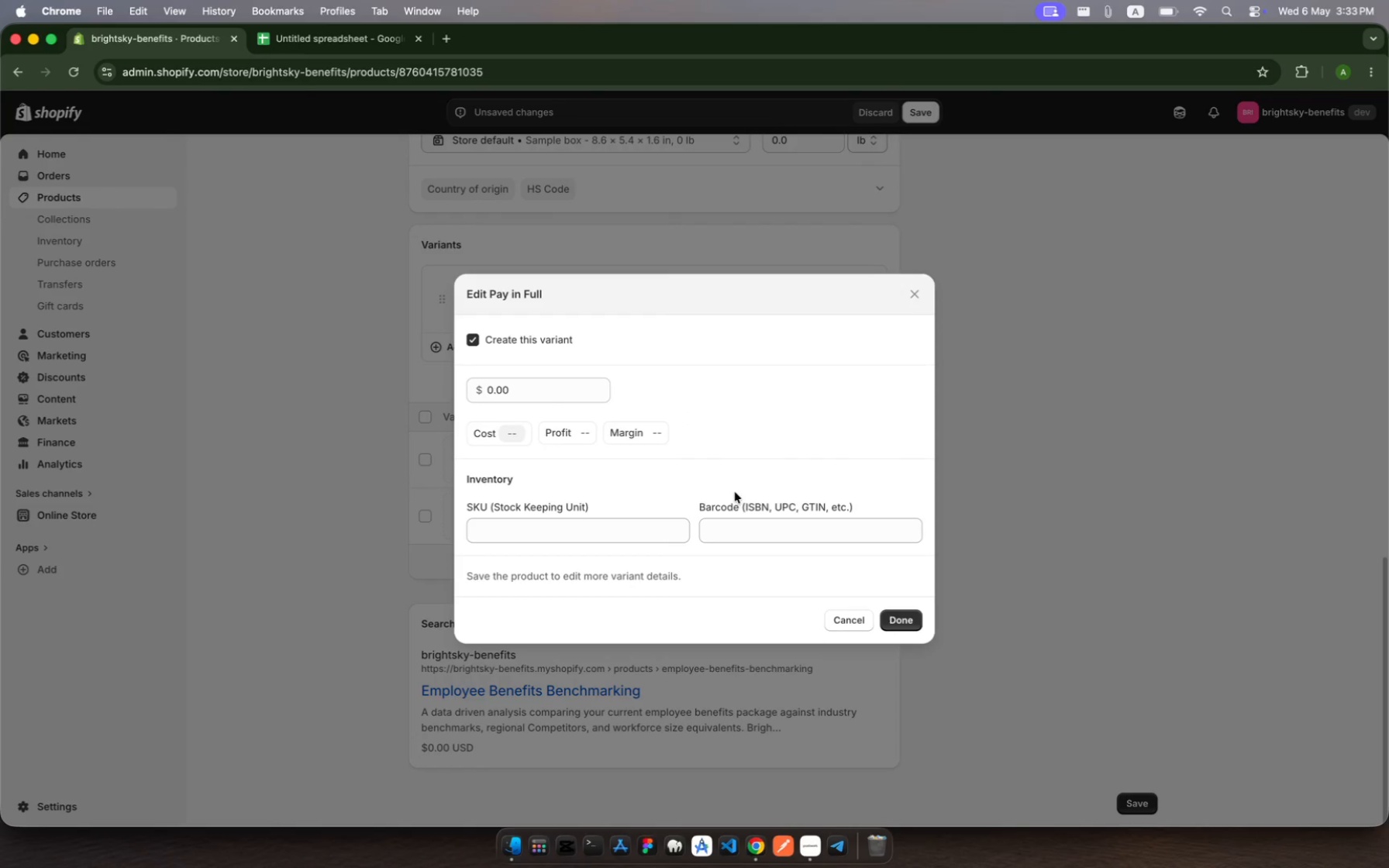 
left_click([560, 391])
 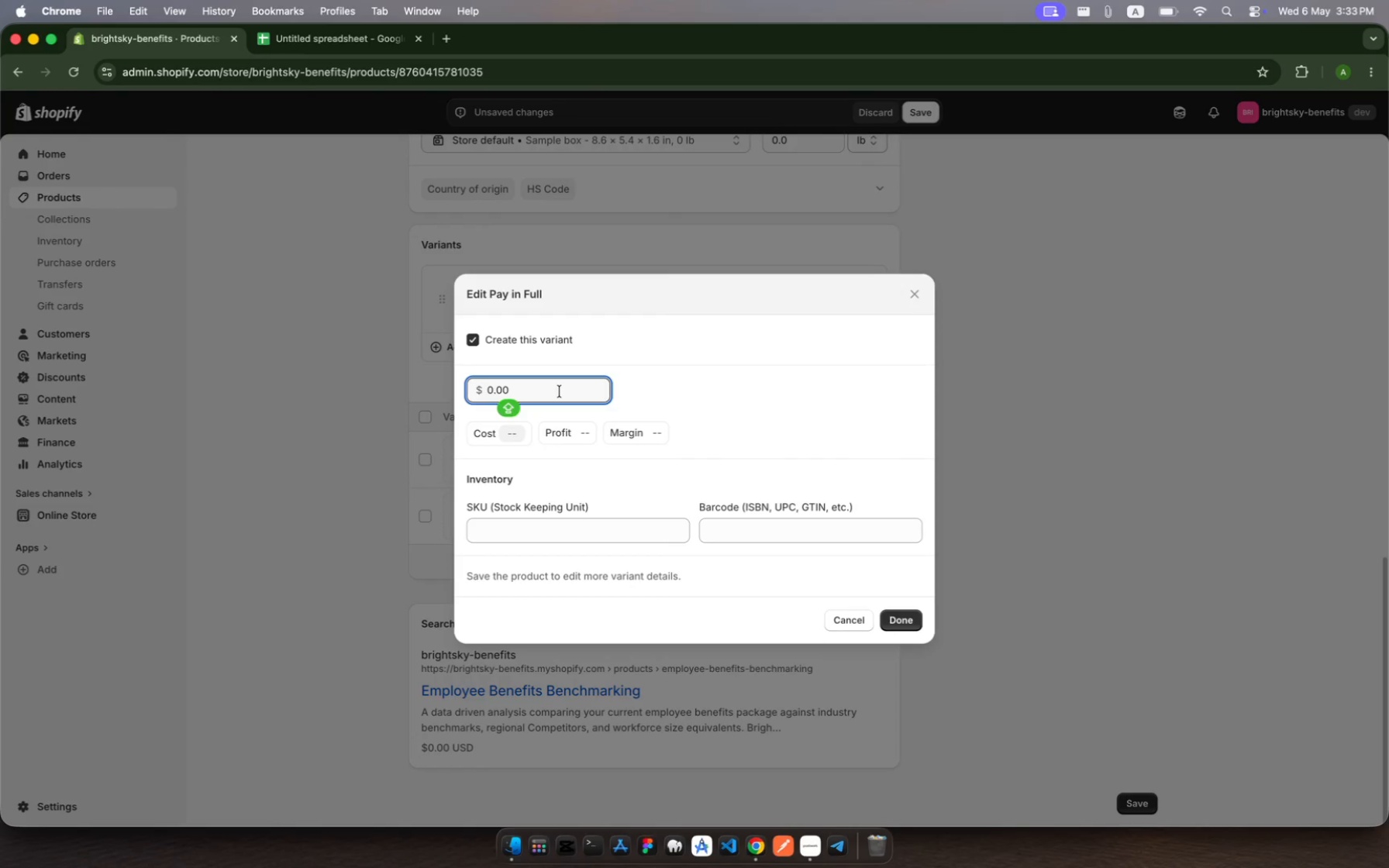 
hold_key(key=4, duration=0.35)
 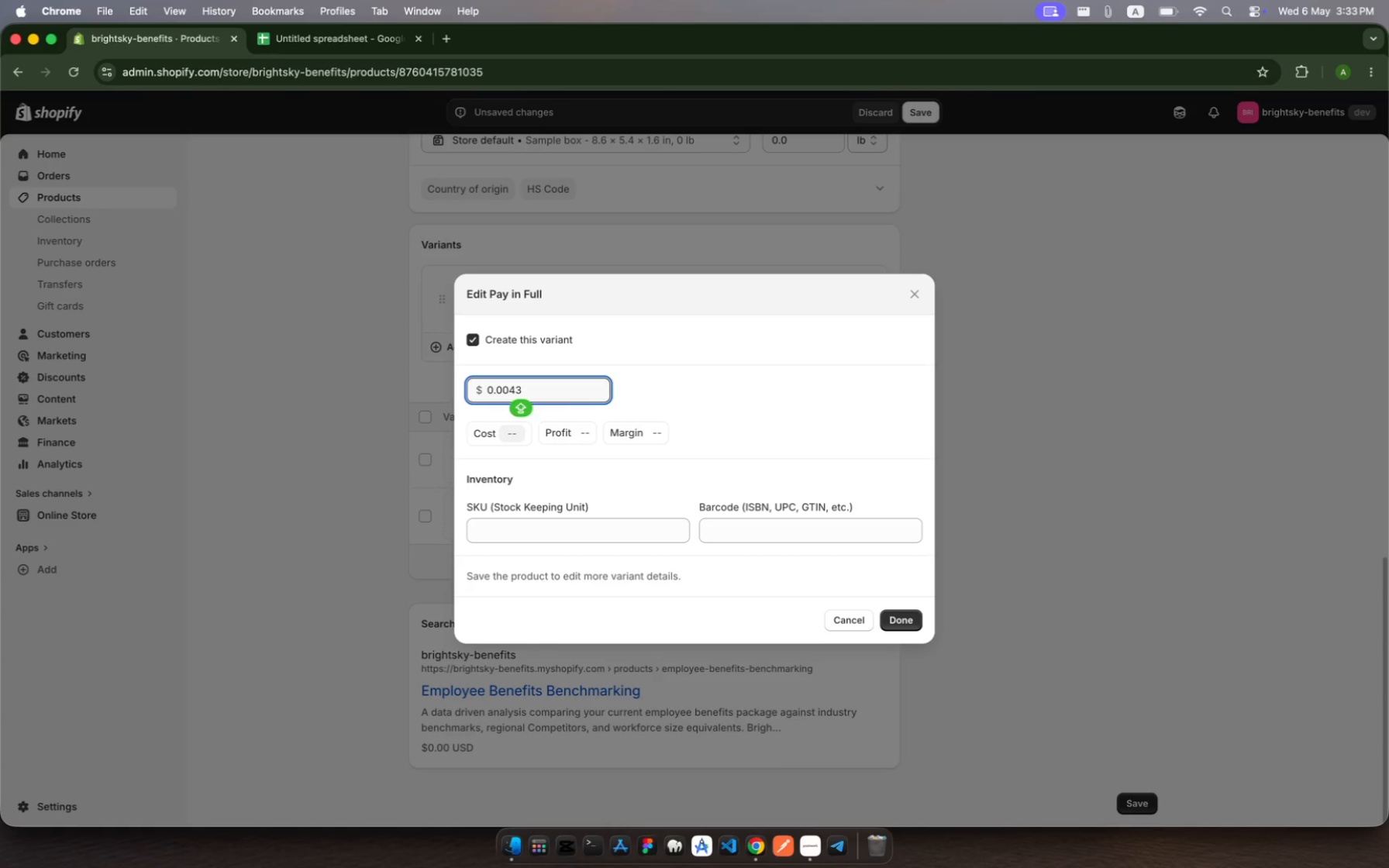 
type(32800)
 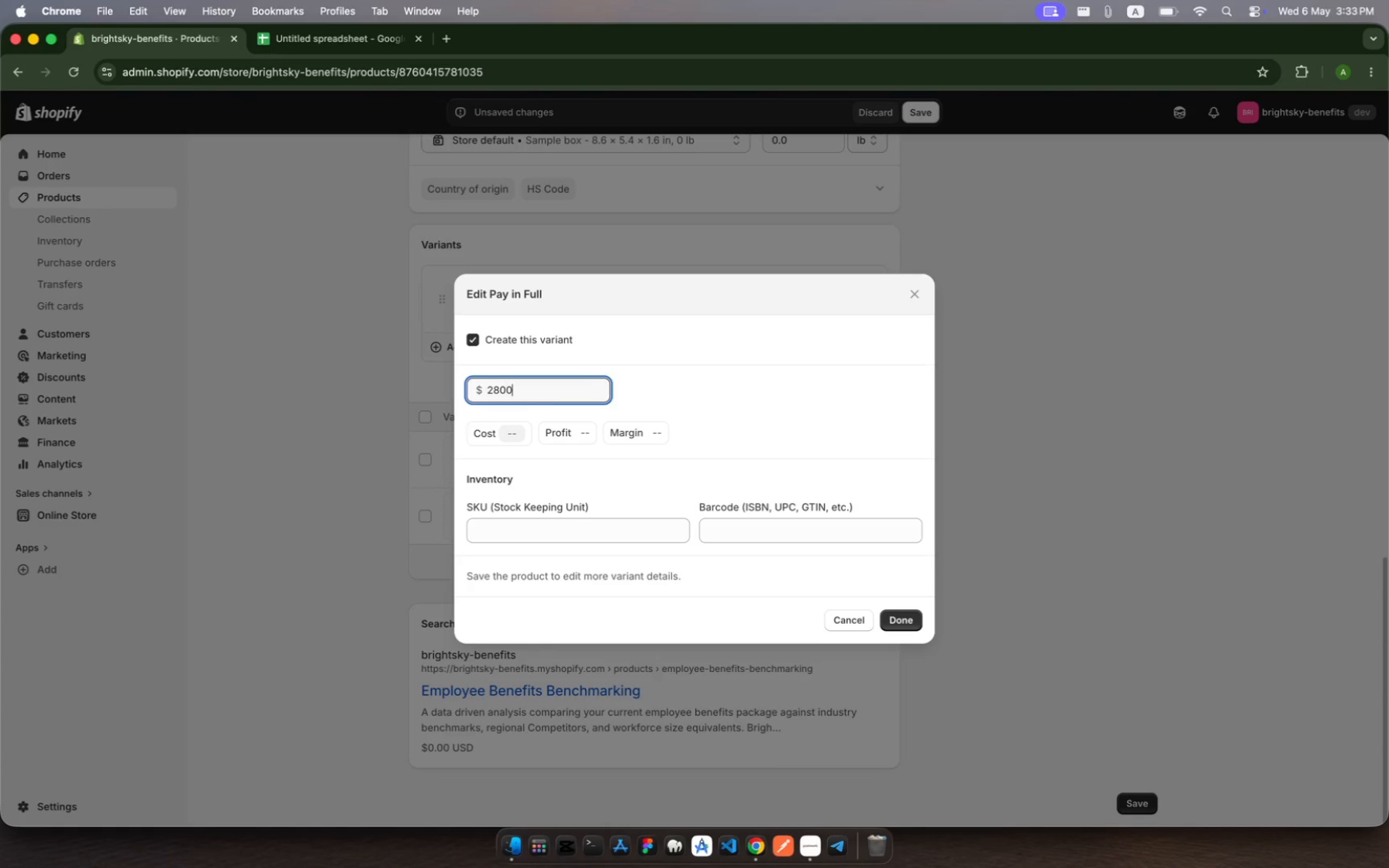 
hold_key(key=Backspace, duration=1.35)
 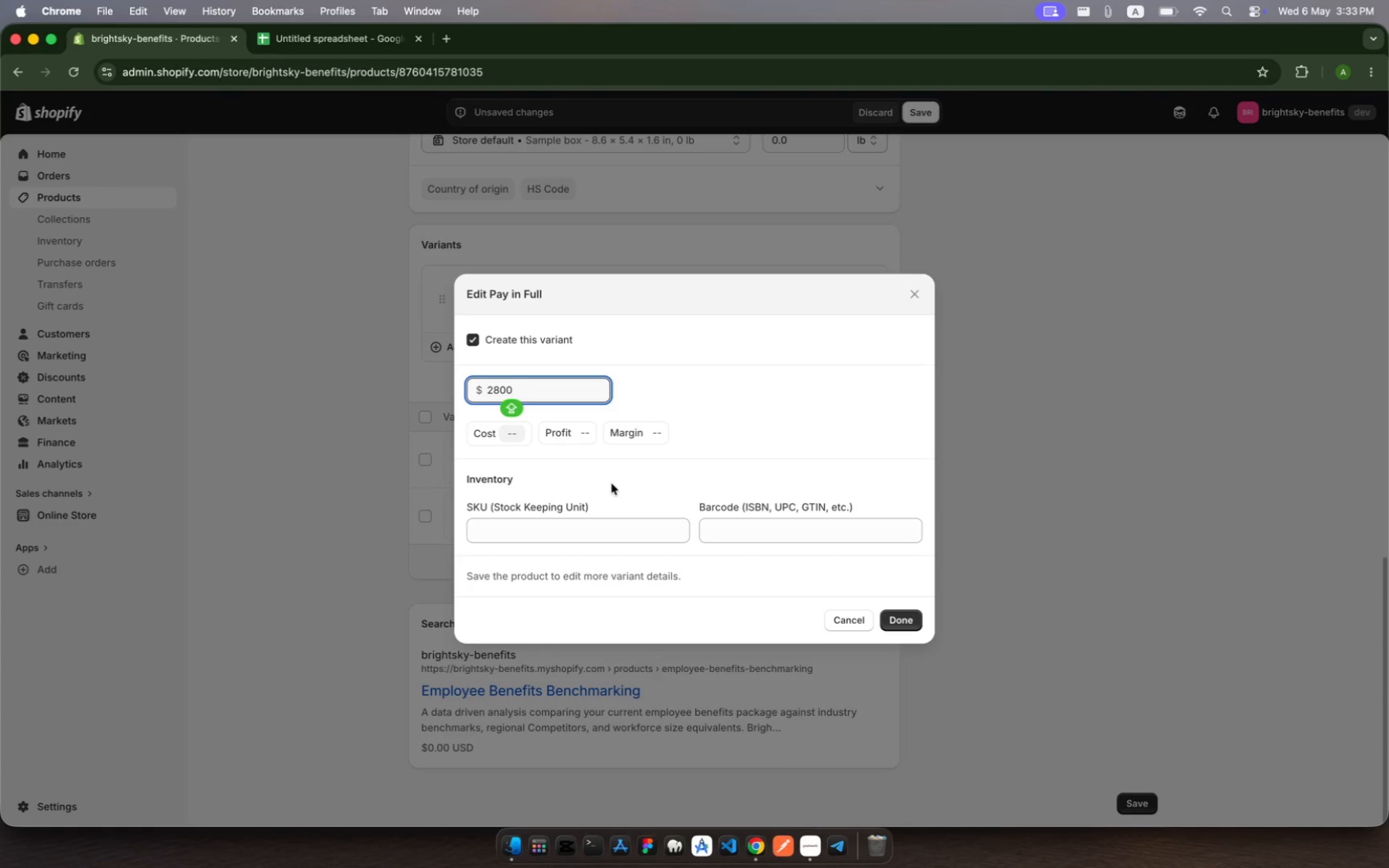 
left_click([601, 529])
 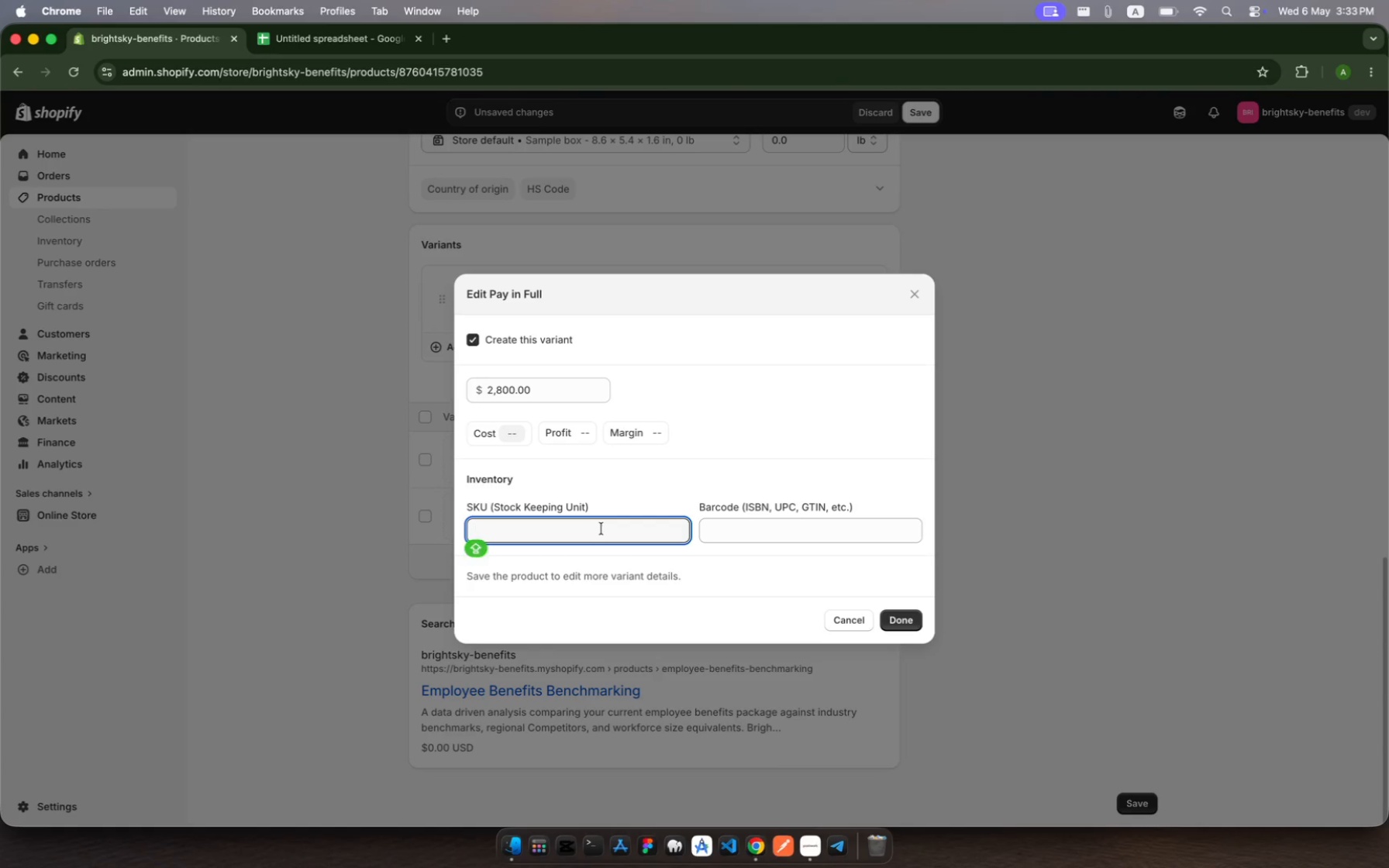 
key(Meta+V)
 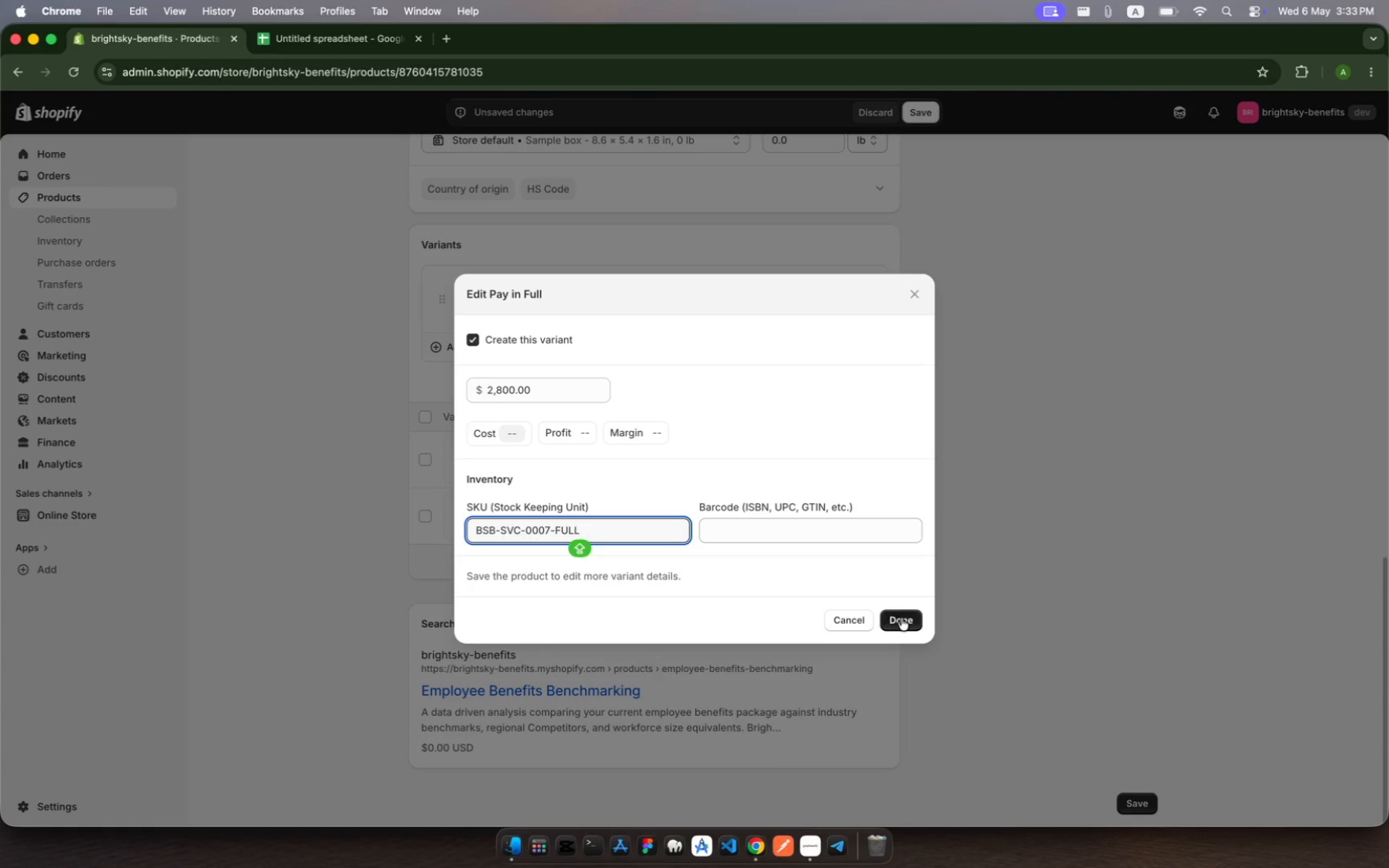 
left_click([922, 622])
 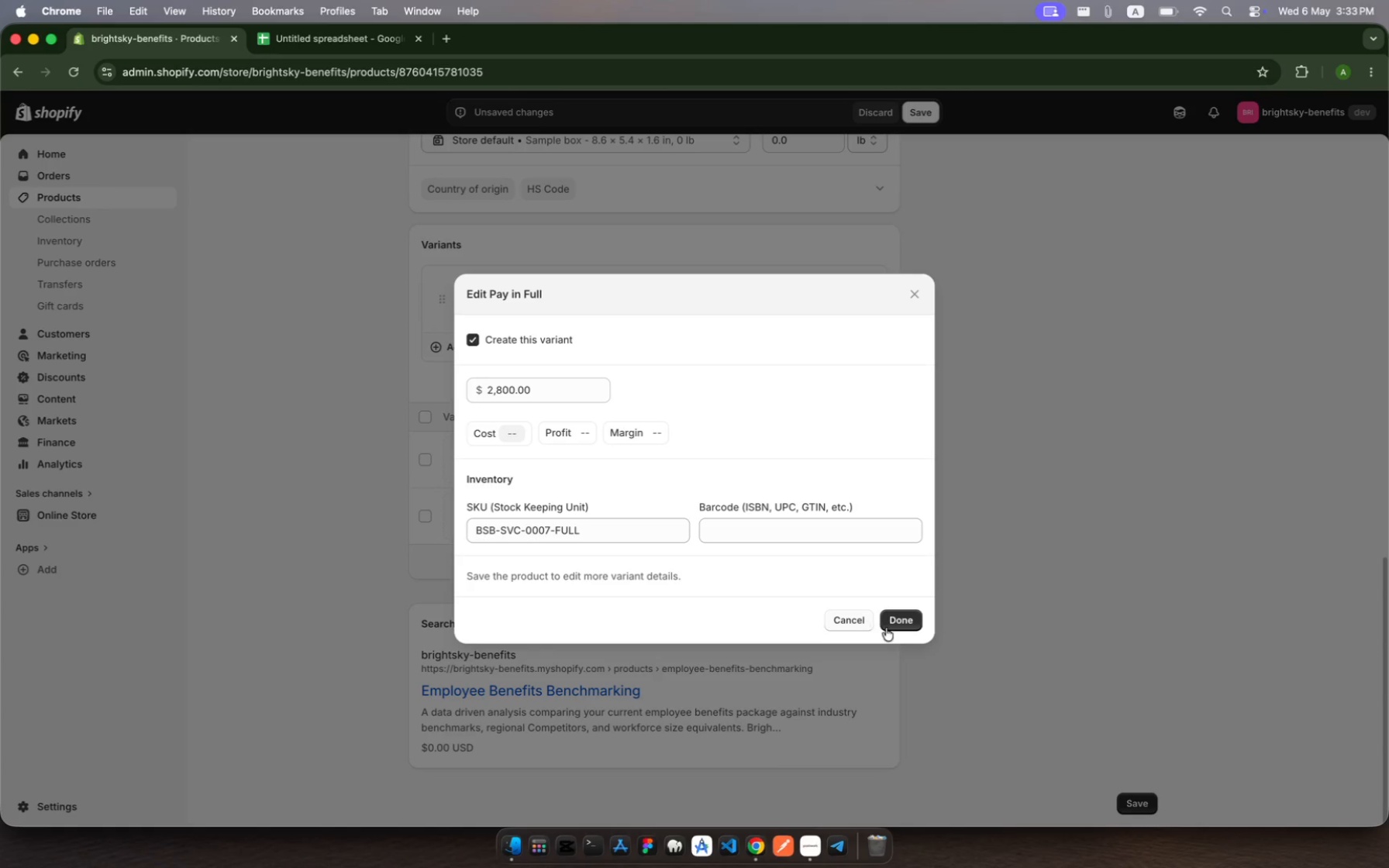 
left_click([905, 628])
 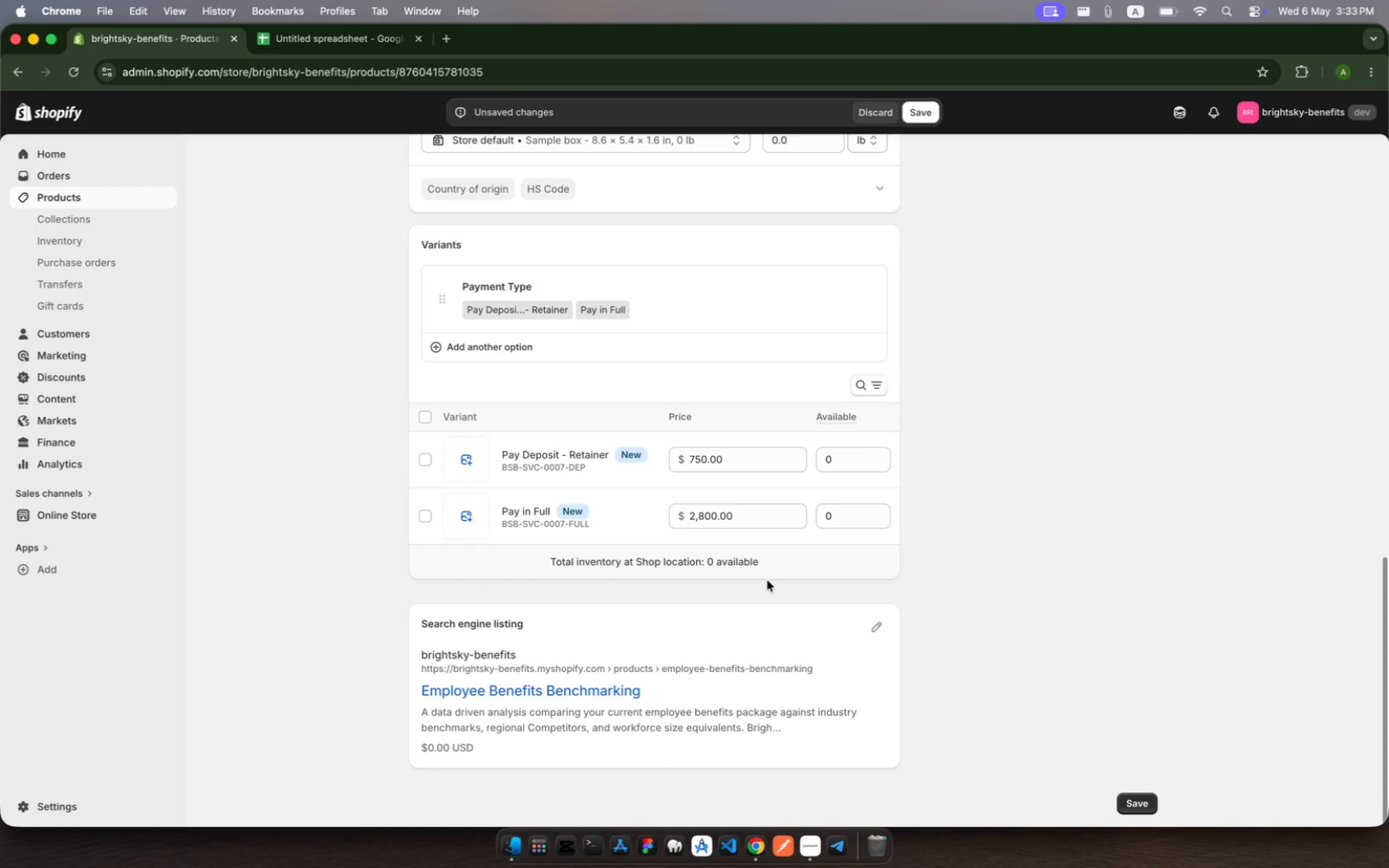 
scroll: coordinate [765, 582], scroll_direction: down, amount: 13.0
 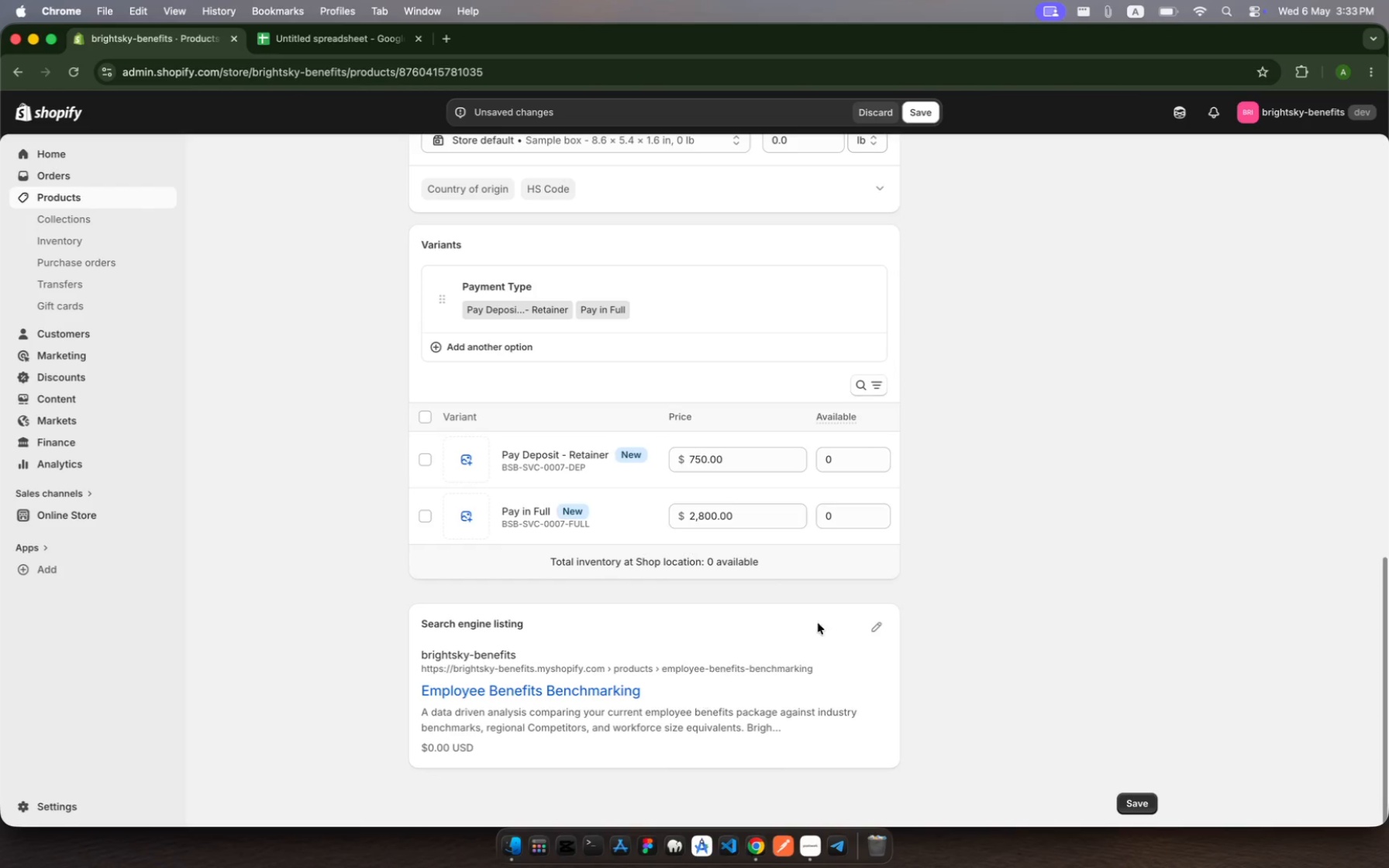 
scroll: coordinate [984, 579], scroll_direction: up, amount: 61.0
 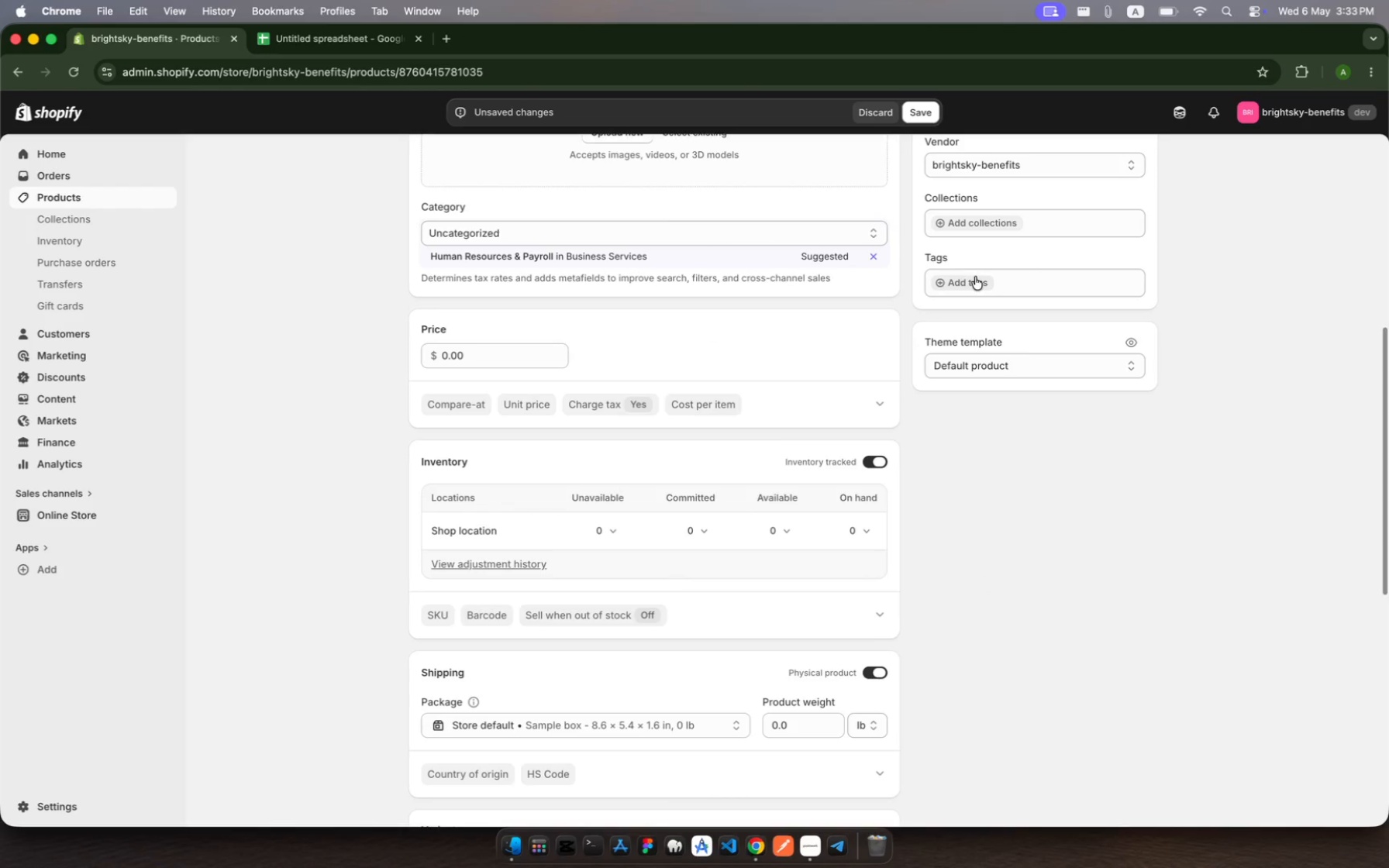 
left_click([975, 277])
 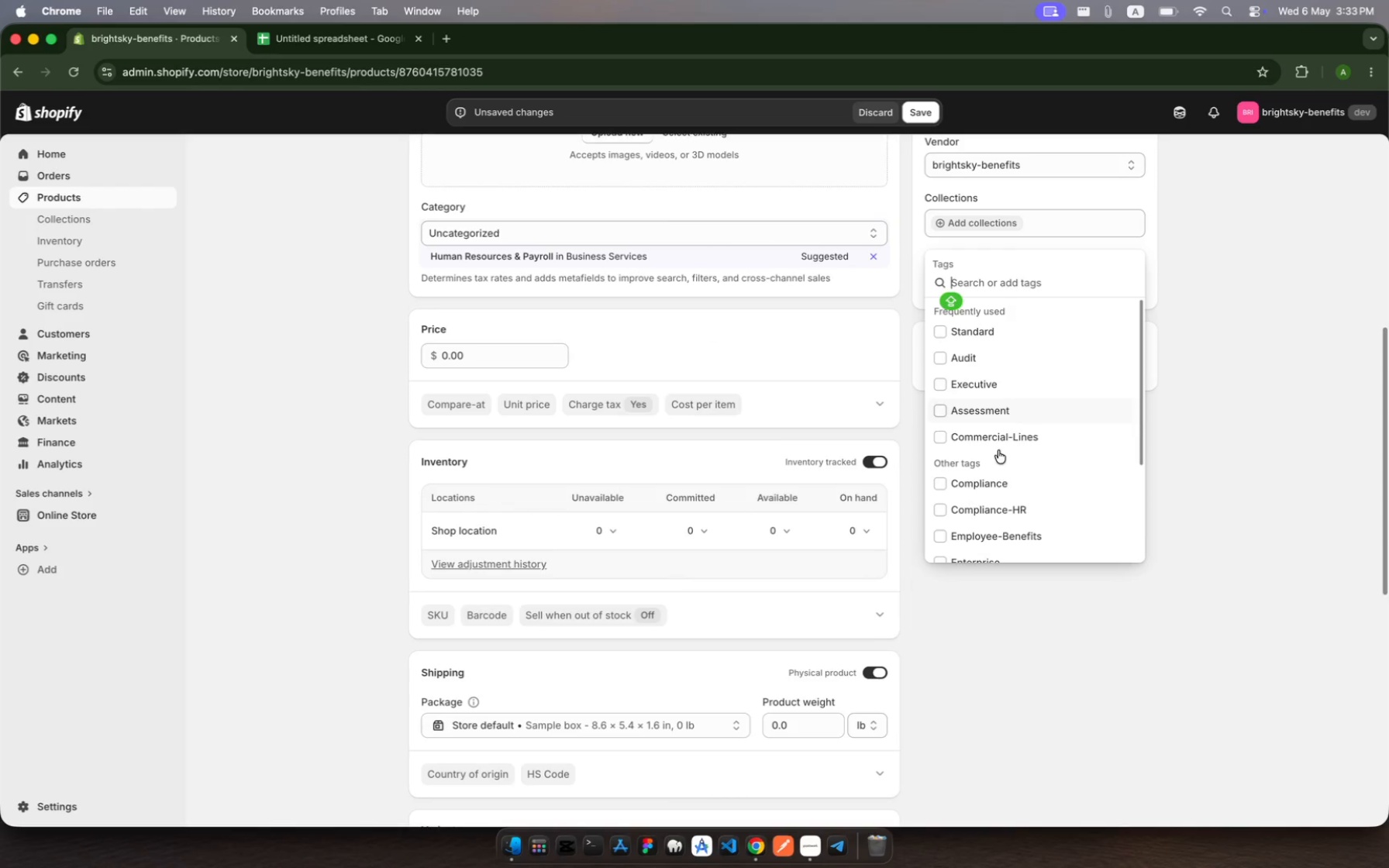 
left_click([1028, 536])
 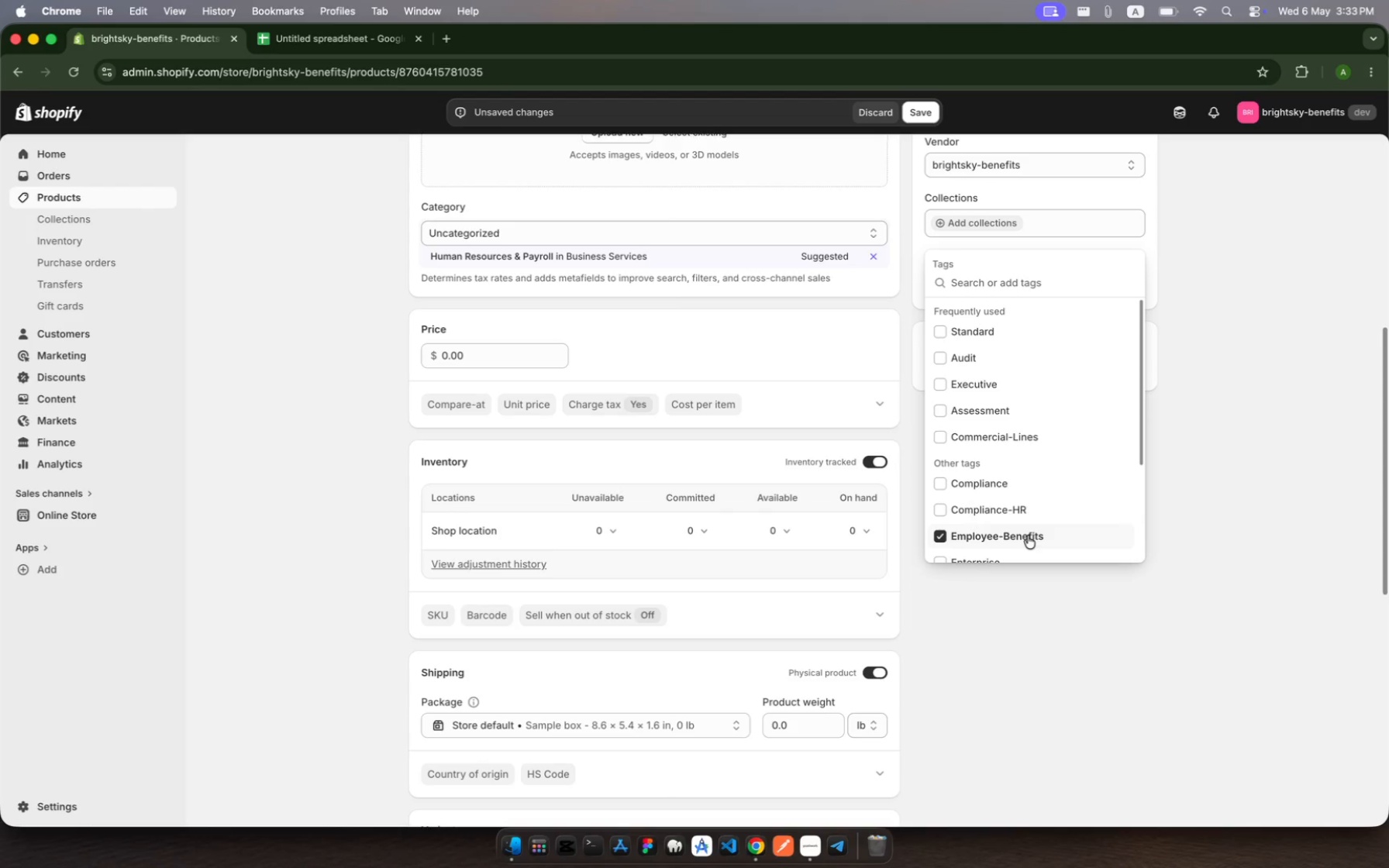 
scroll: coordinate [1020, 501], scroll_direction: down, amount: 11.0
 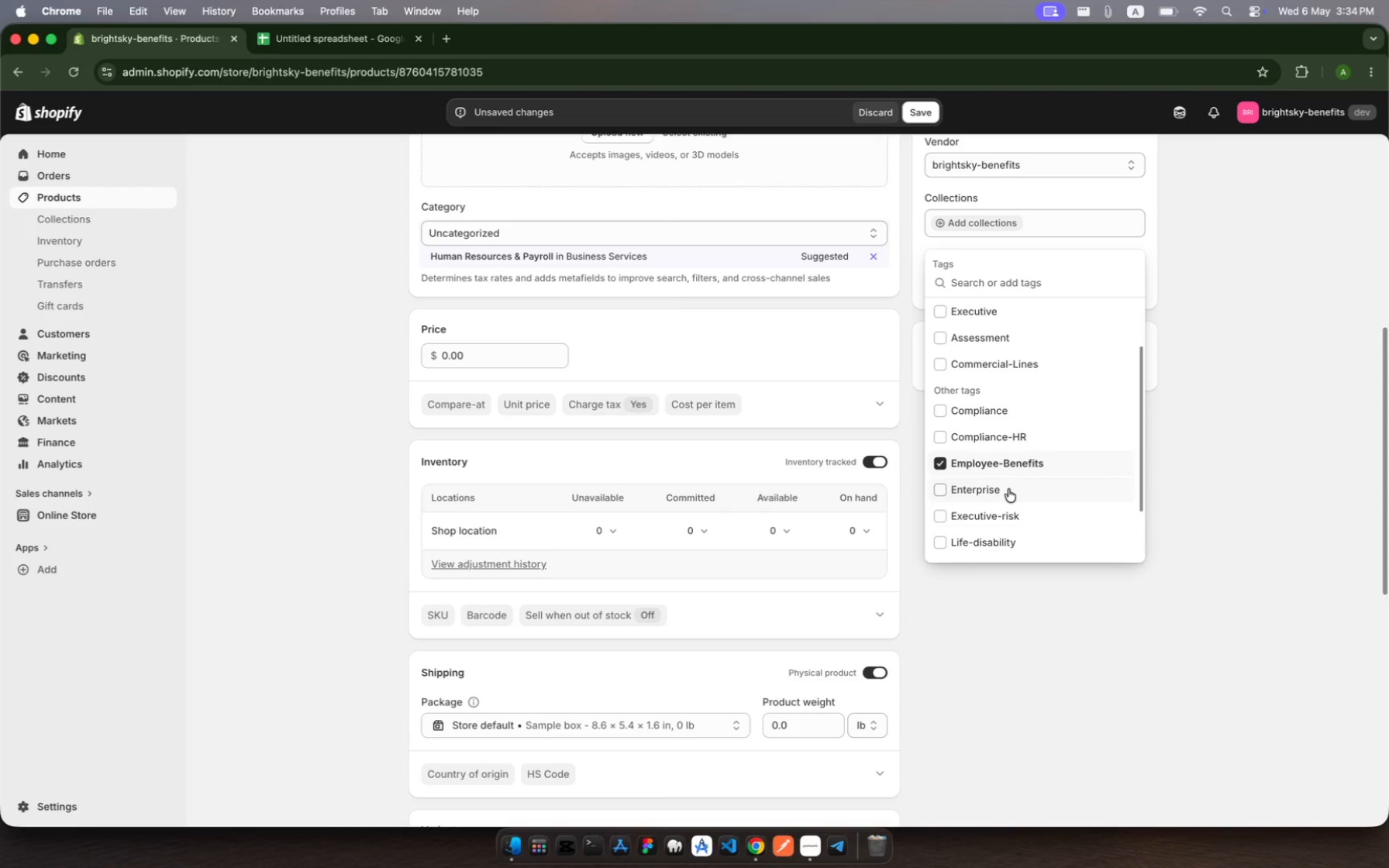 
left_click([1008, 488])
 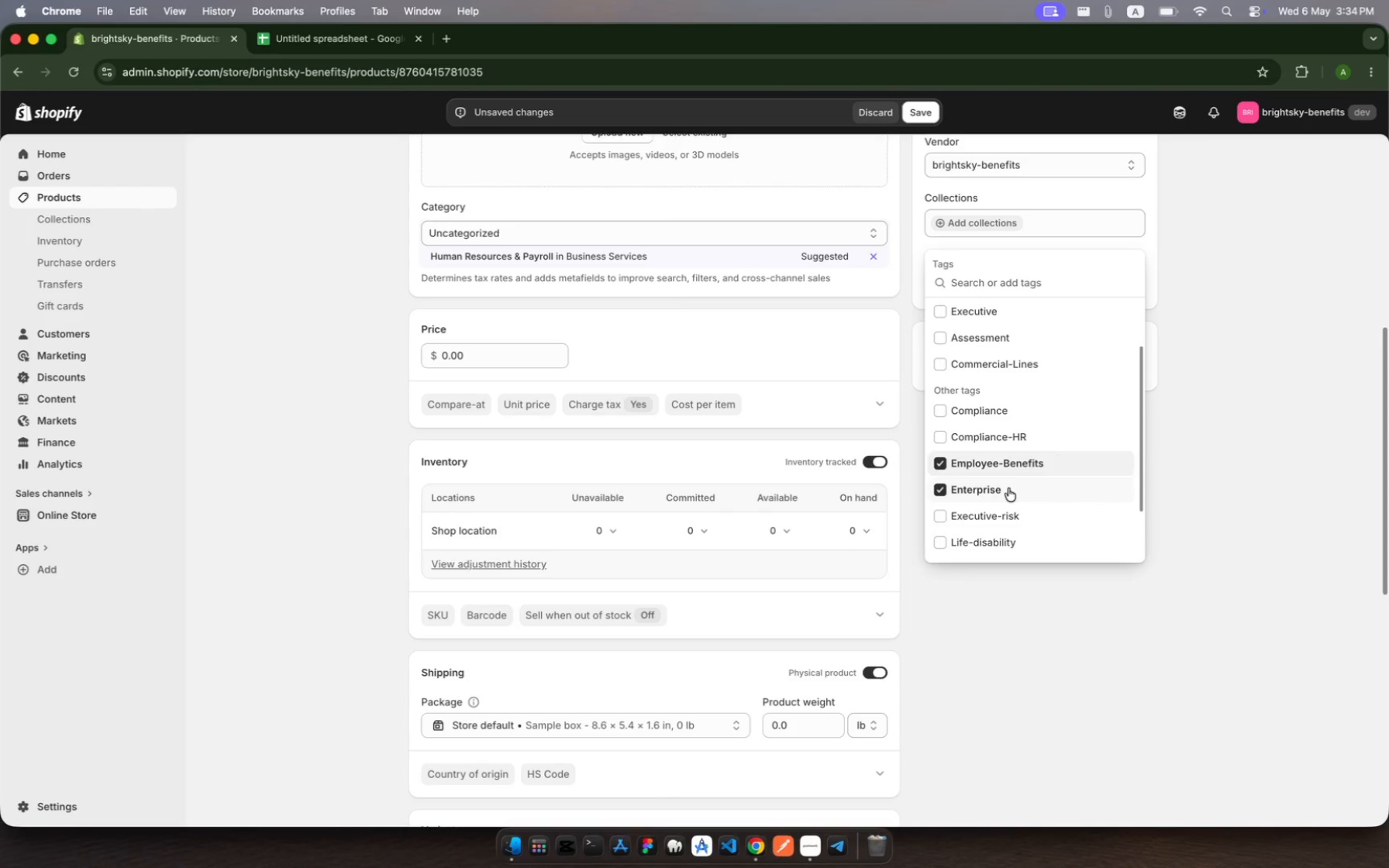 
scroll: coordinate [1008, 488], scroll_direction: down, amount: 18.0
 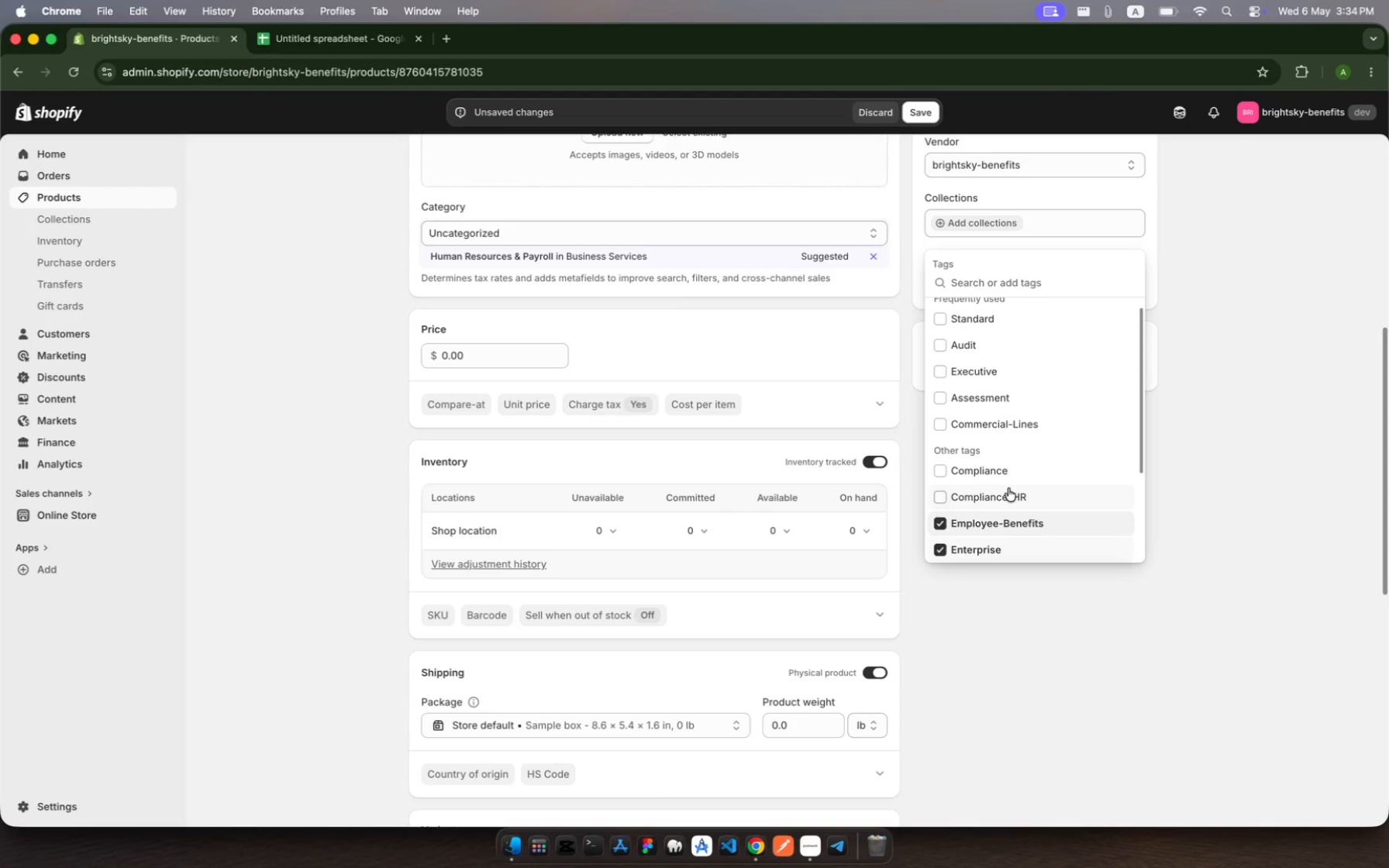 
scroll: coordinate [1008, 488], scroll_direction: up, amount: 16.0
 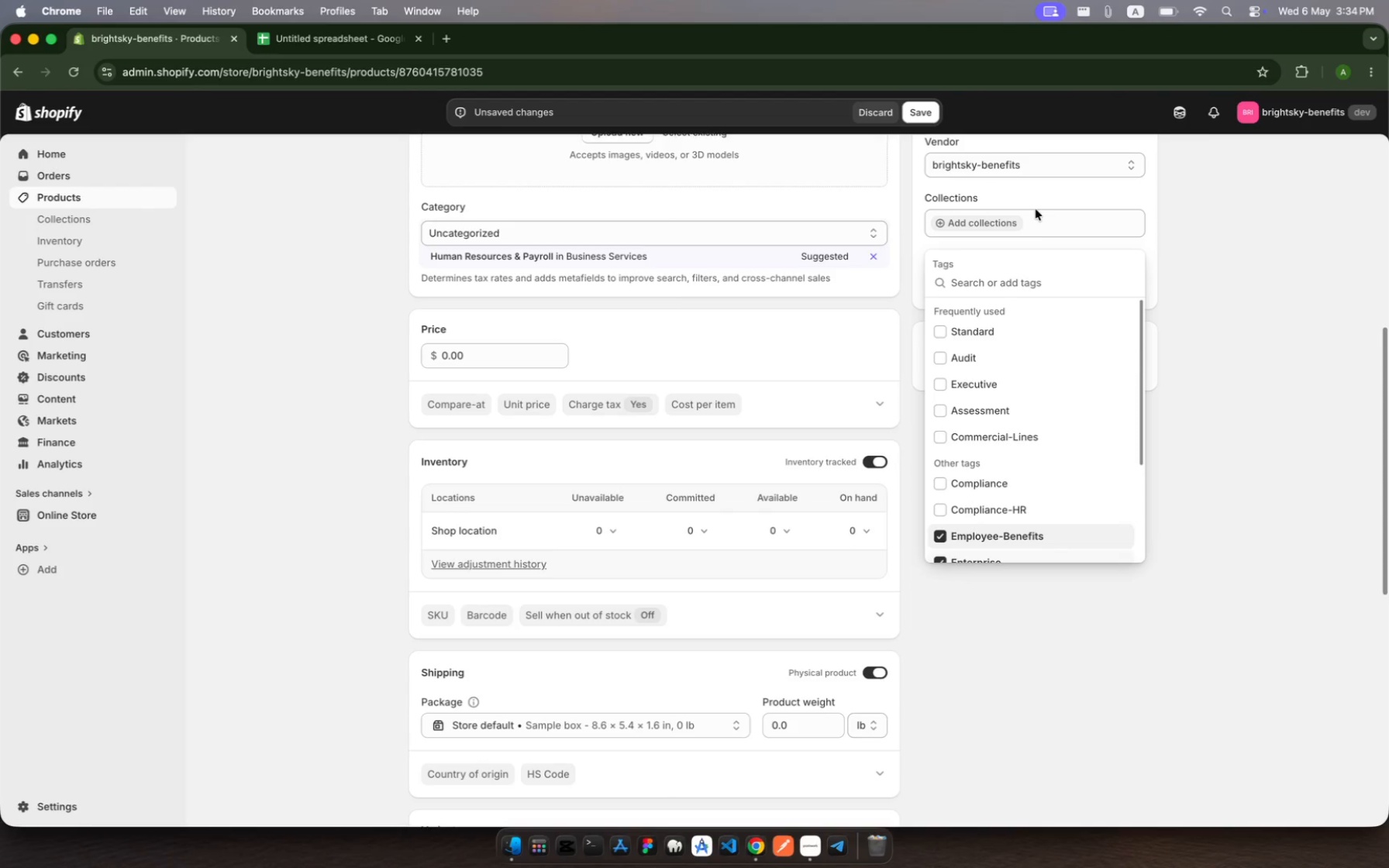 
left_click([1036, 228])
 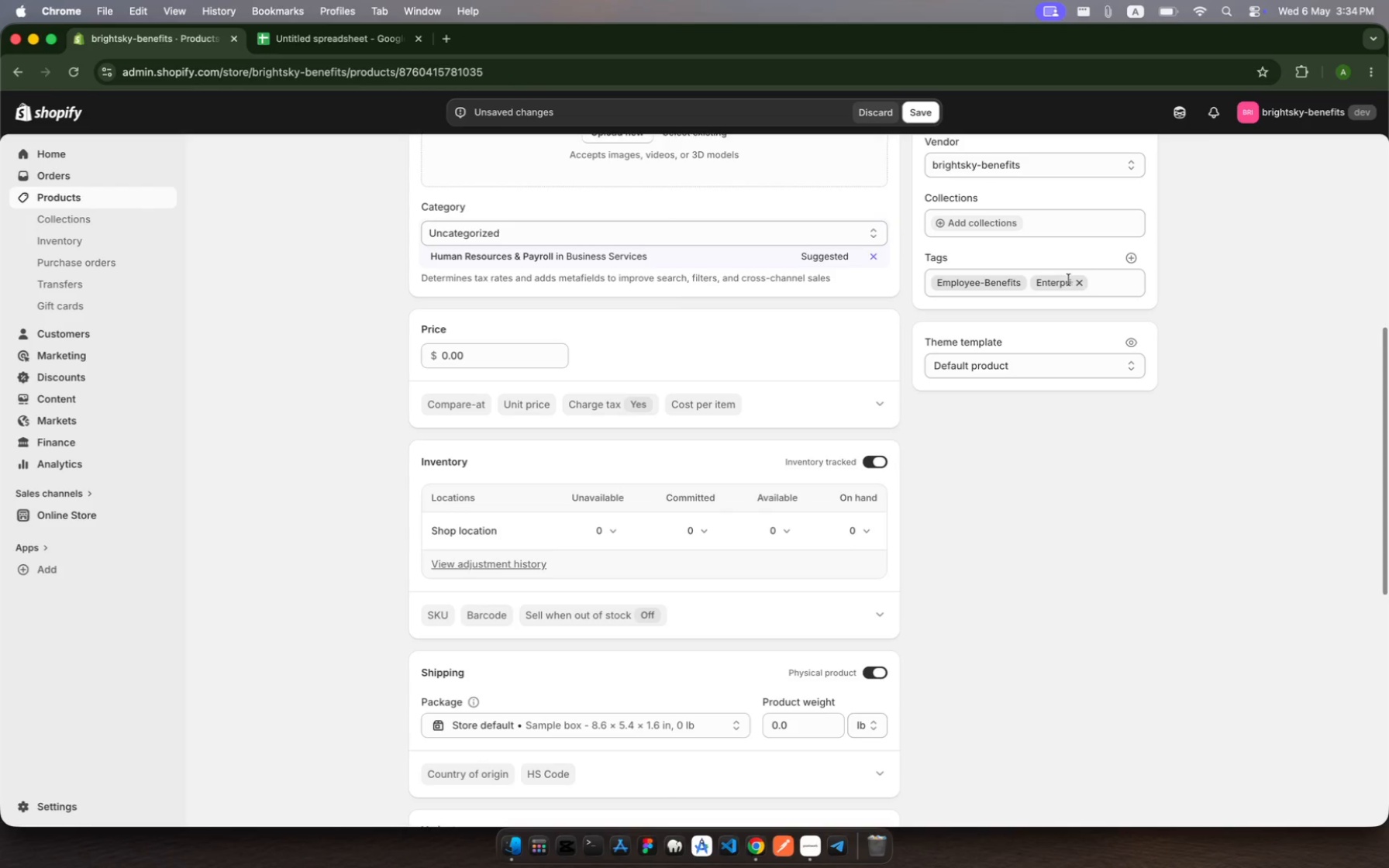 
left_click([1132, 259])
 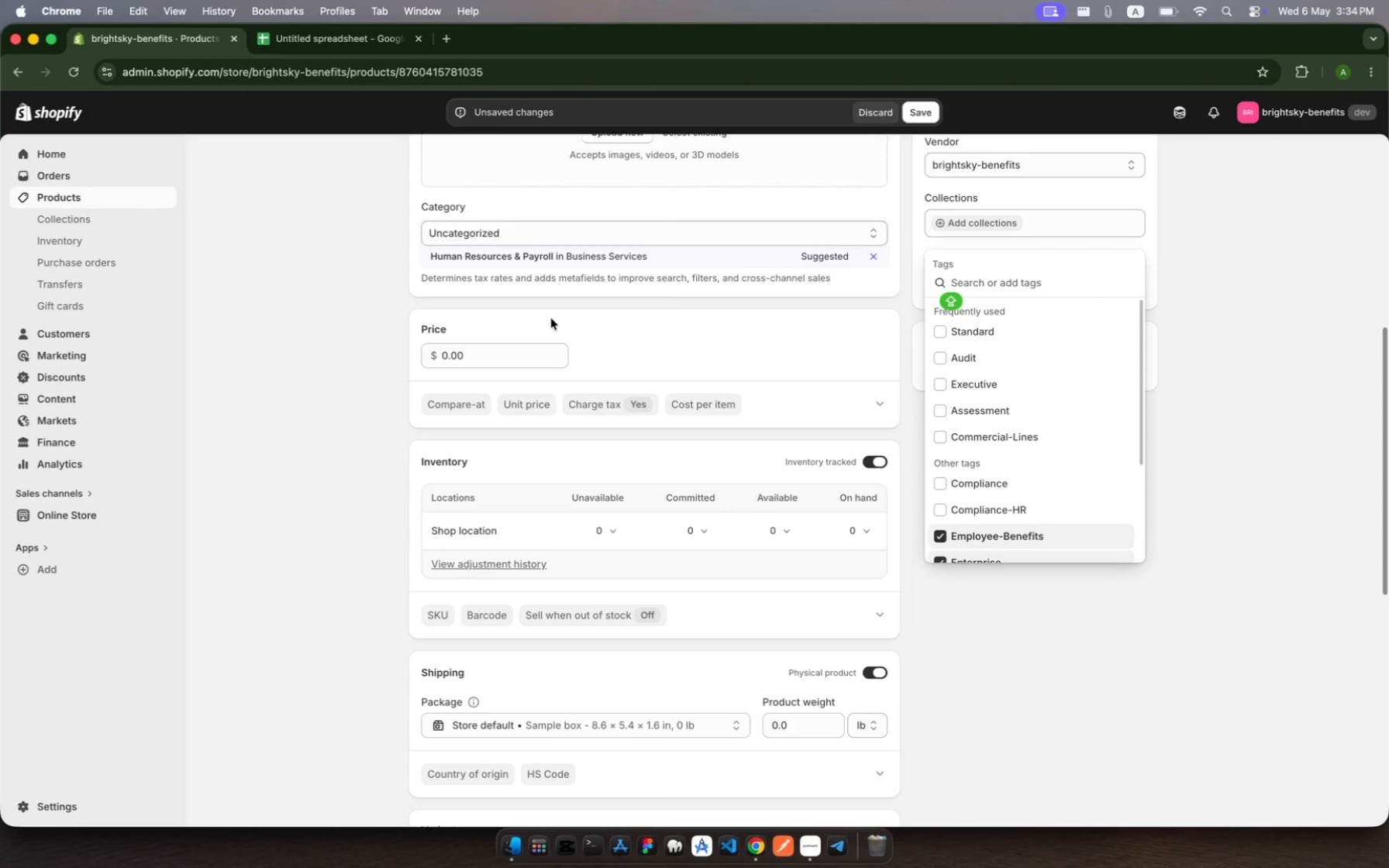 
type(Bench-Ma)
key(Backspace)
key(Backspace)
key(Backspace)
key(Backspace)
key(Backspace)
type(N)
key(Backspace)
key(Backspace)
 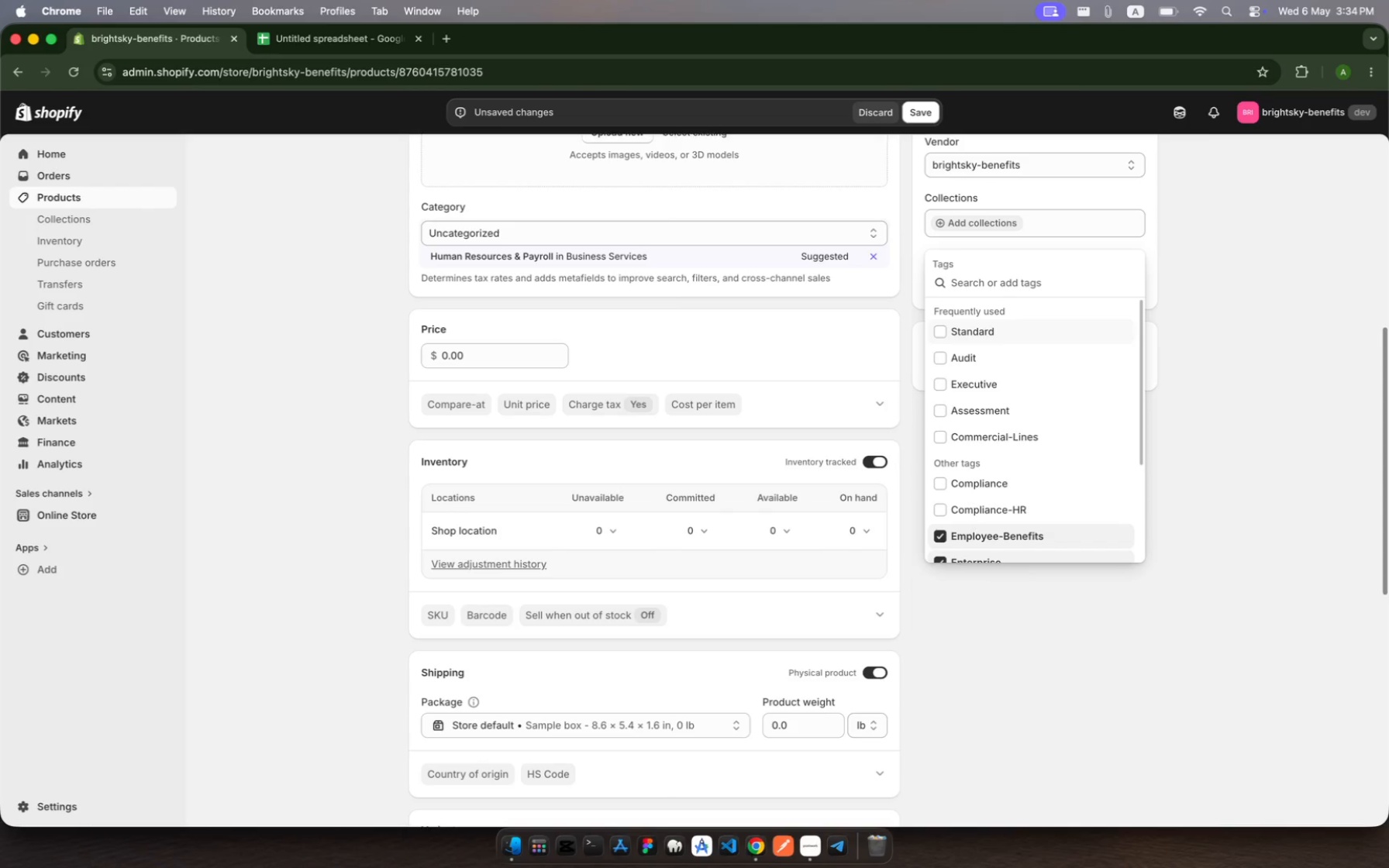 
key(Control+ControlLeft)
 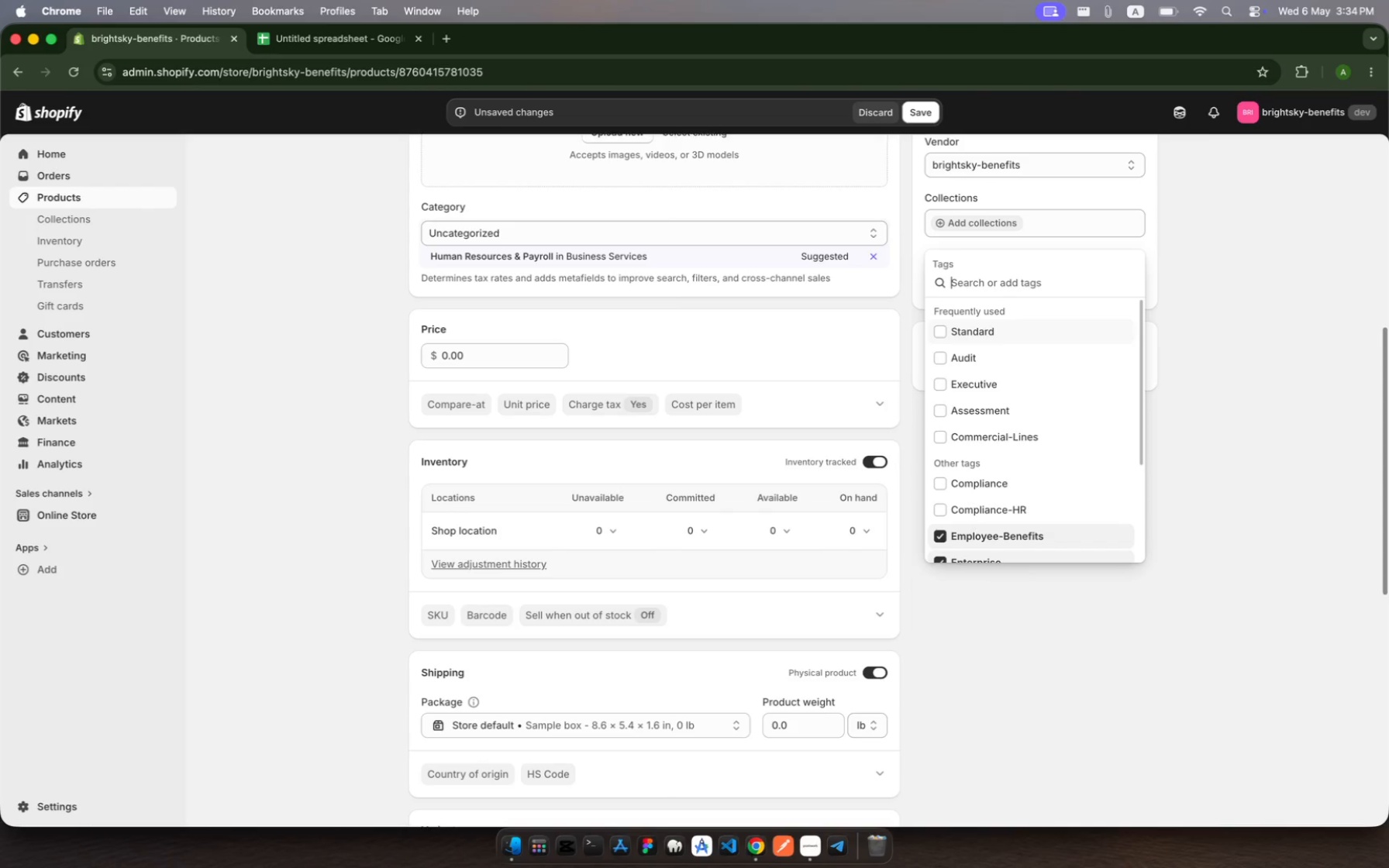 
key(Control+B)
 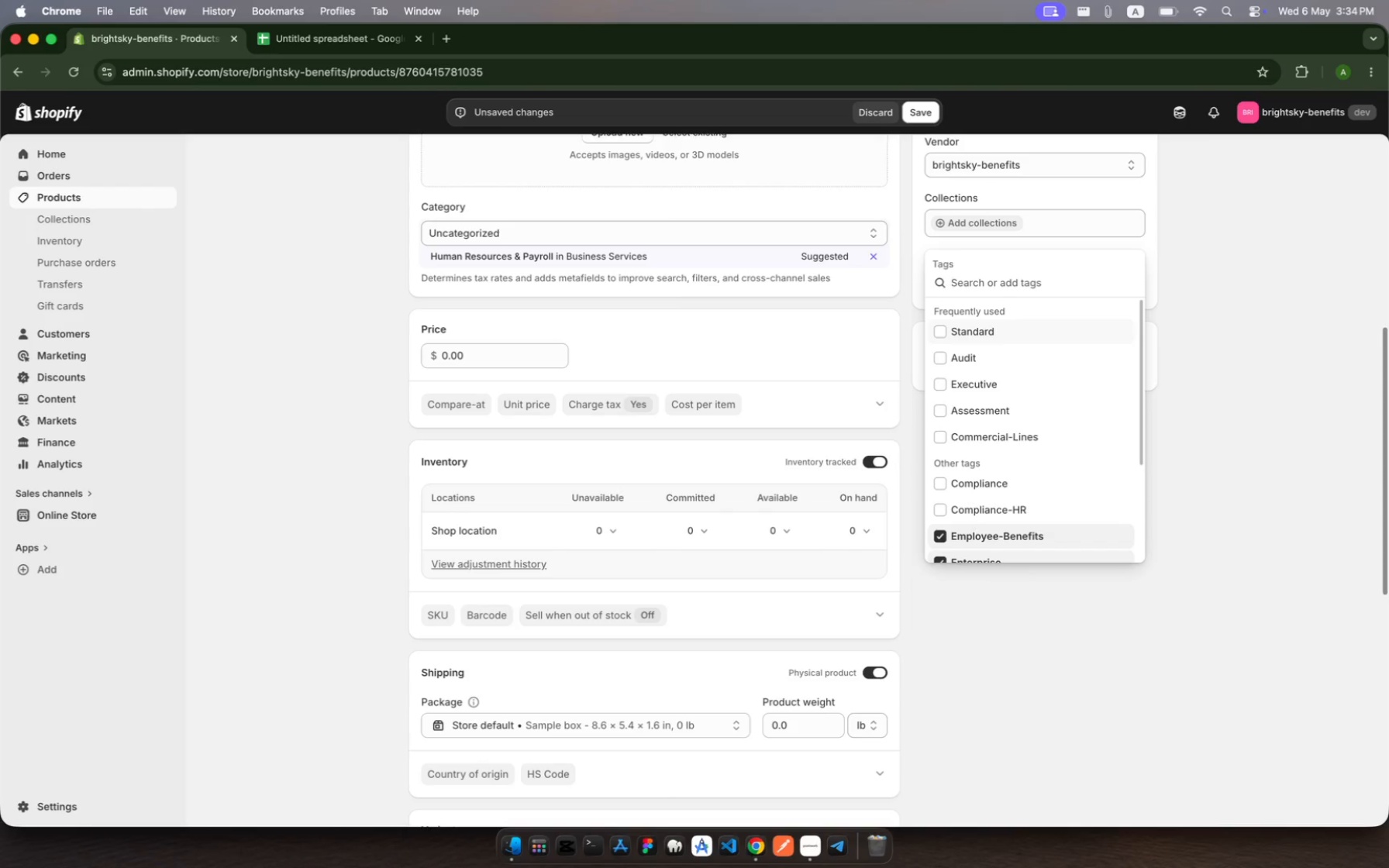 
type(Benchmarking)
 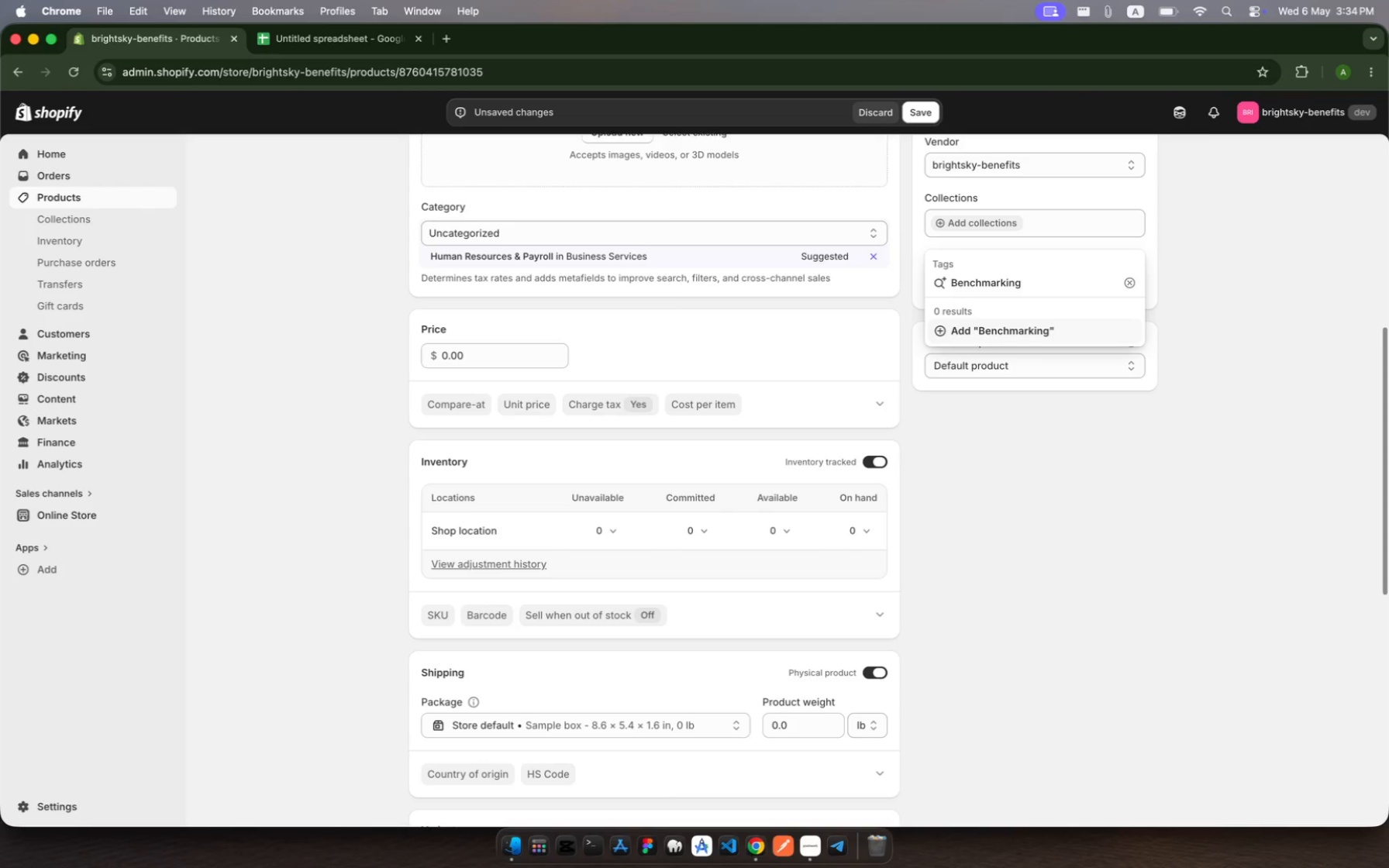 
key(Enter)
 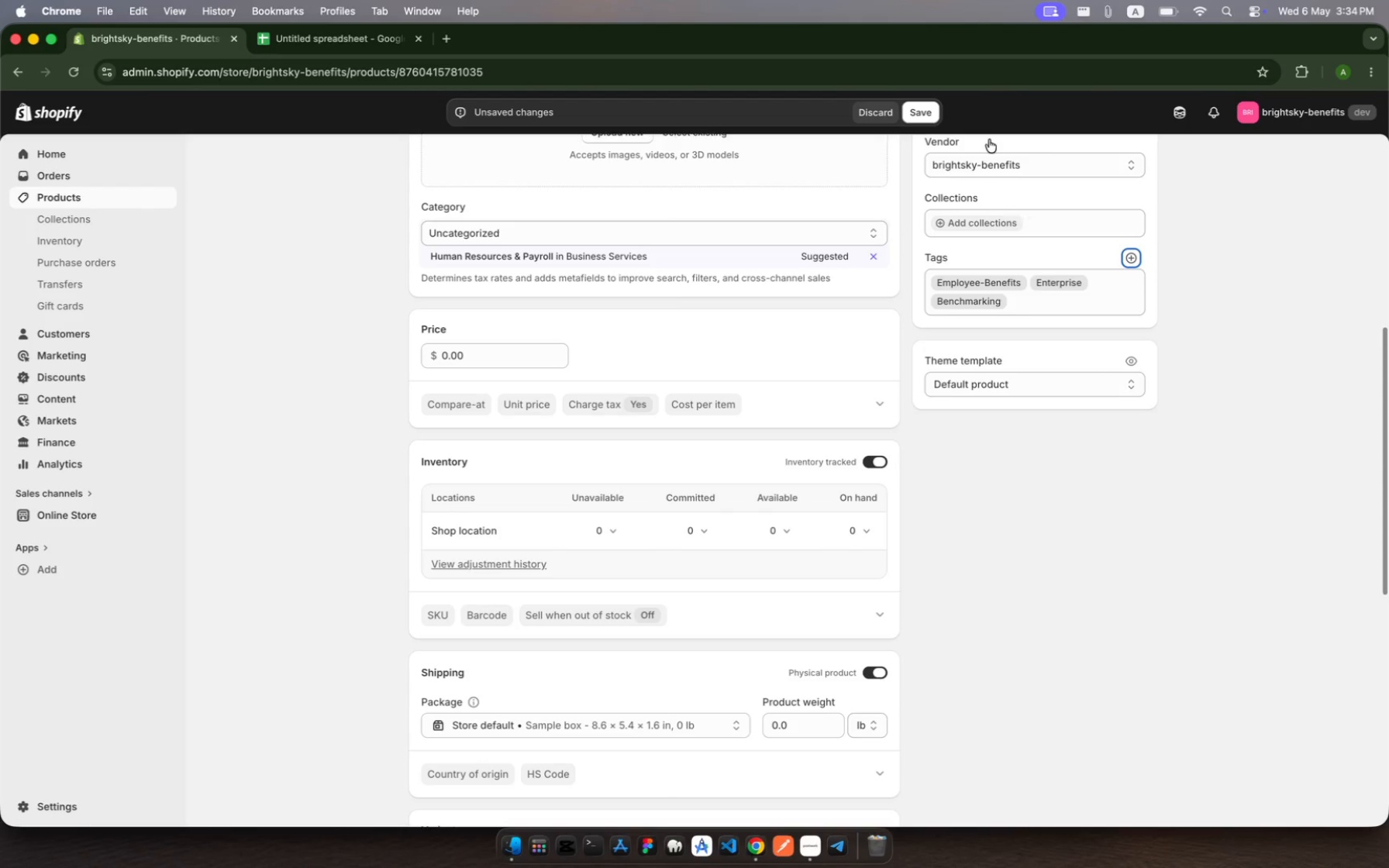 
scroll: coordinate [990, 172], scroll_direction: up, amount: 4.0
 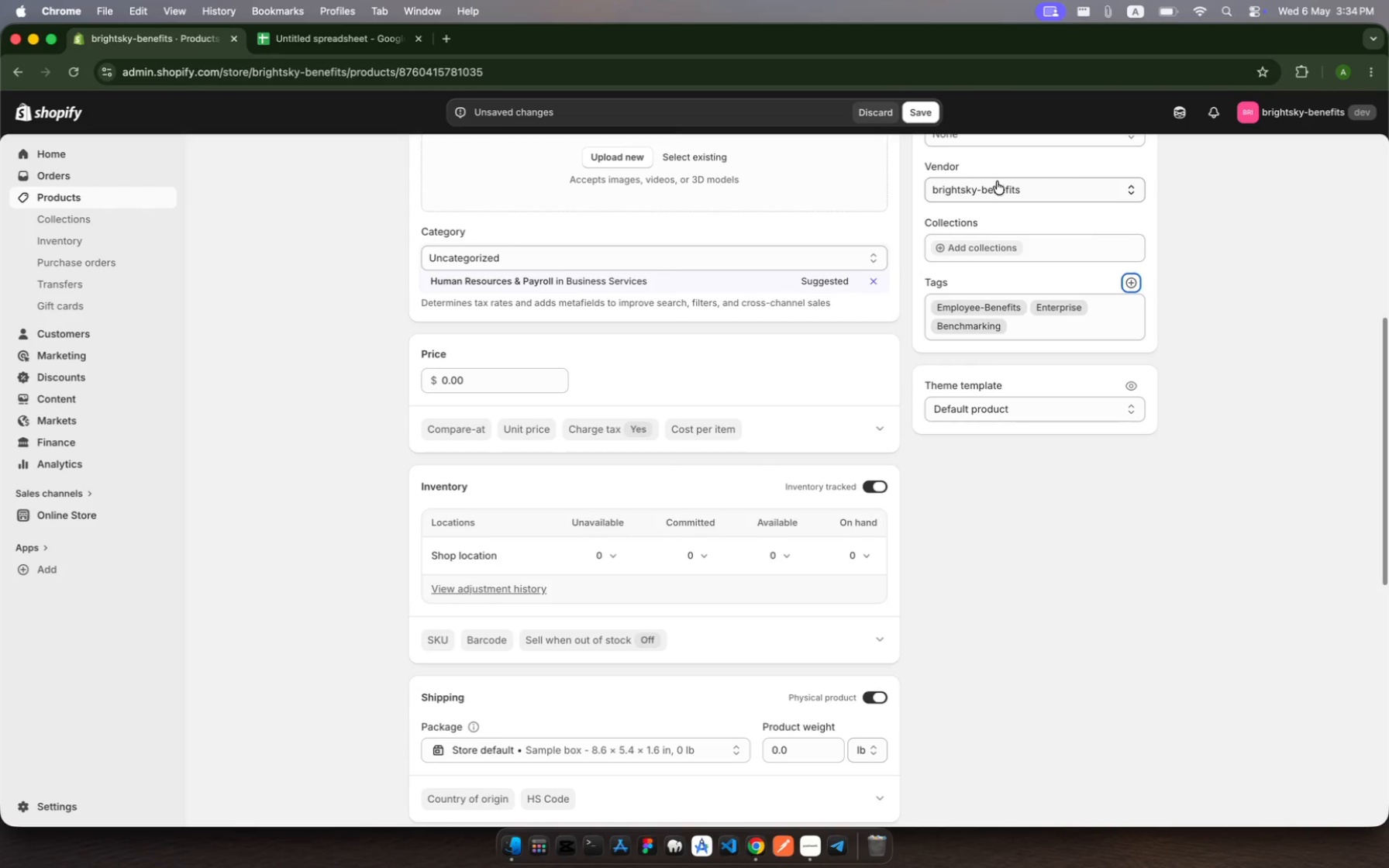 
left_click([997, 181])
 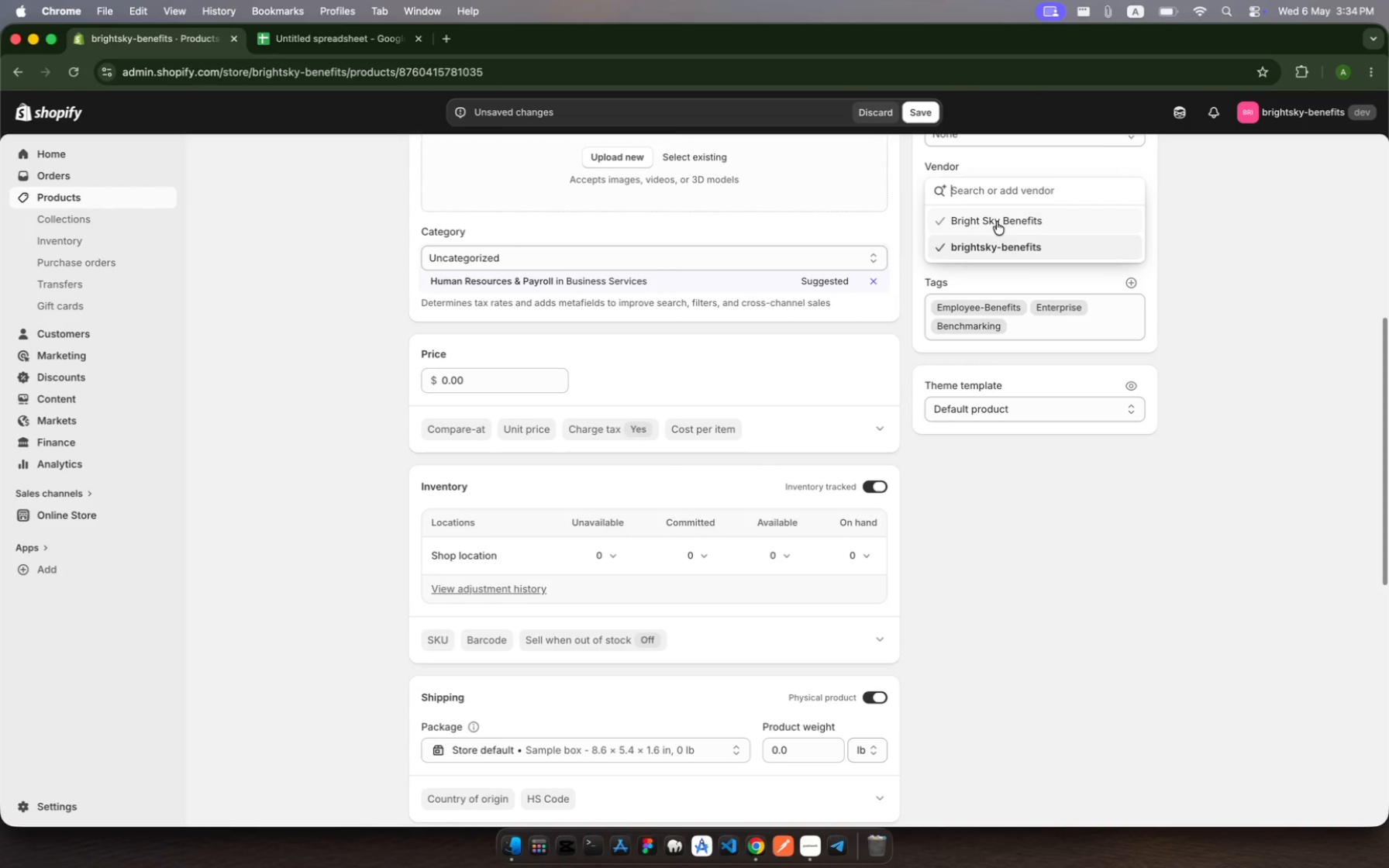 
left_click([997, 222])
 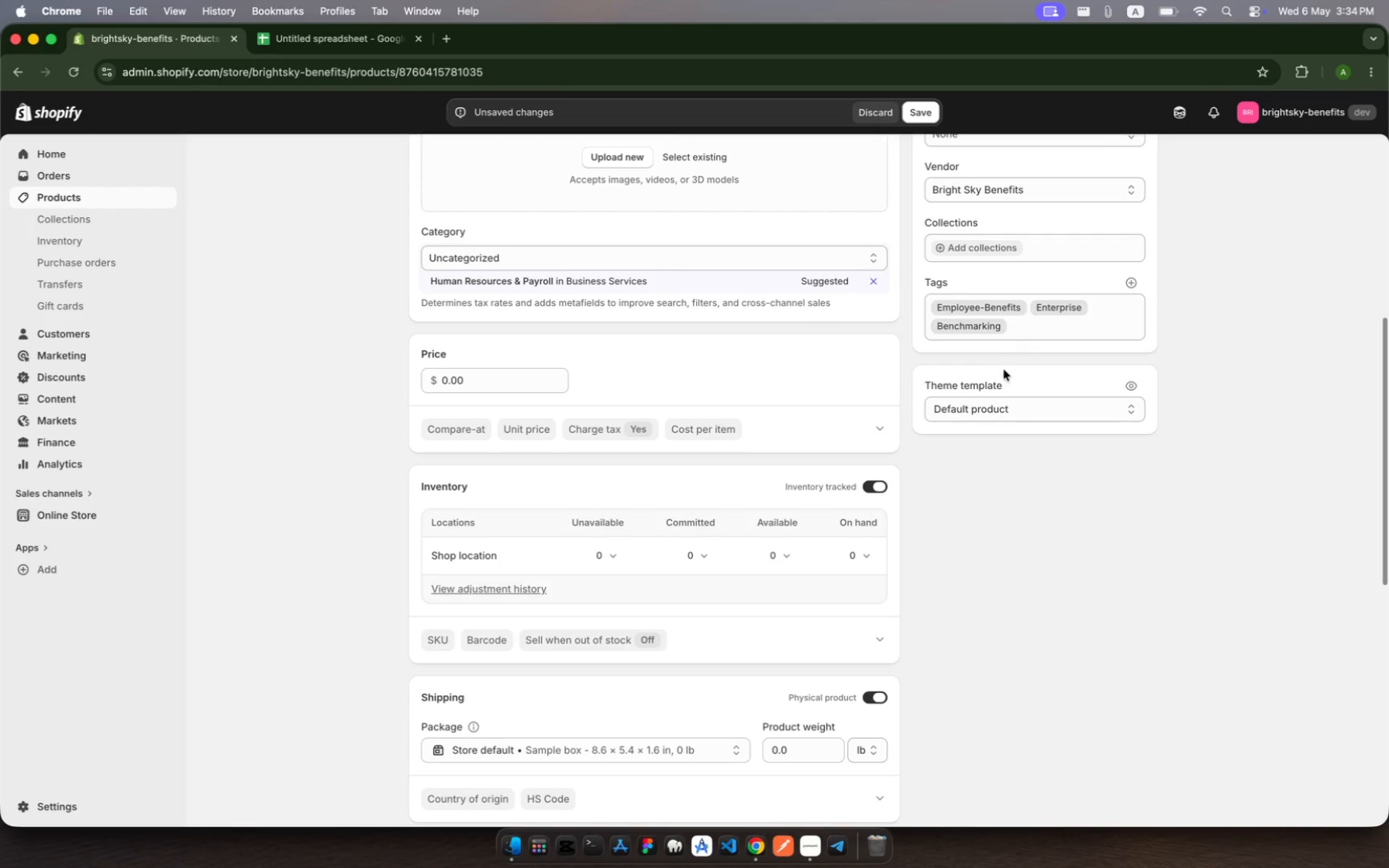 
scroll: coordinate [1007, 189], scroll_direction: up, amount: 89.0
 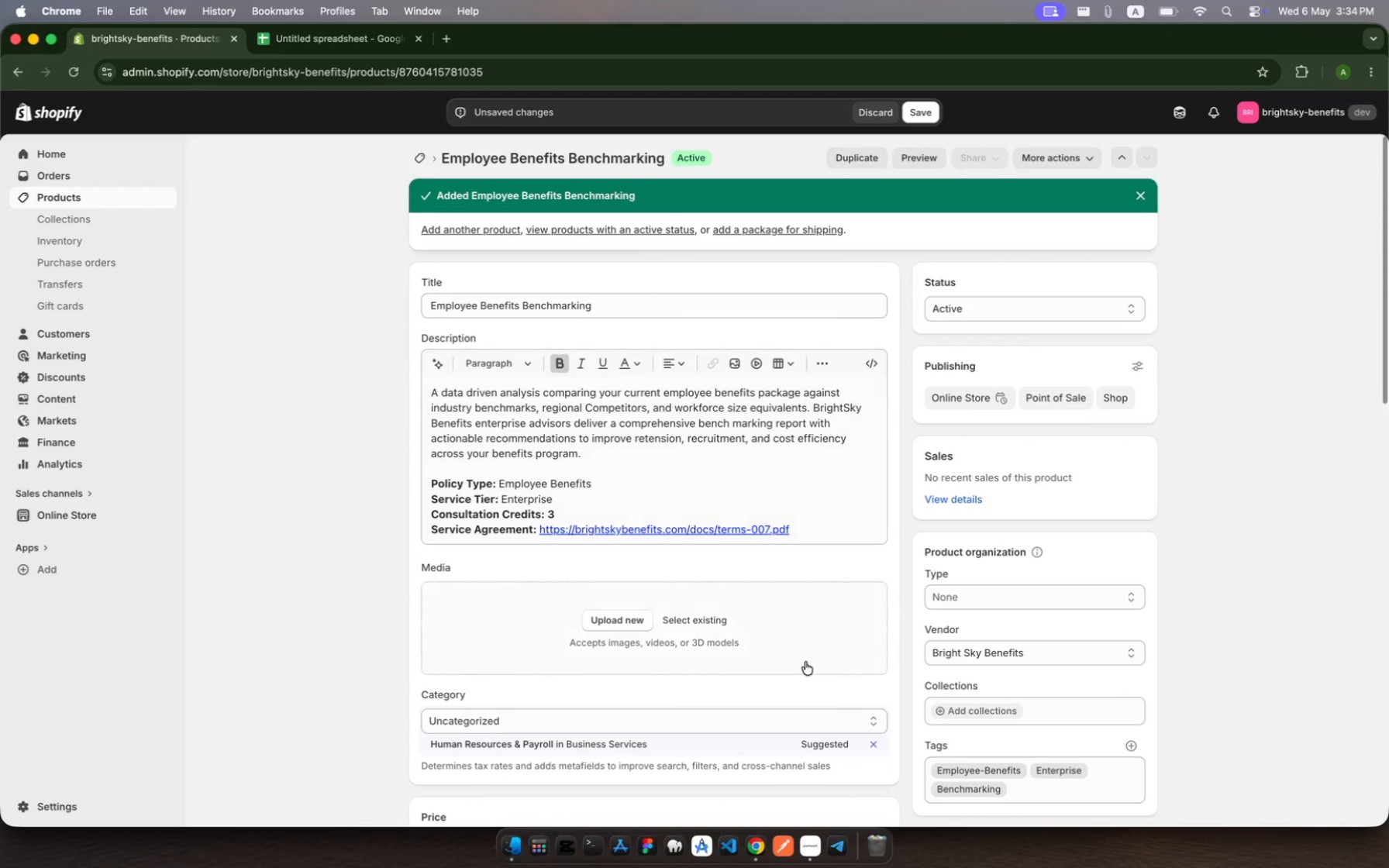 
scroll: coordinate [804, 656], scroll_direction: down, amount: 81.0
 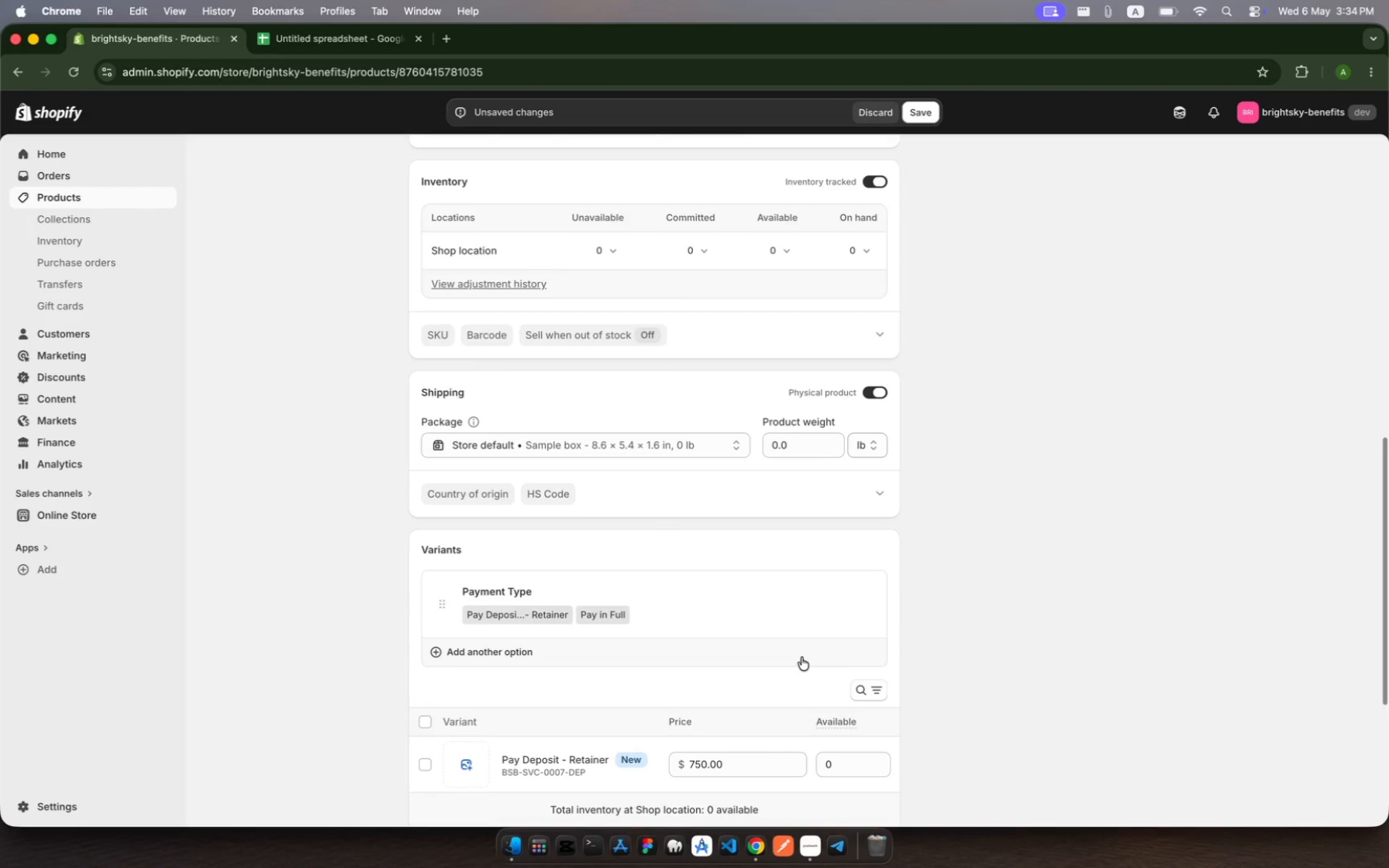 
wait(10.22)
 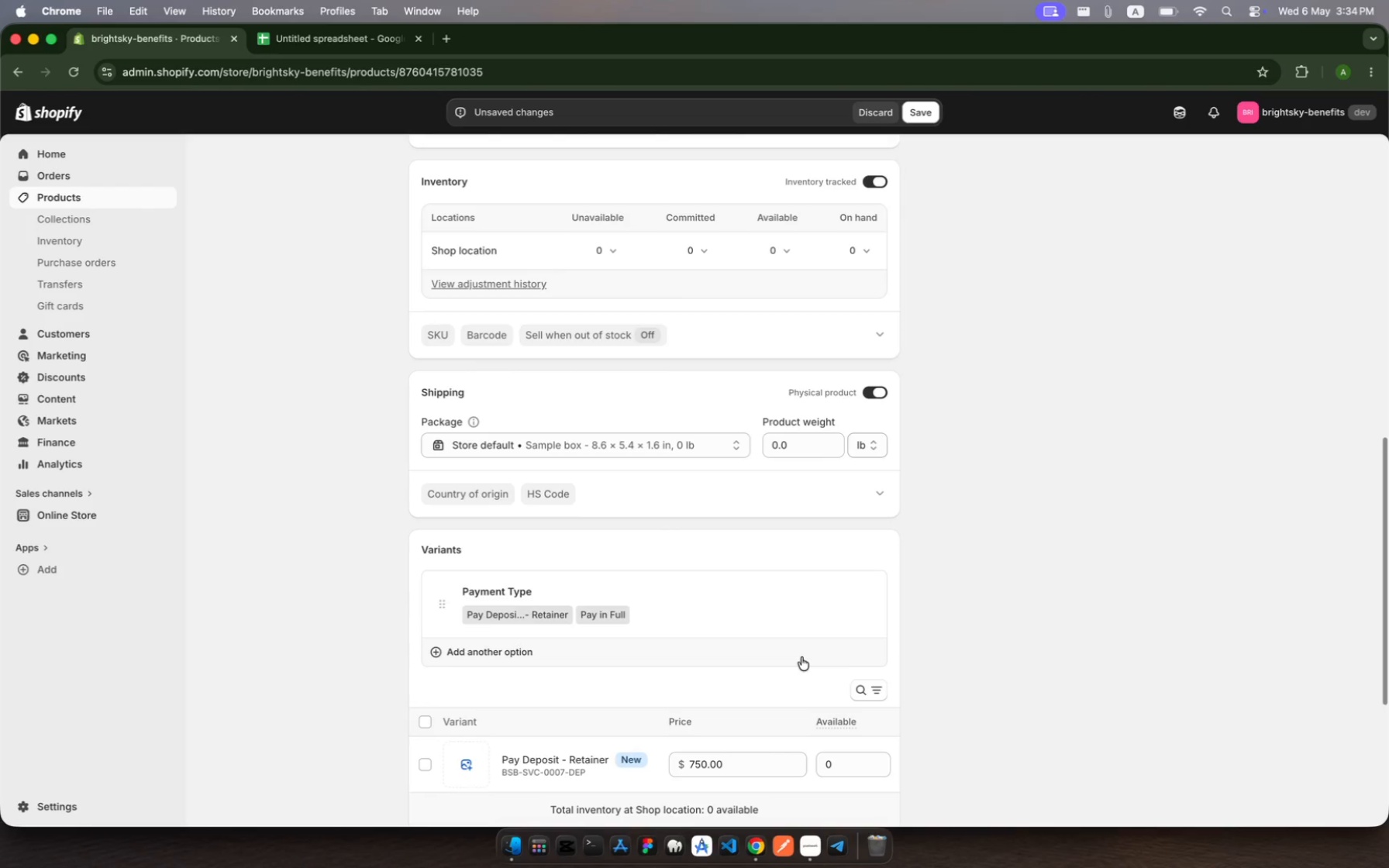 
scroll: coordinate [801, 657], scroll_direction: down, amount: 48.0
 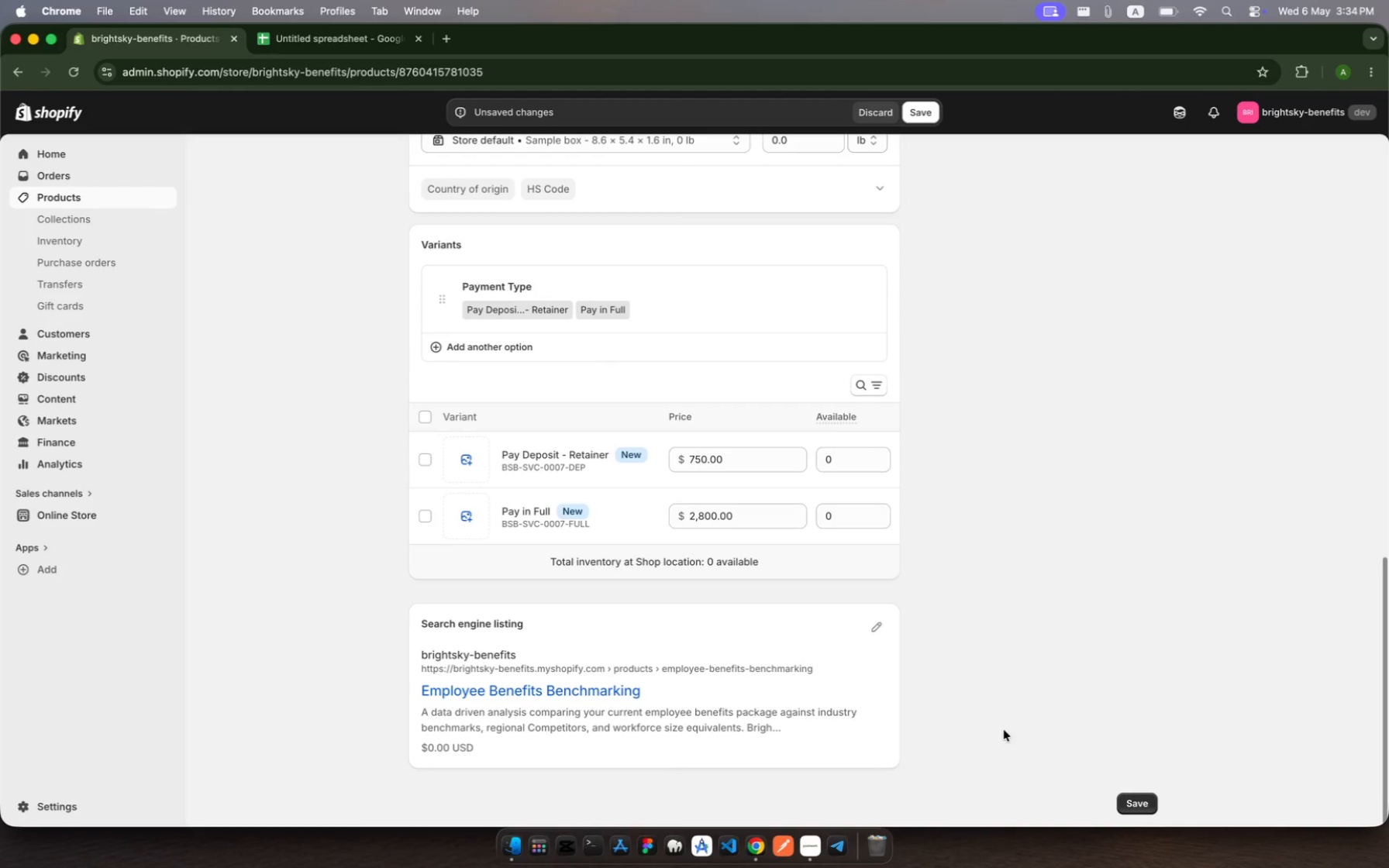 
left_click([883, 624])
 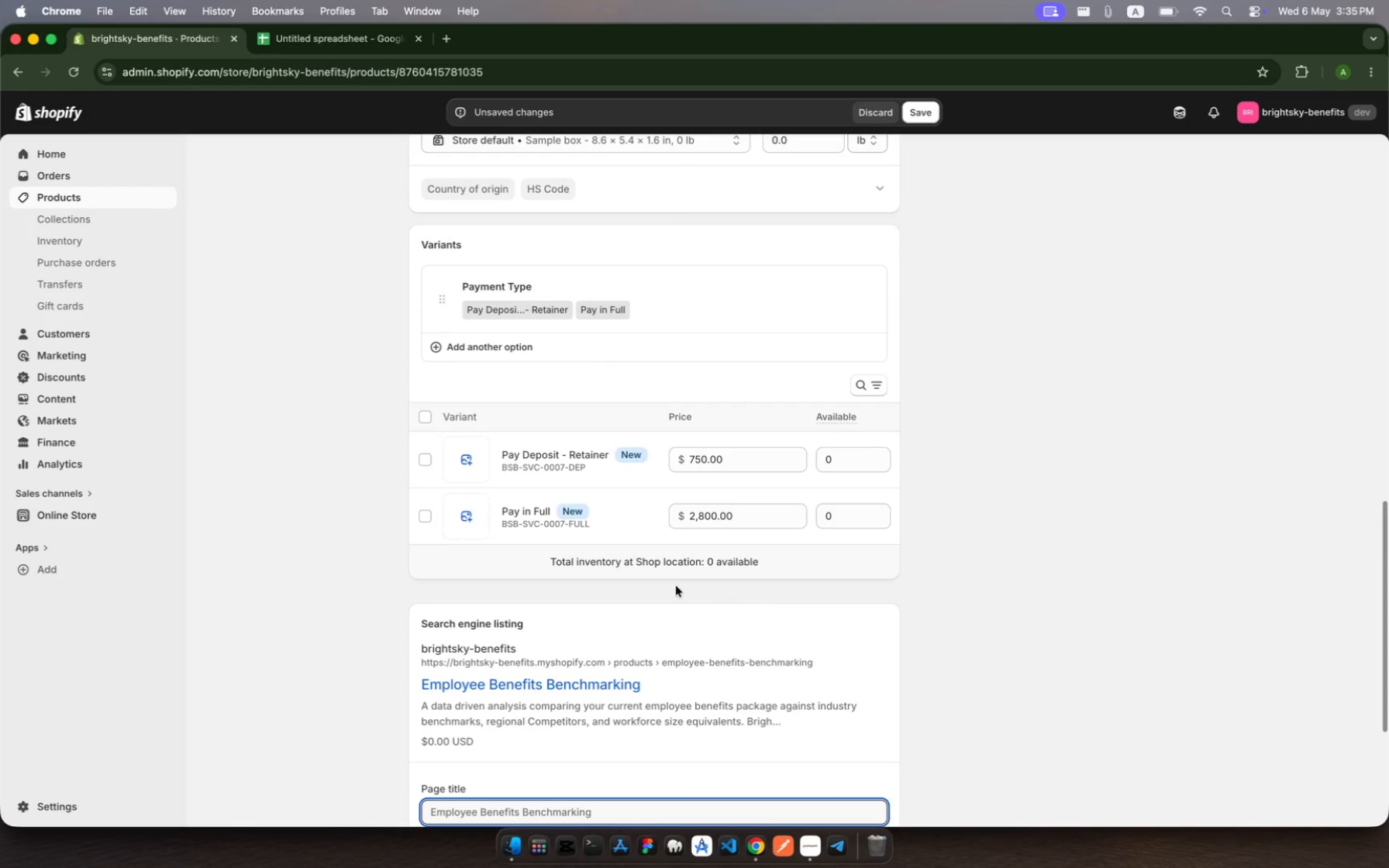 
scroll: coordinate [681, 653], scroll_direction: down, amount: 12.0
 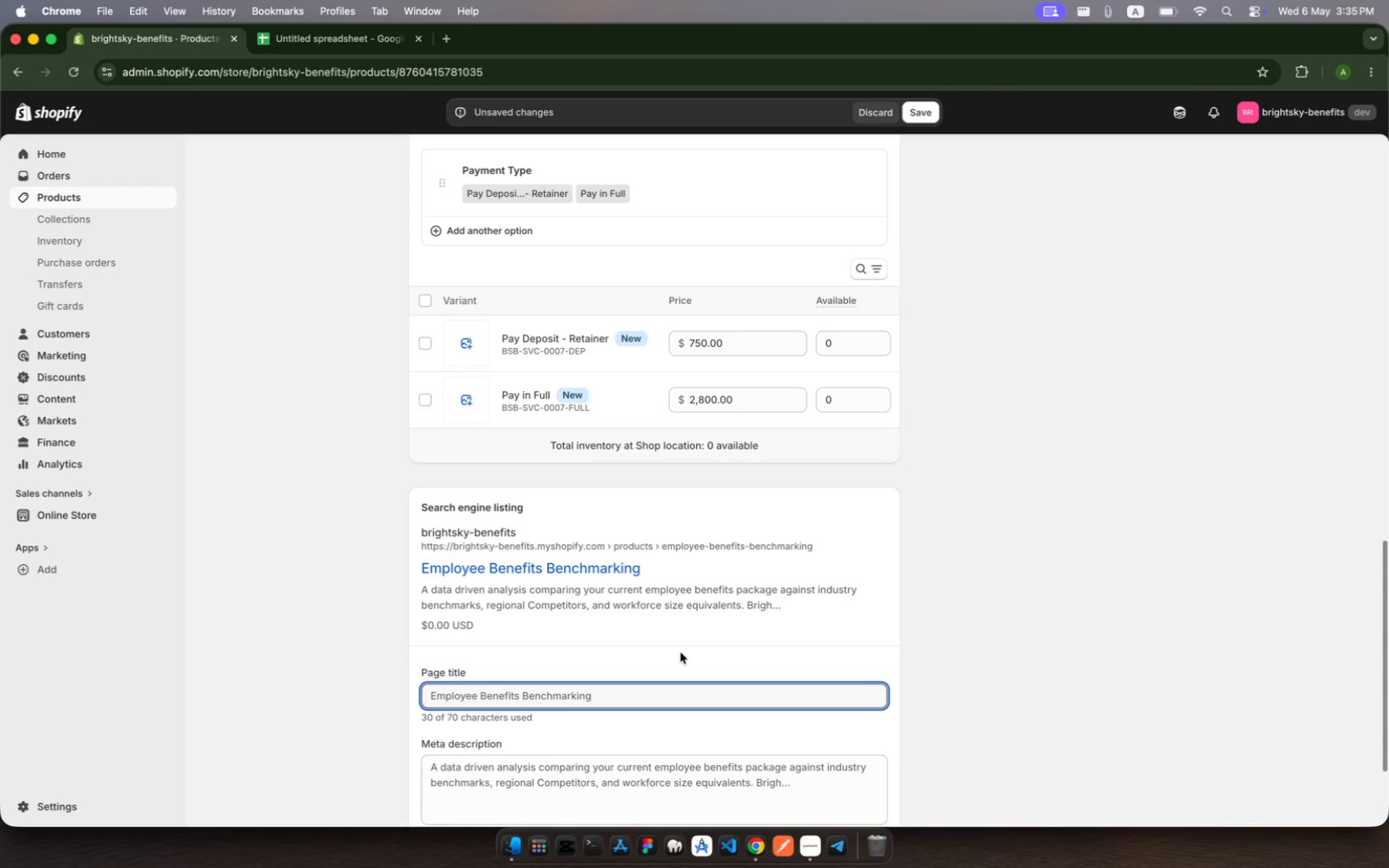 
wait(12.05)
 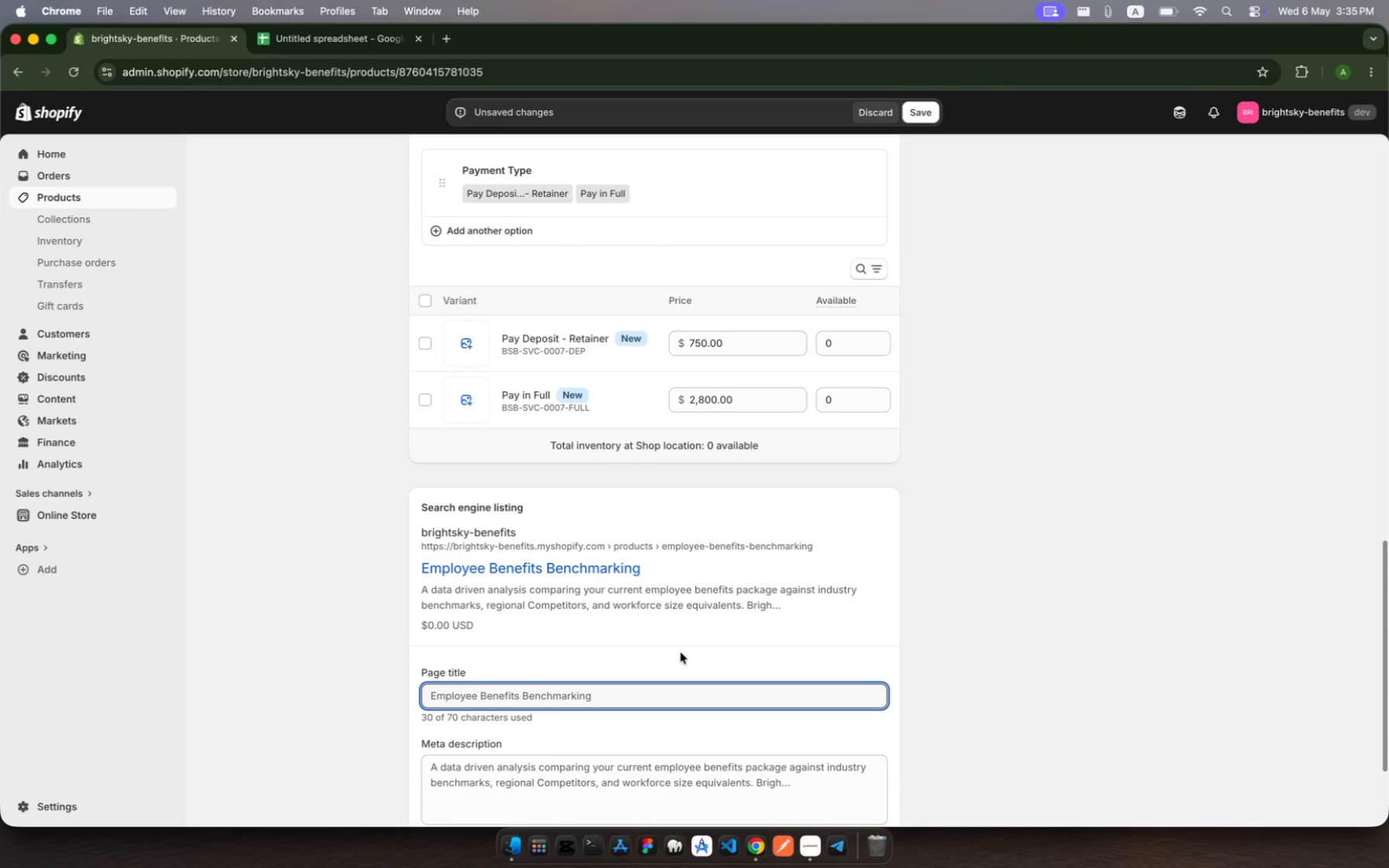 
left_click([630, 688])
 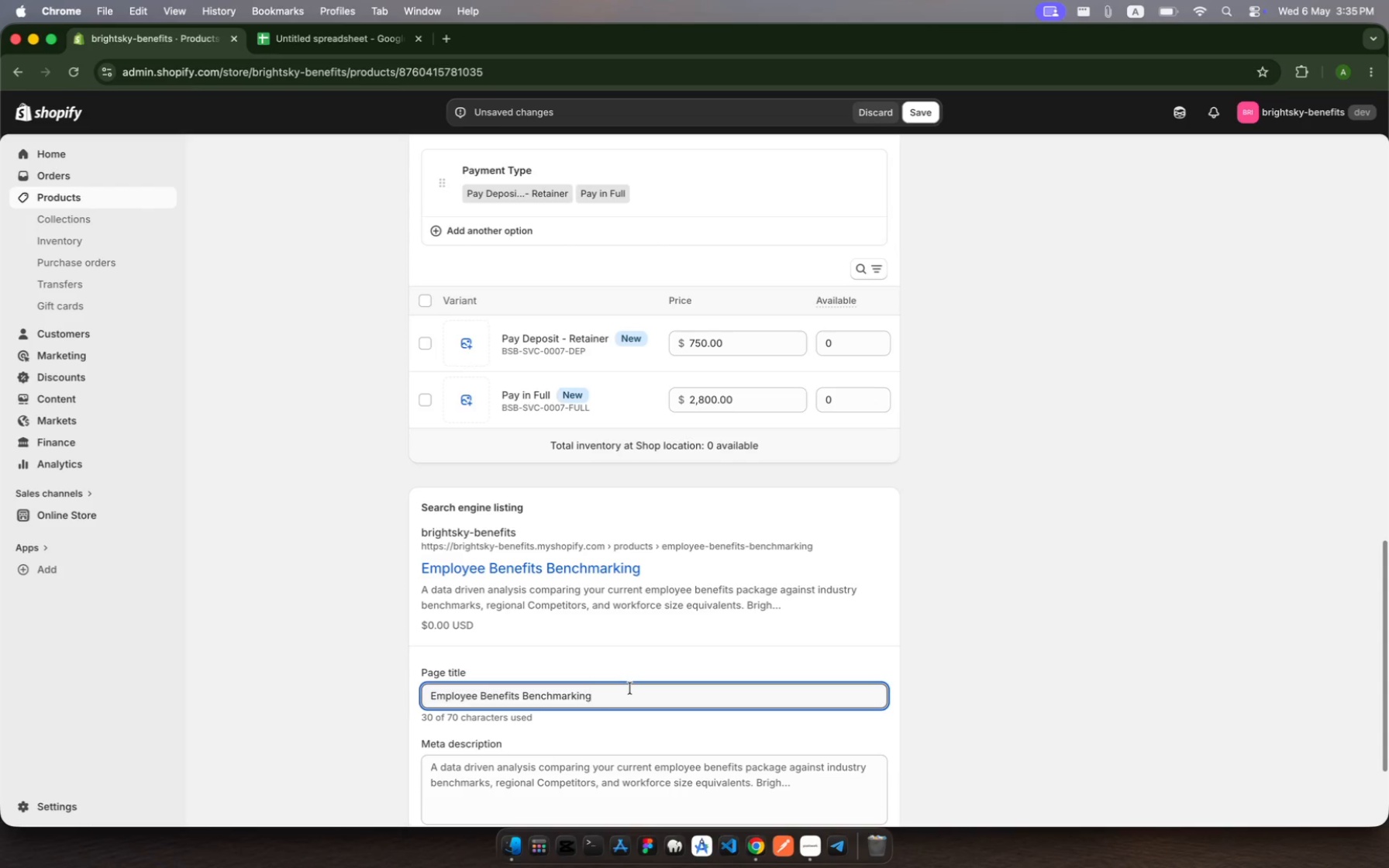 
key(Space)
 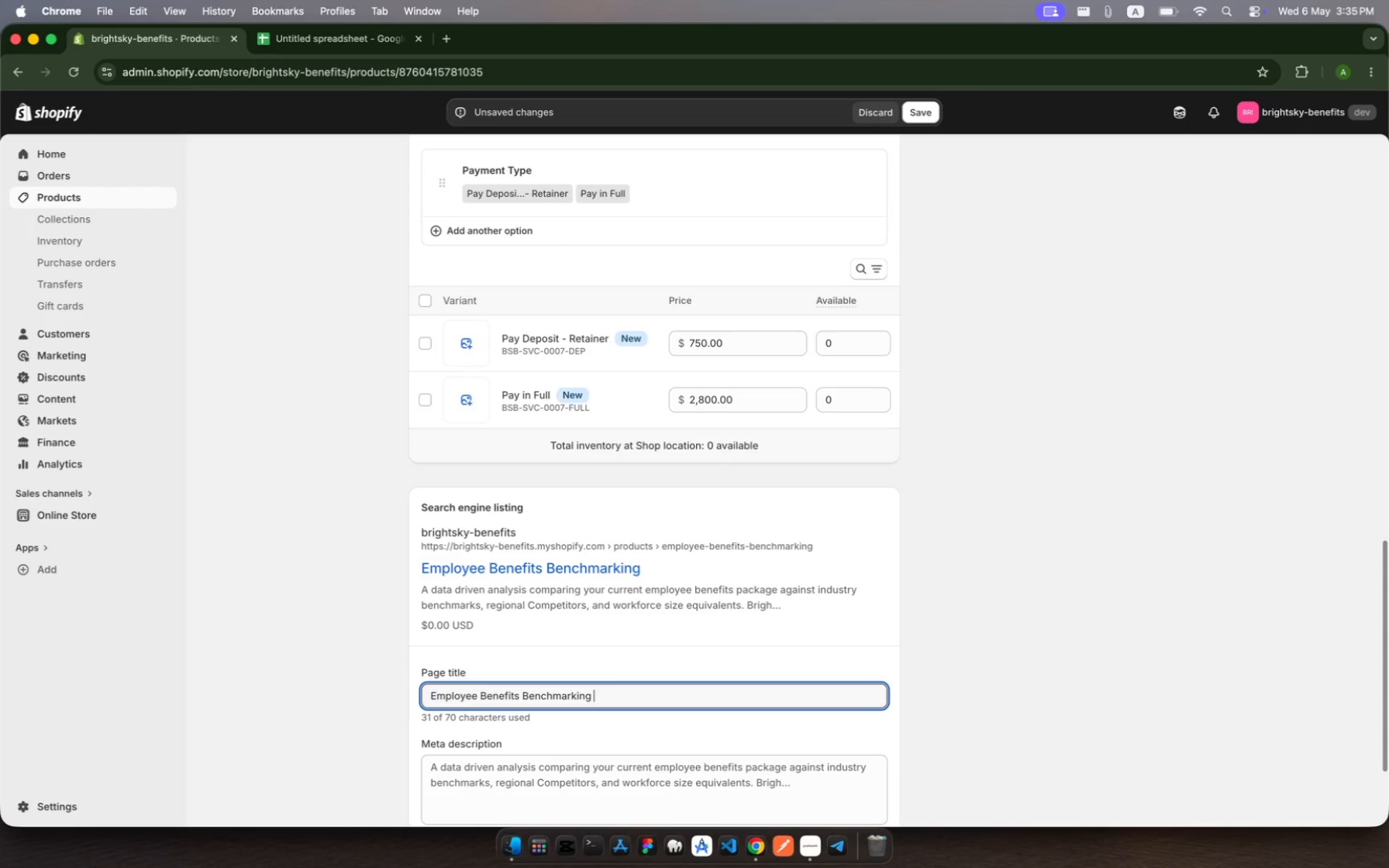 
key(Shift+ShiftRight)
 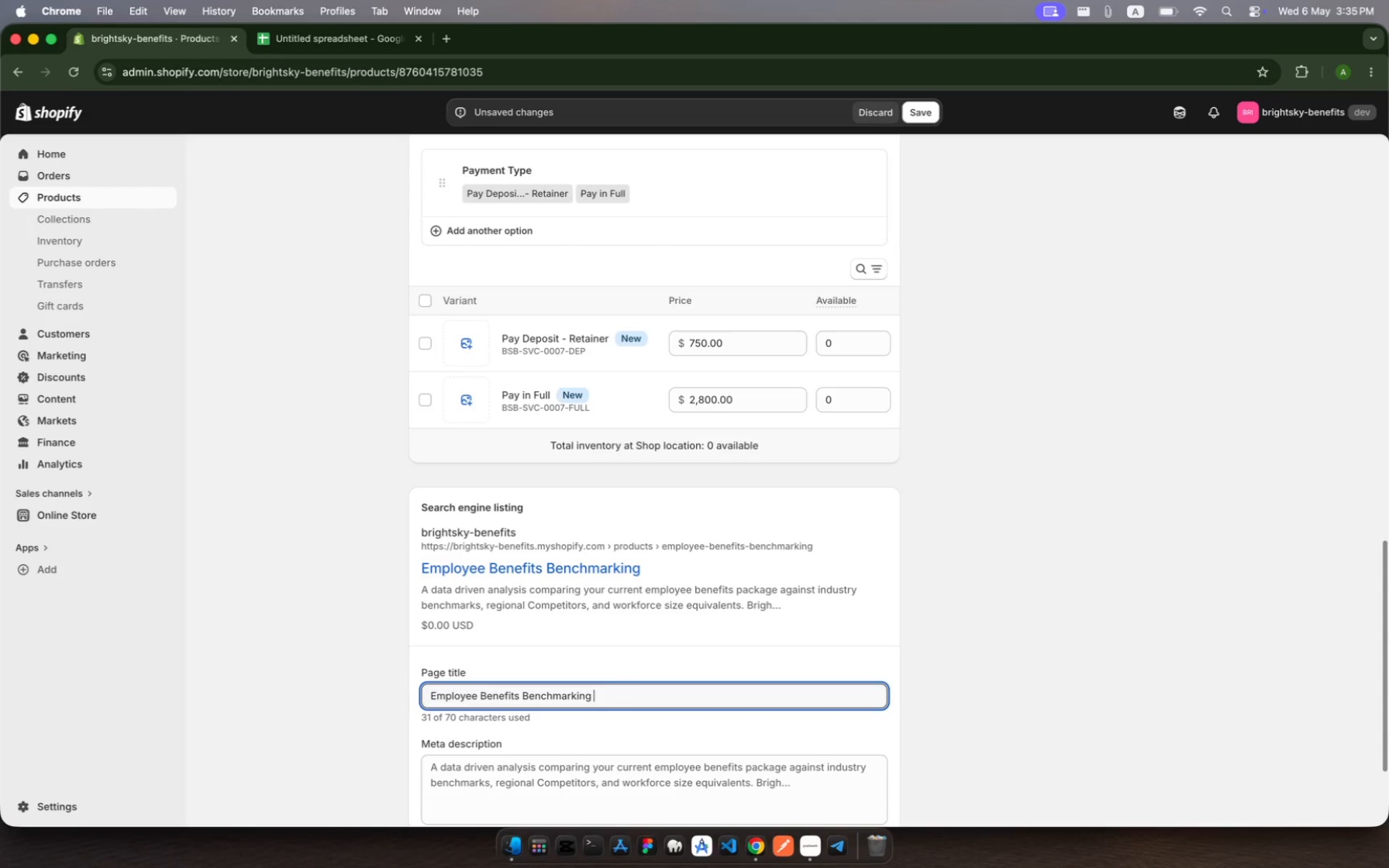 
key(Shift+Backslash)
 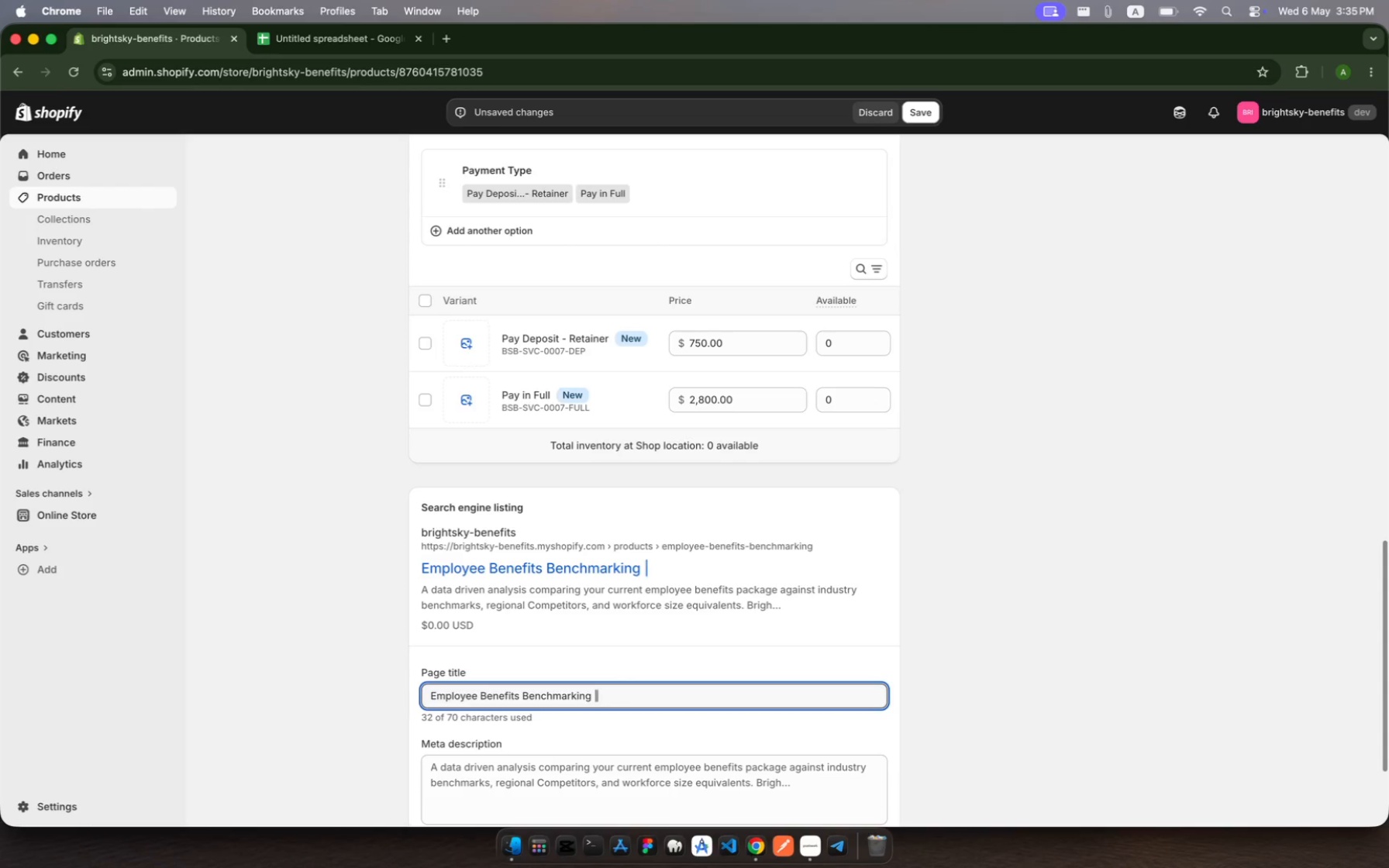 
key(Shift+ShiftRight)
 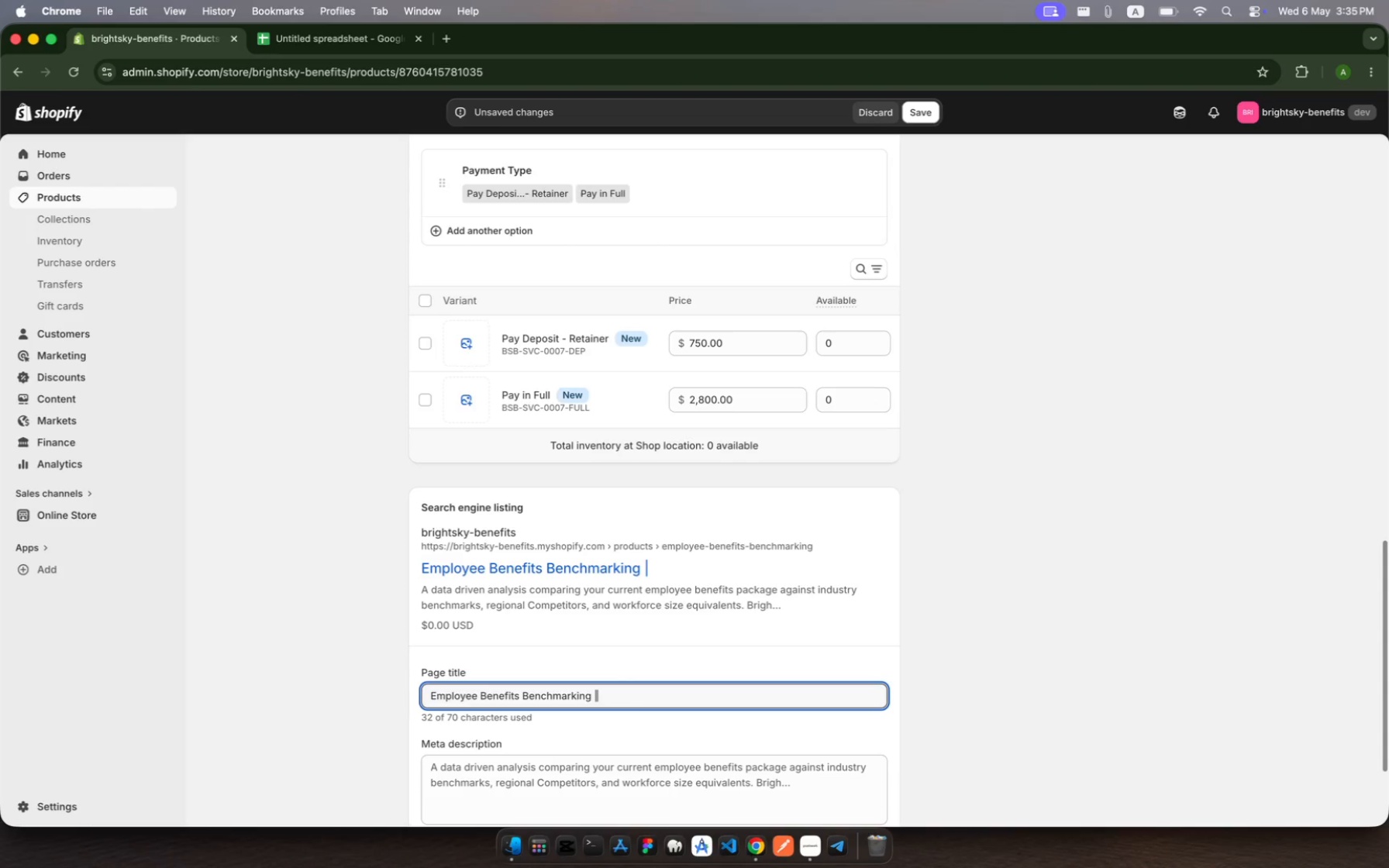 
key(Shift+Space)
 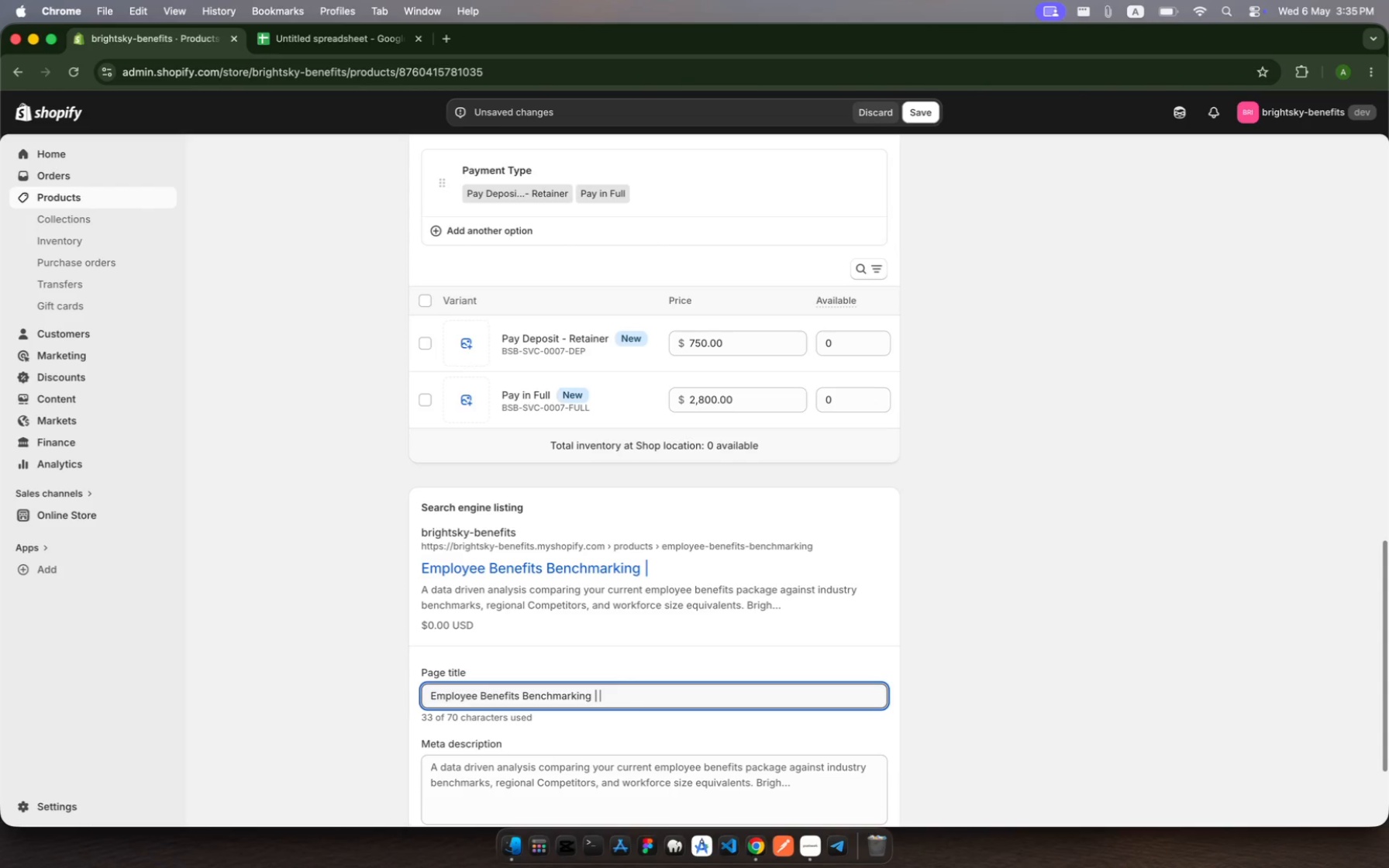 
type(BritSky Benefits)
 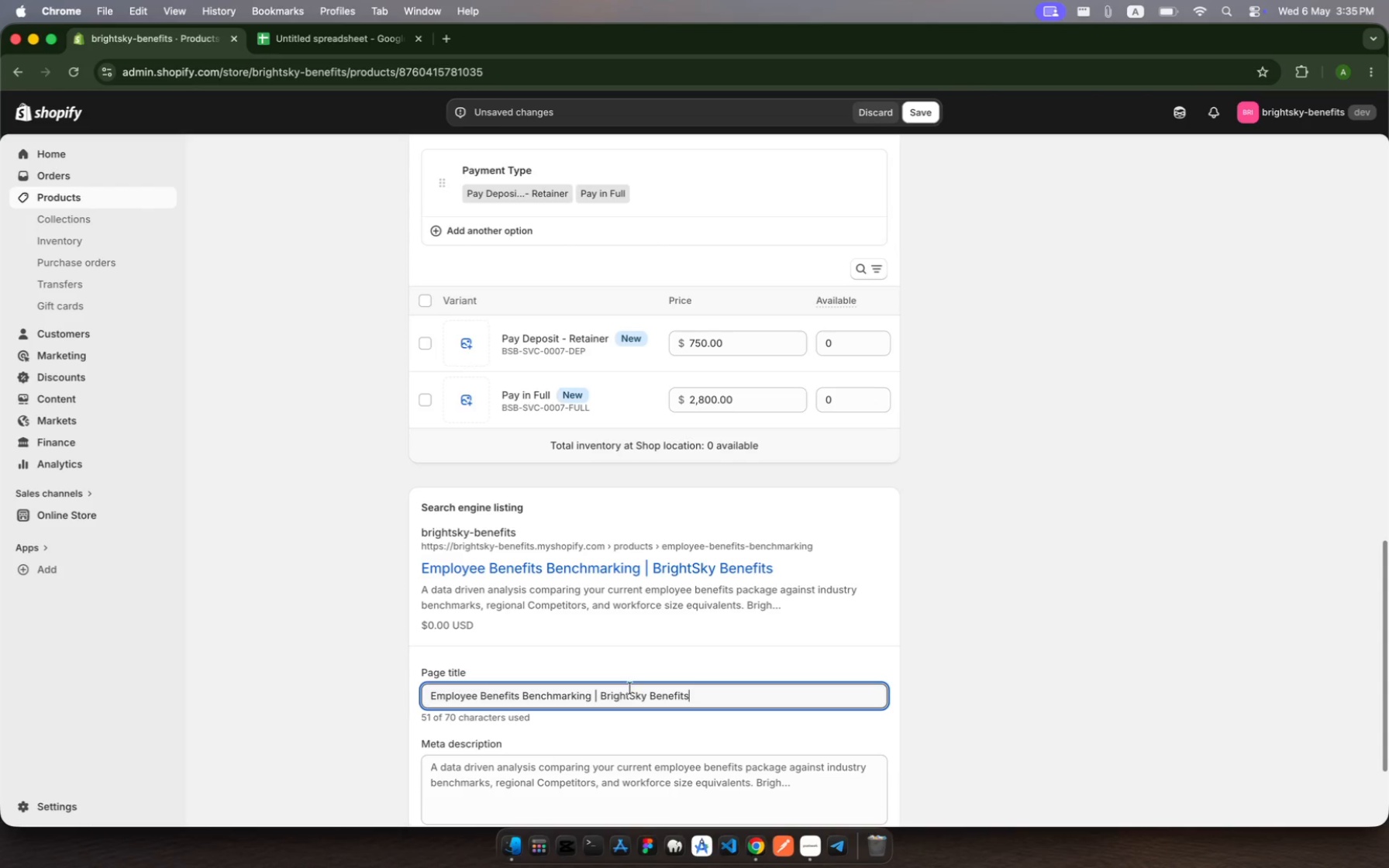 
hold_key(key=G, duration=0.36)
 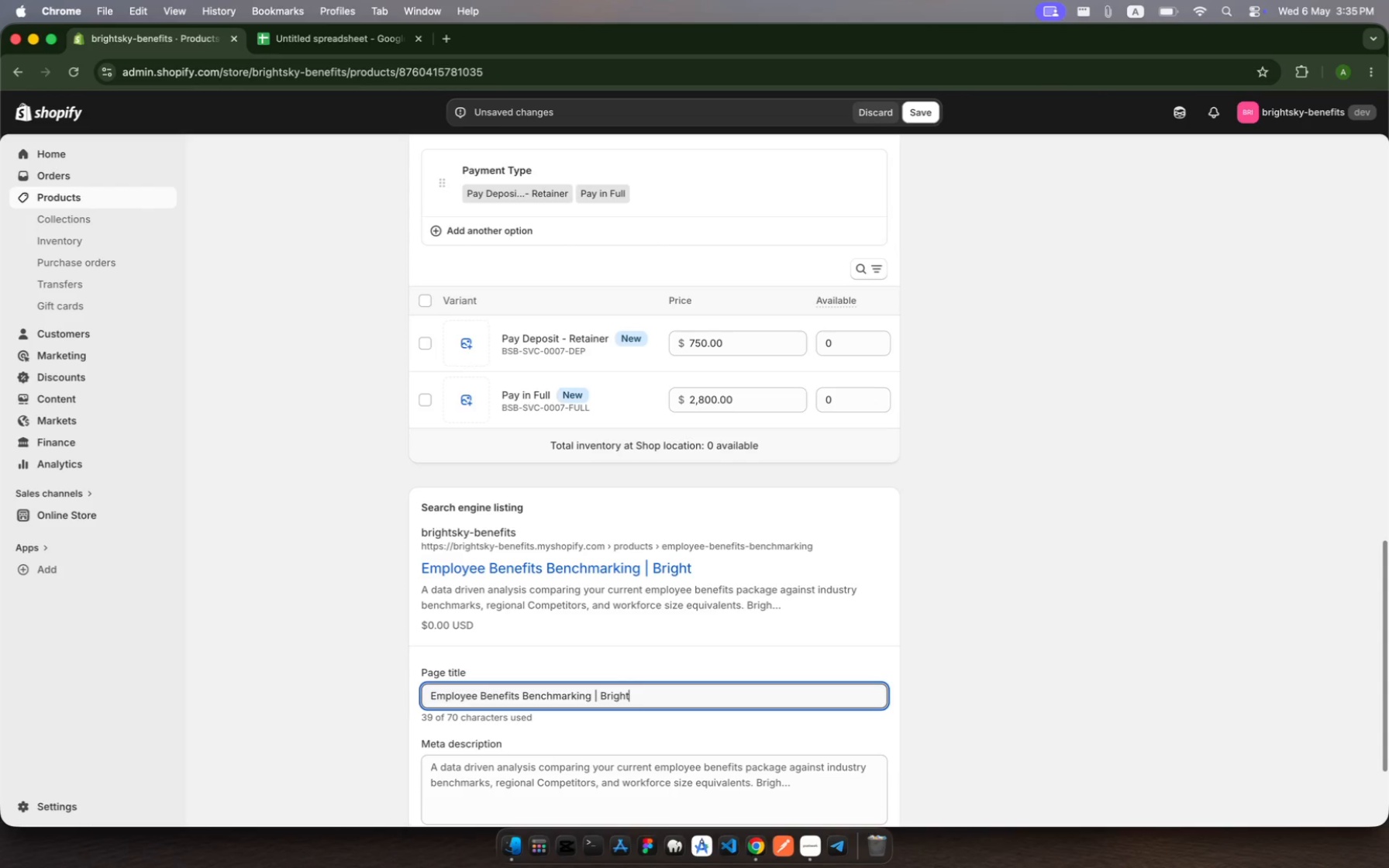 
hold_key(key=H, duration=0.42)
 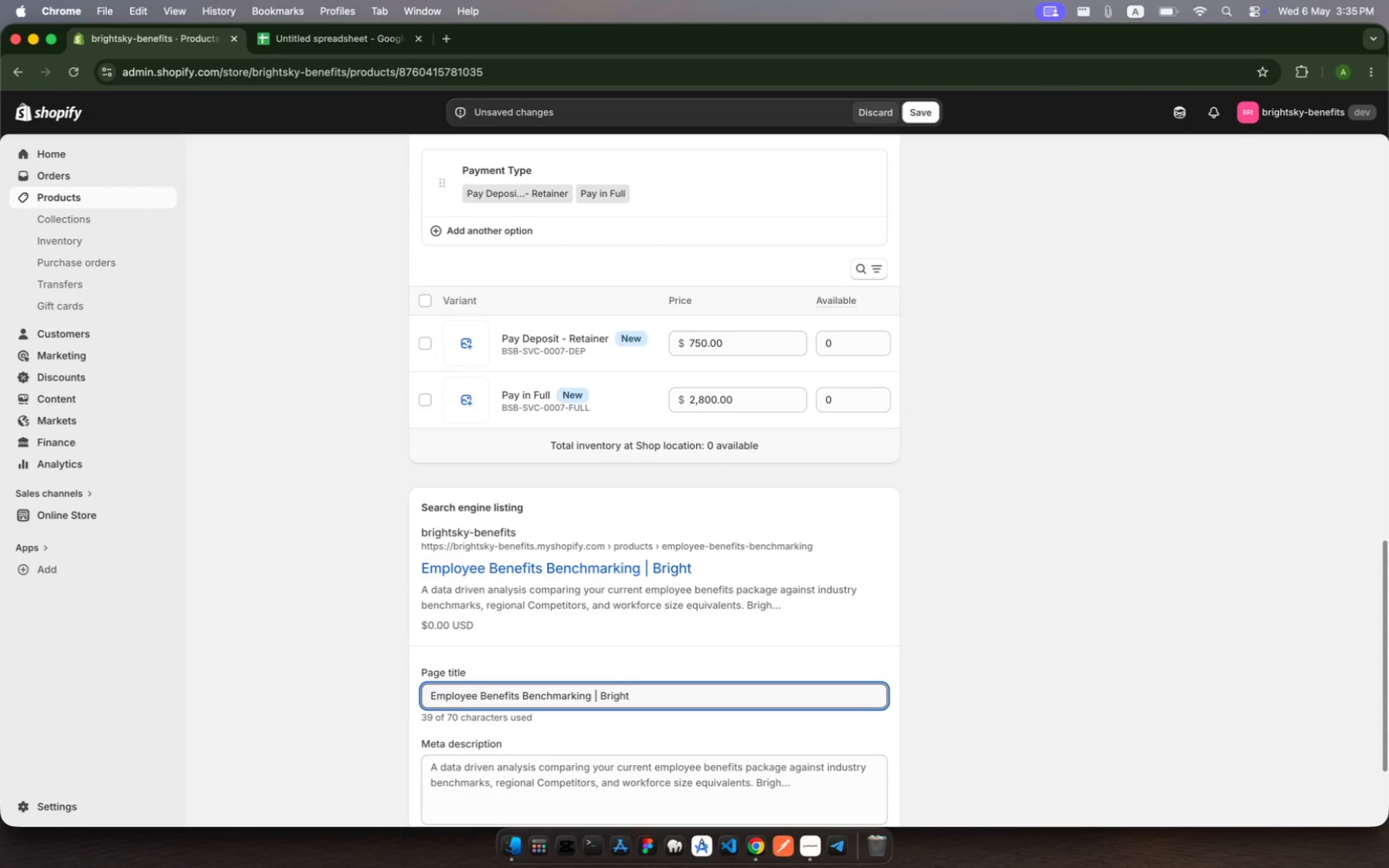 
scroll: coordinate [549, 739], scroll_direction: down, amount: 16.0
 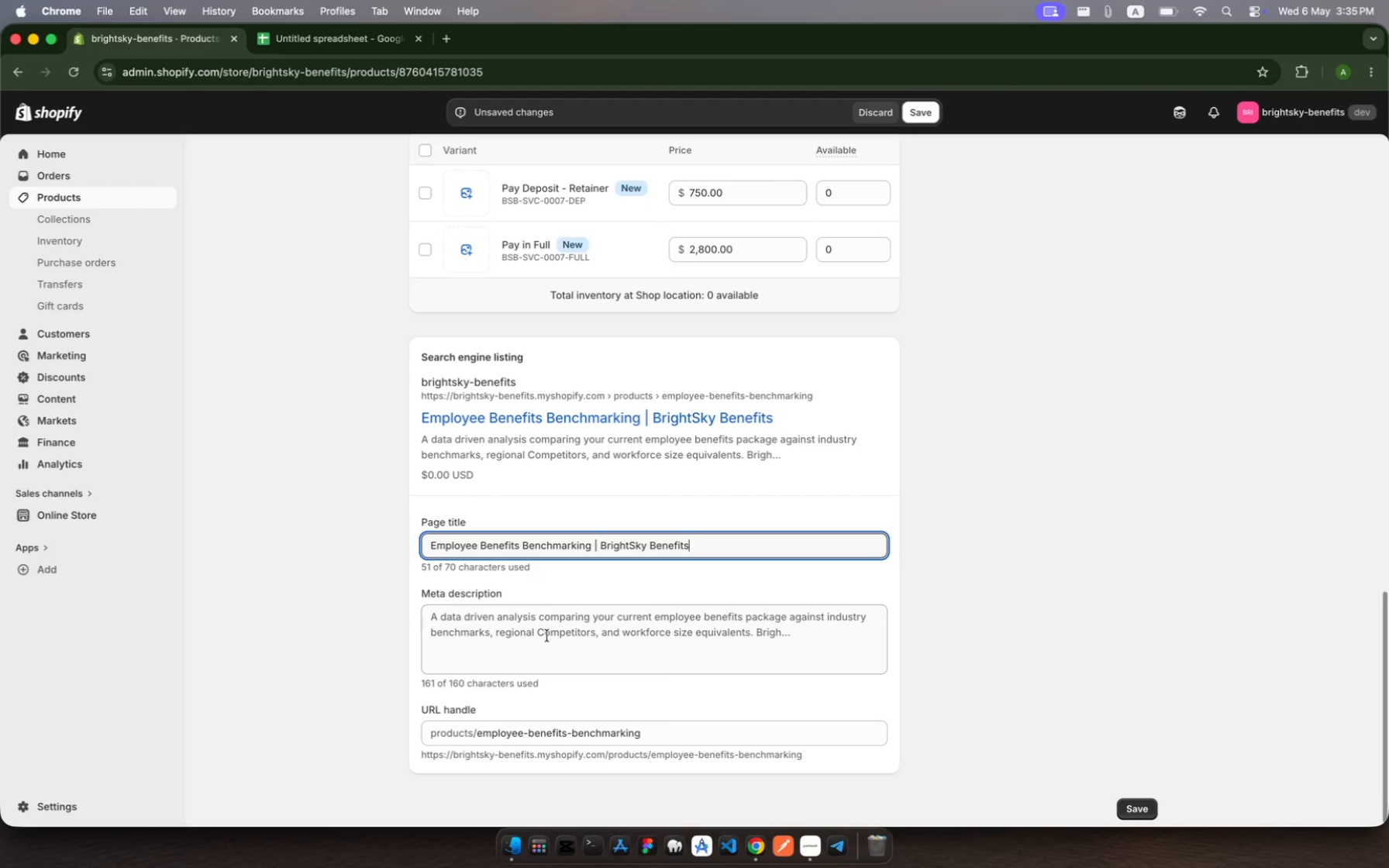 
left_click([551, 636])
 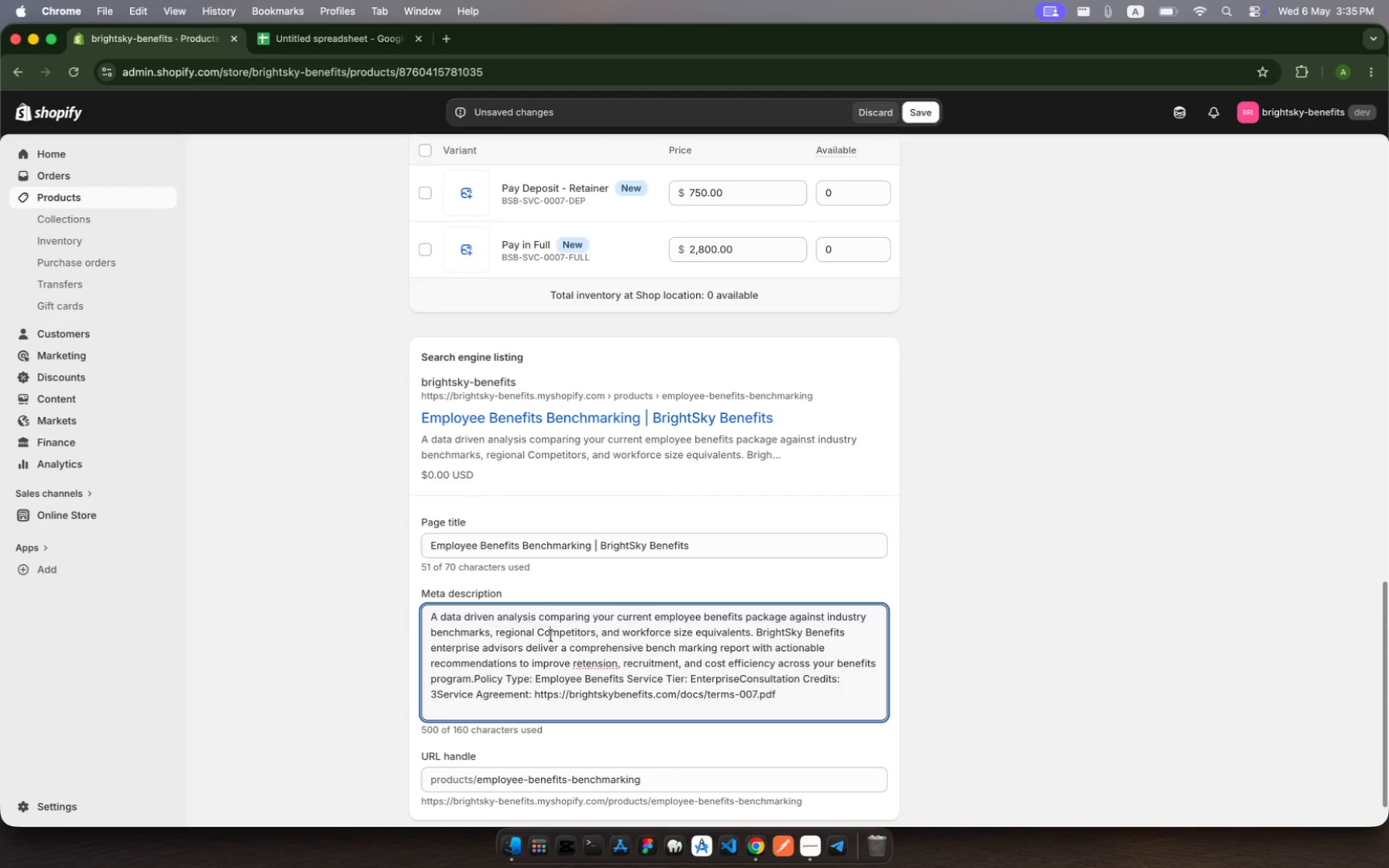 
wait(5.03)
 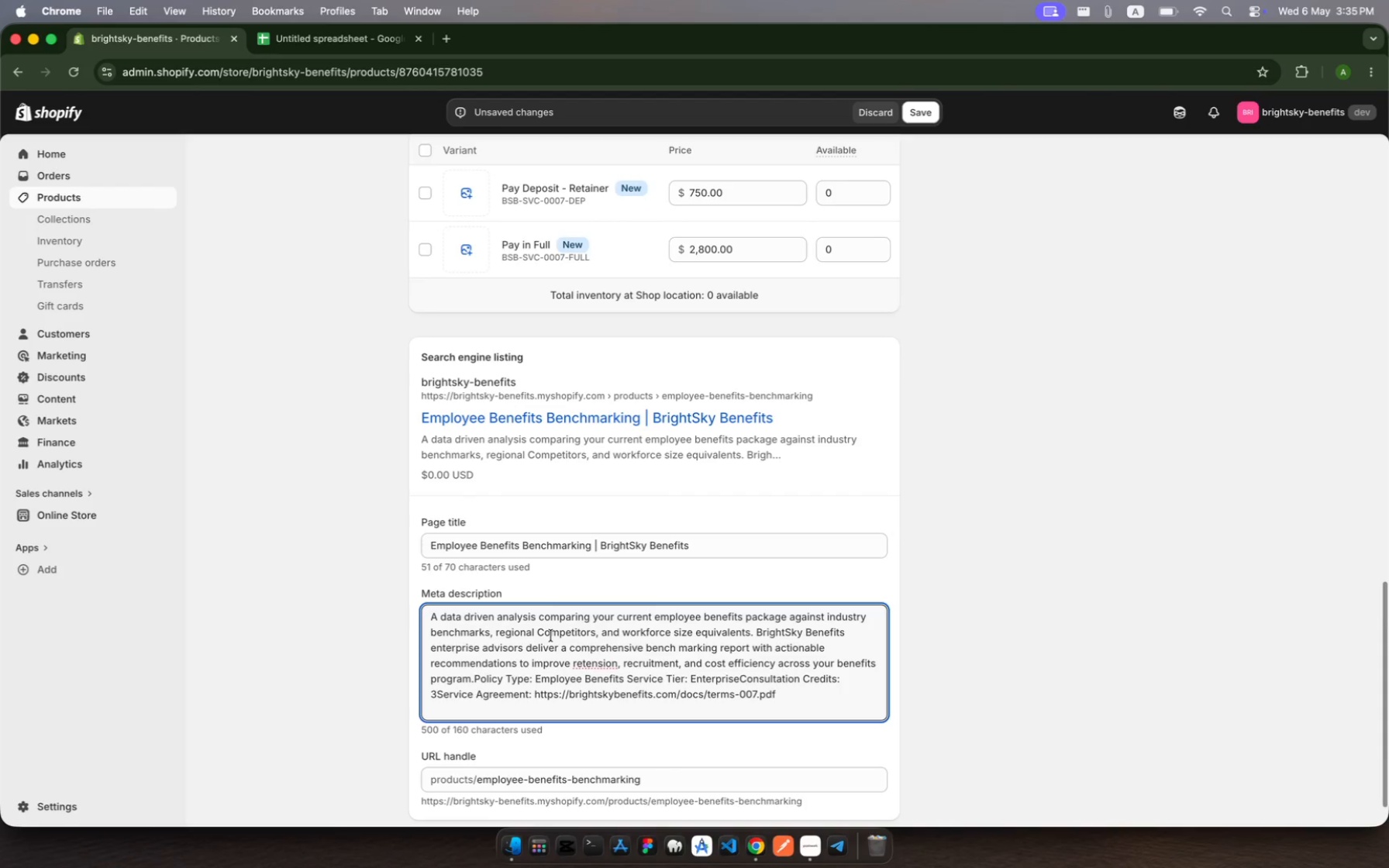 
key(Meta+A)
 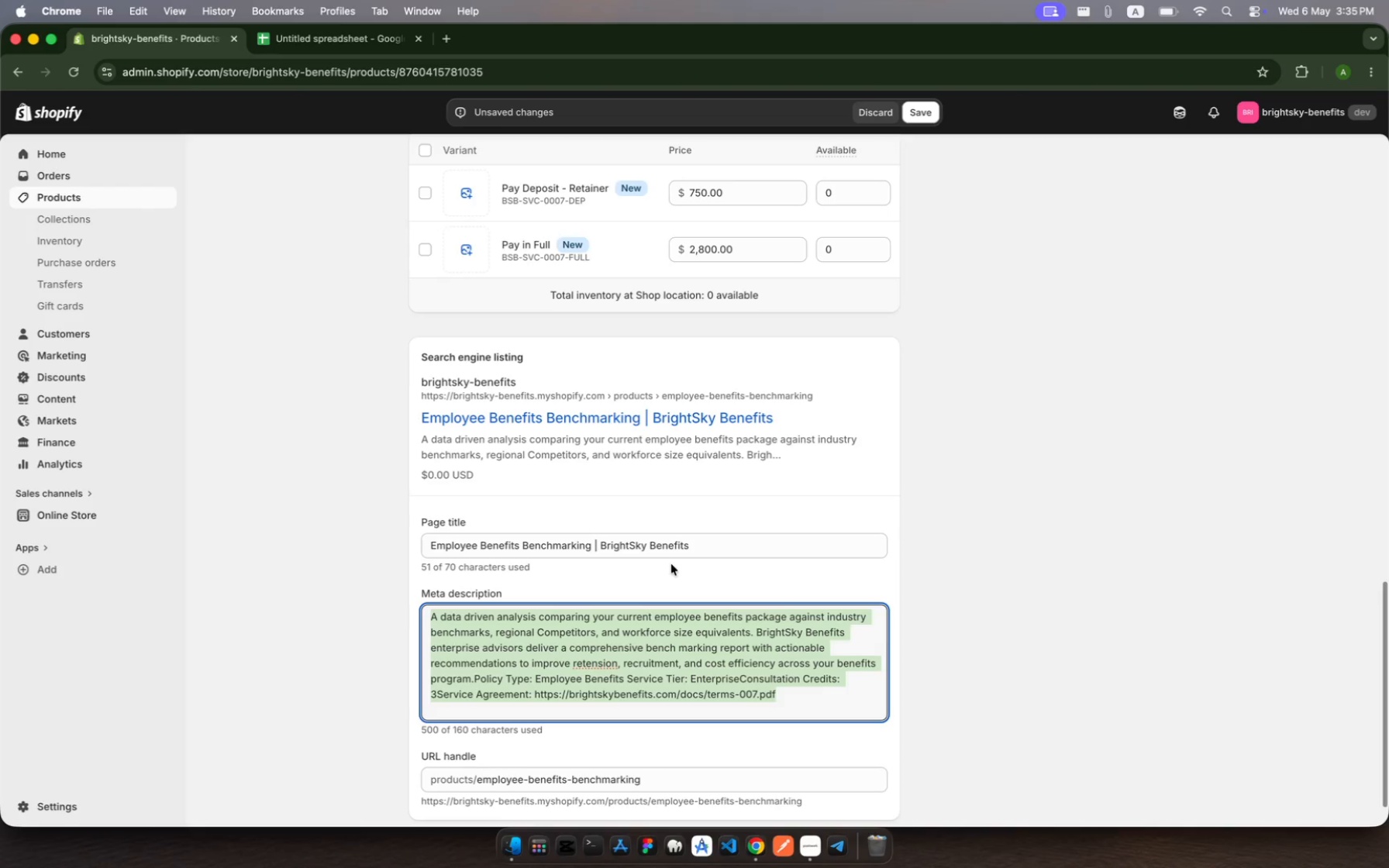 
left_click([696, 541])
 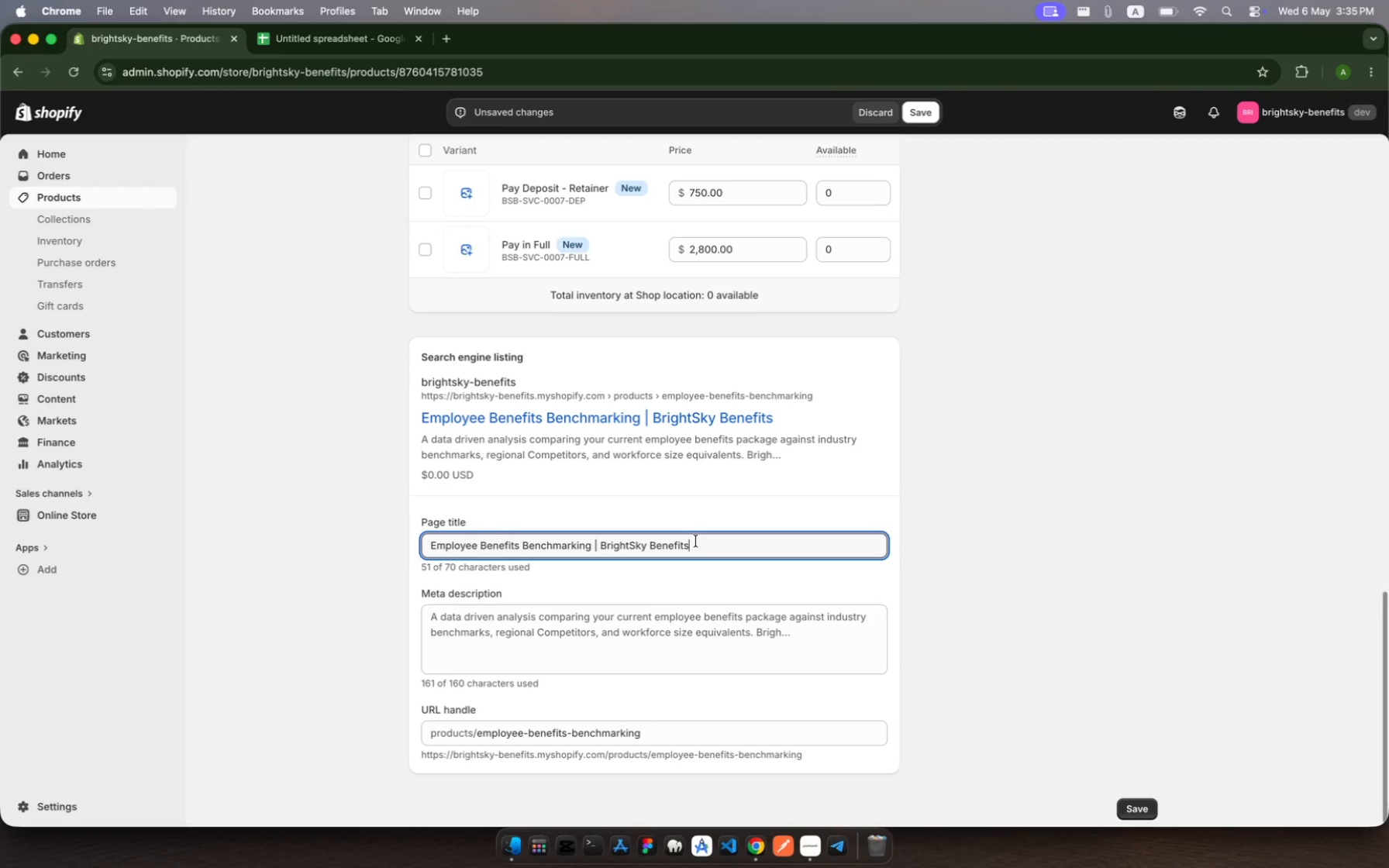 
key(Meta+A)
 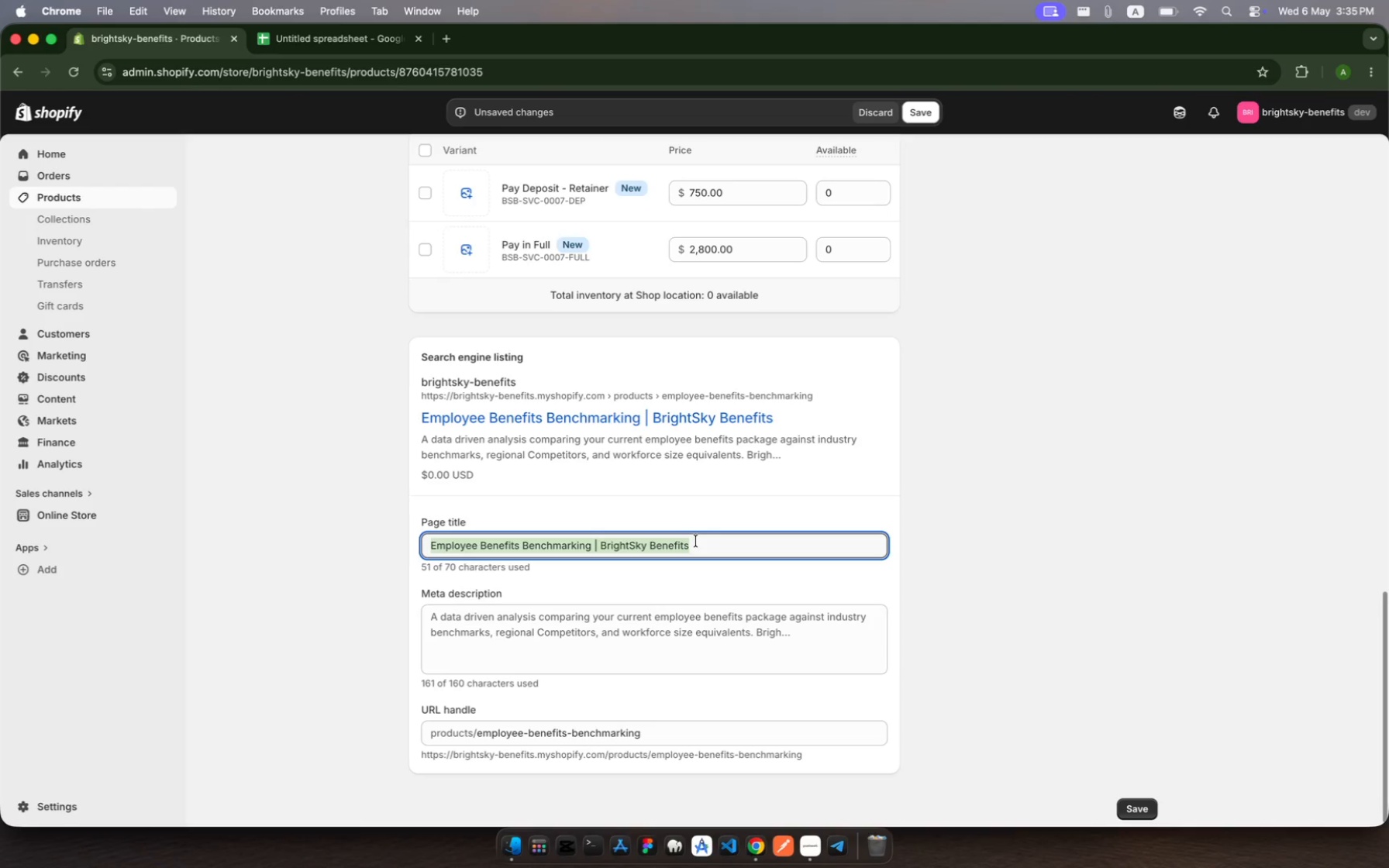 
key(Meta+C)
 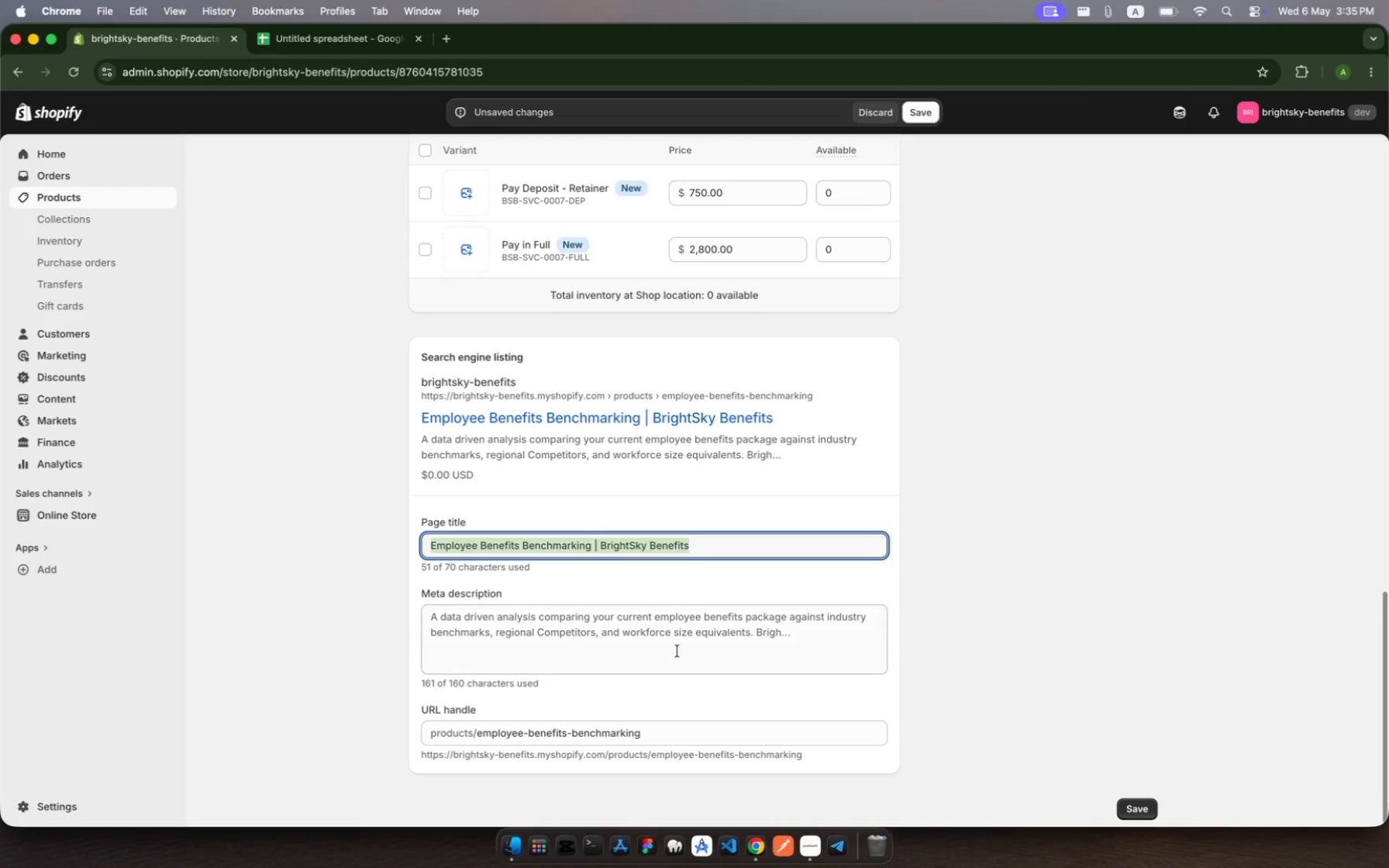 
left_click([684, 639])
 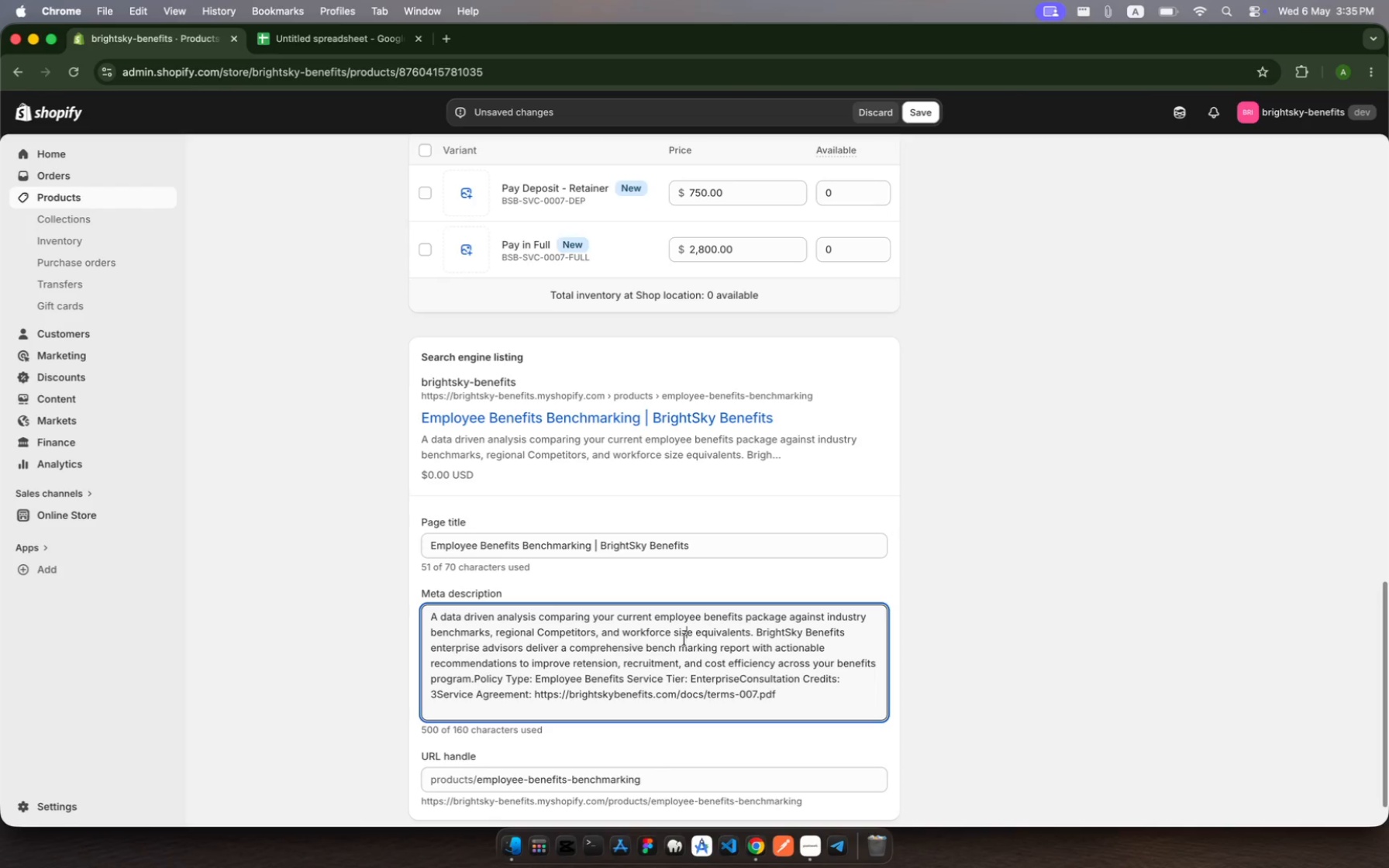 
key(Meta+A)
 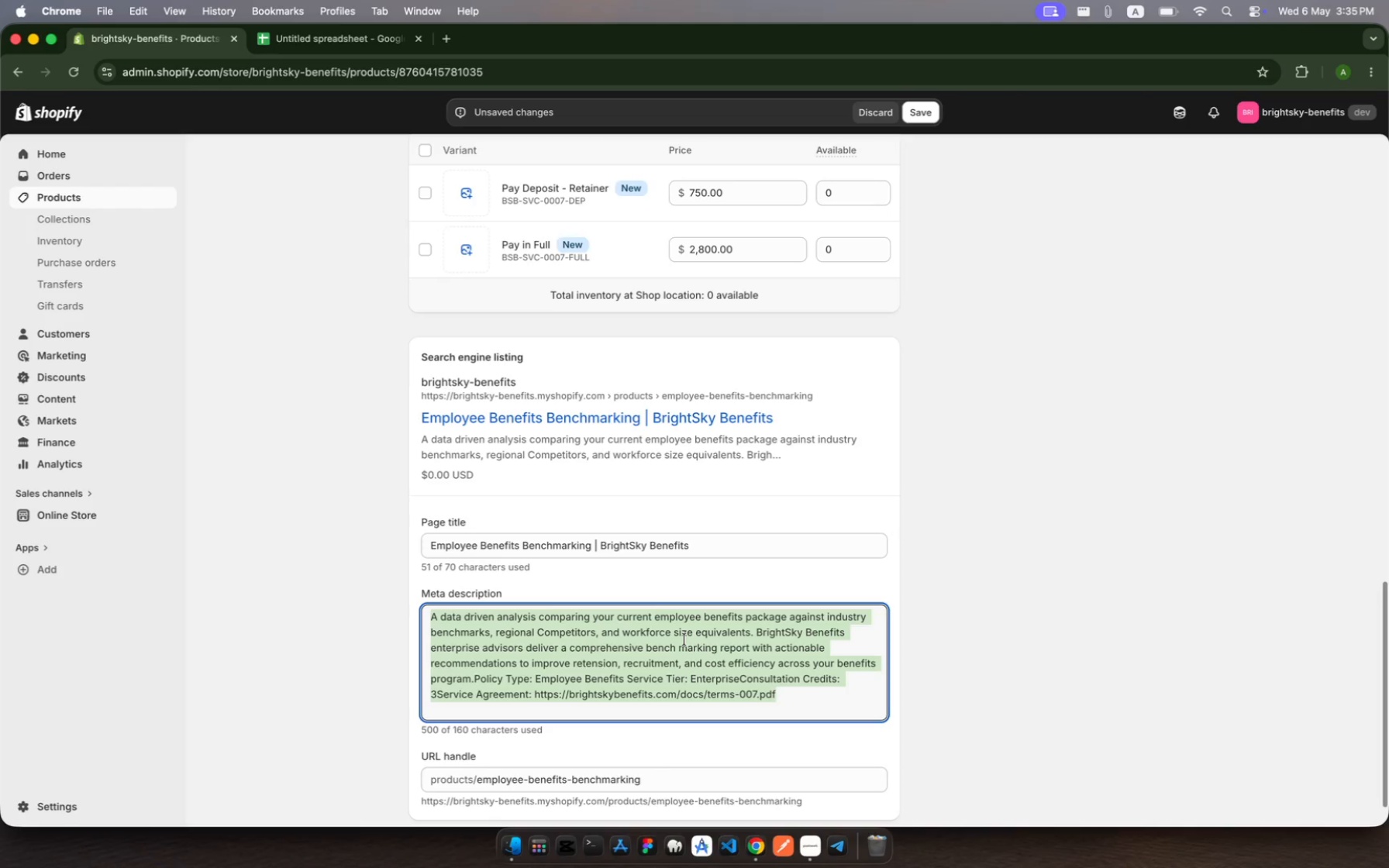 
key(Meta+V)
 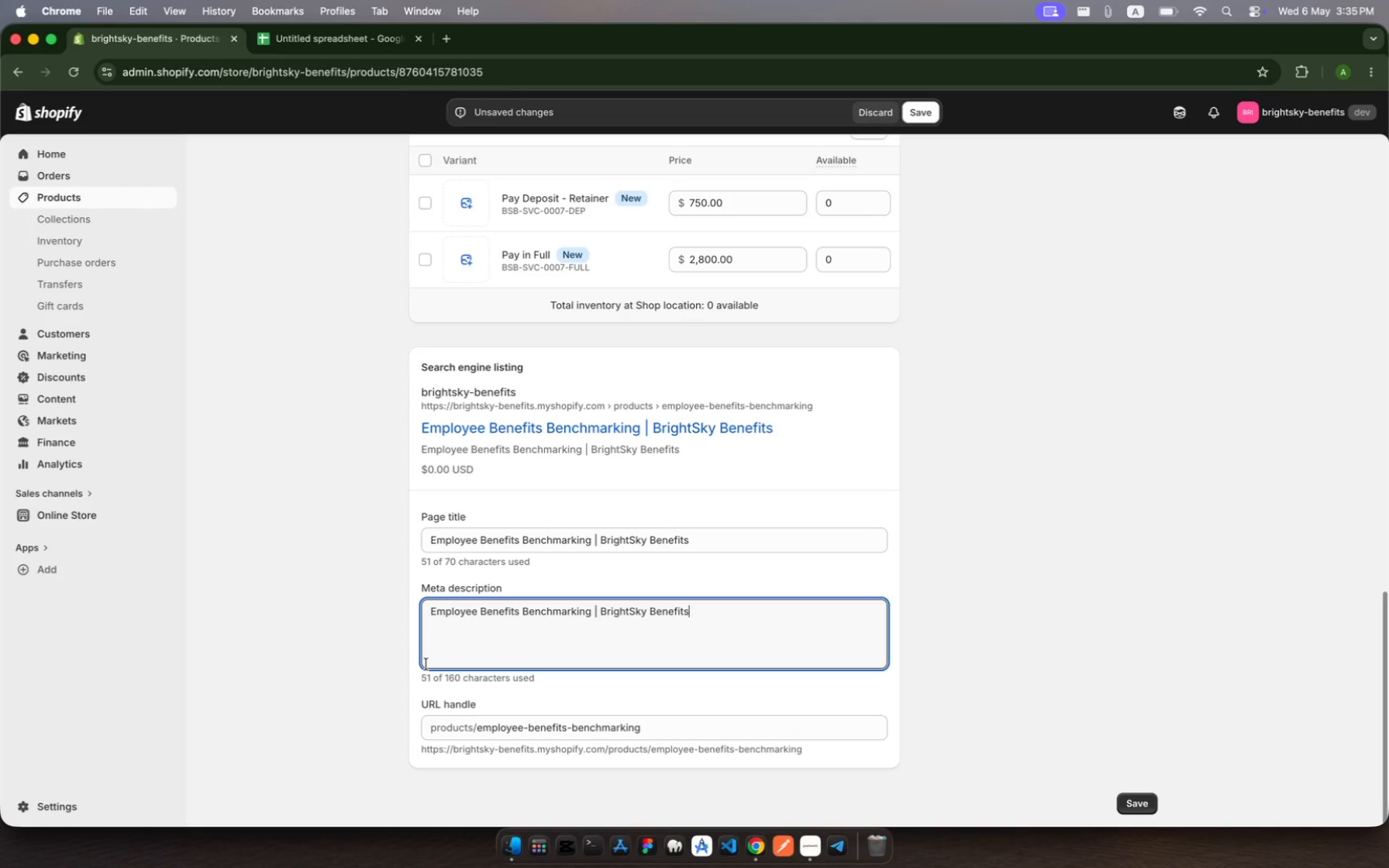 
wait(5.86)
 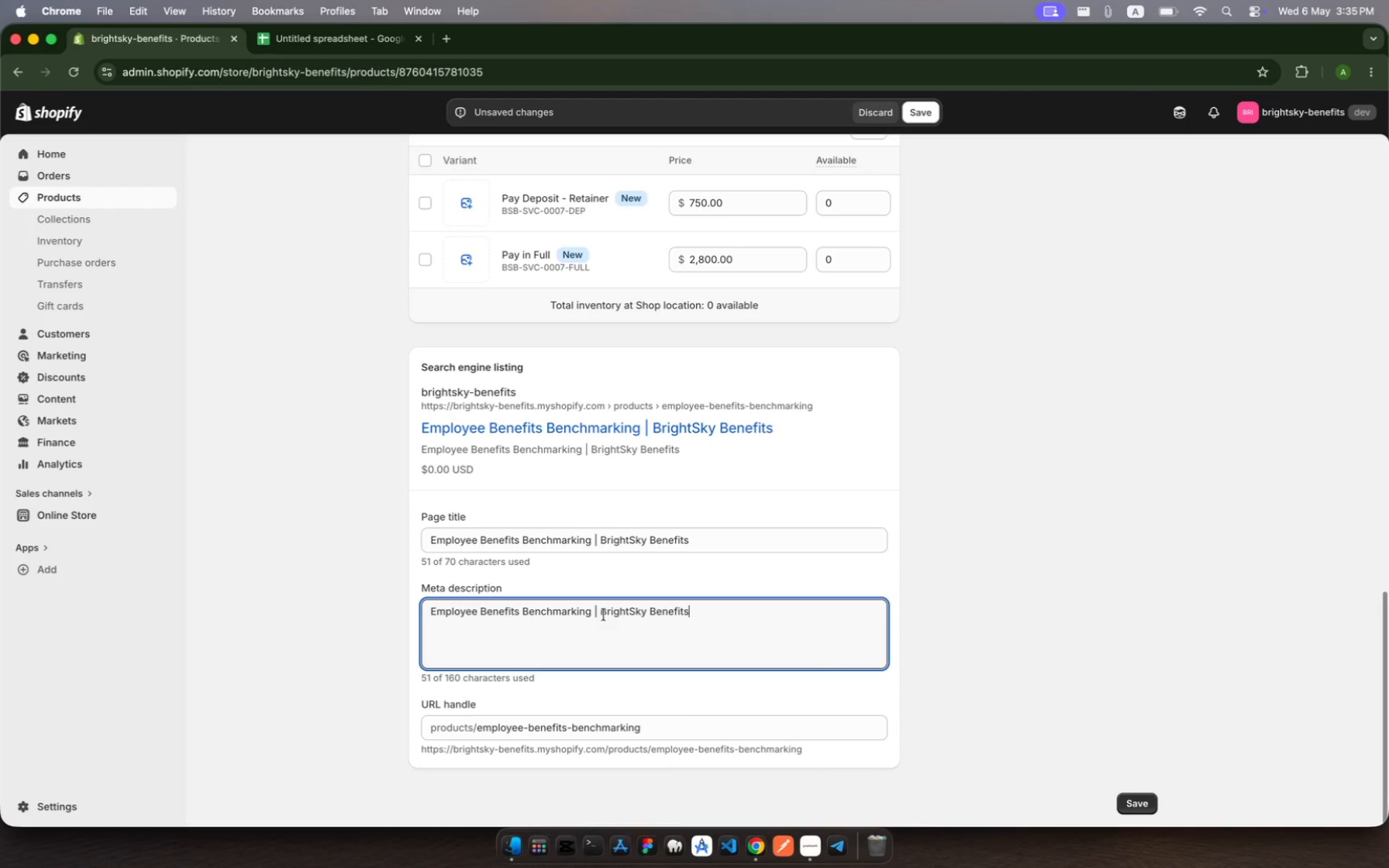 
left_click([436, 610])
 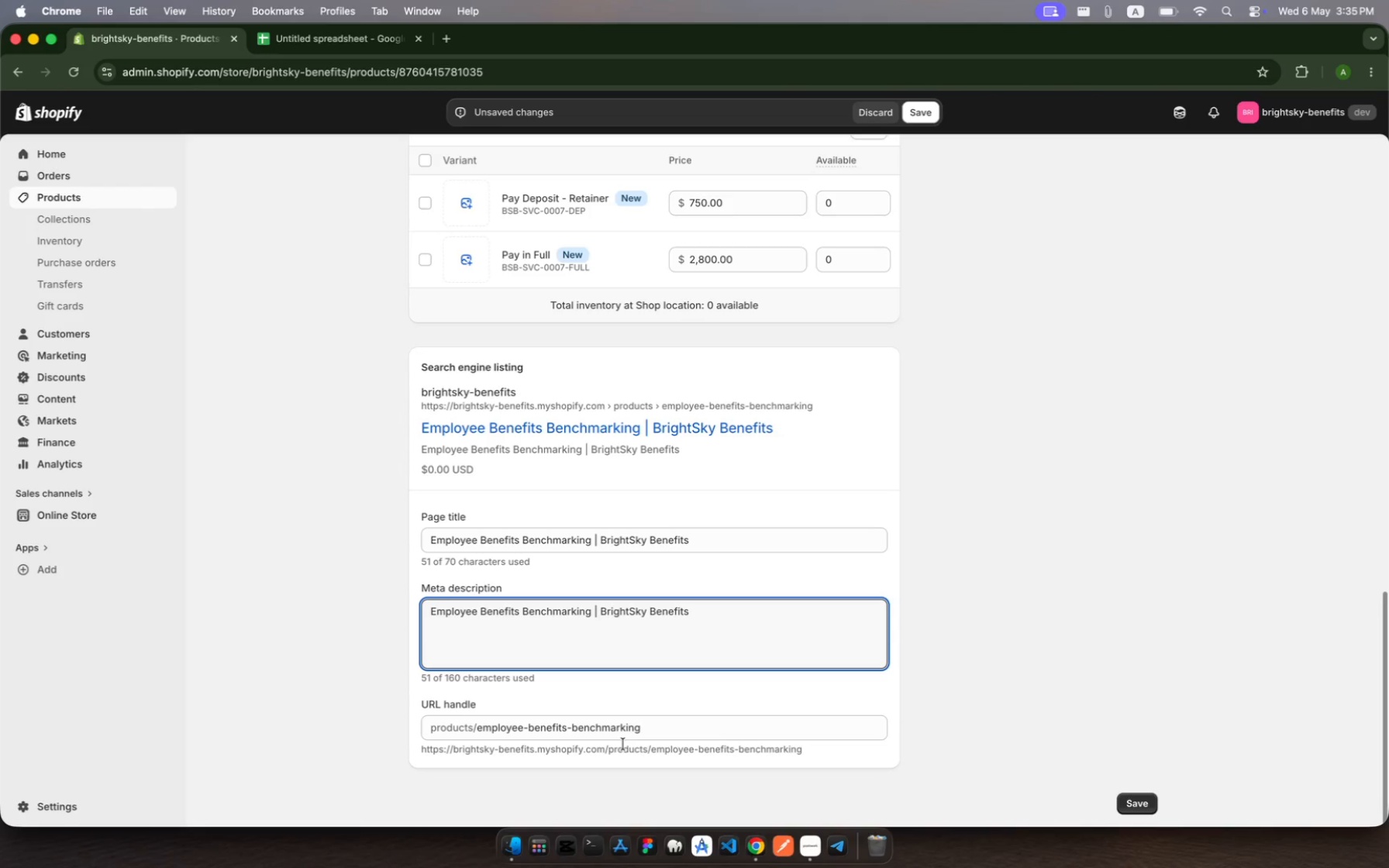 
key(Alt+AltRight)
 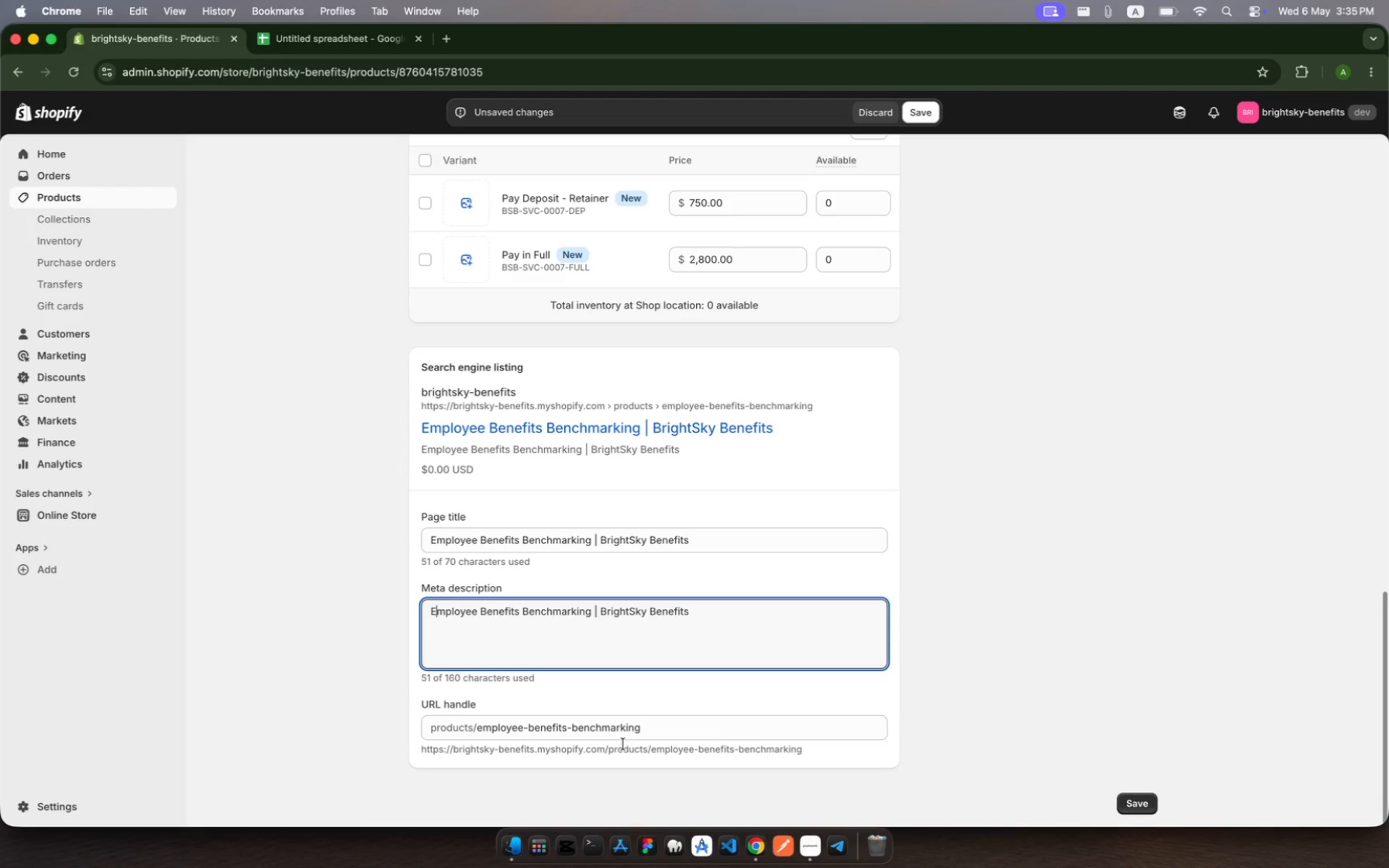 
key(ArrowLeft)
 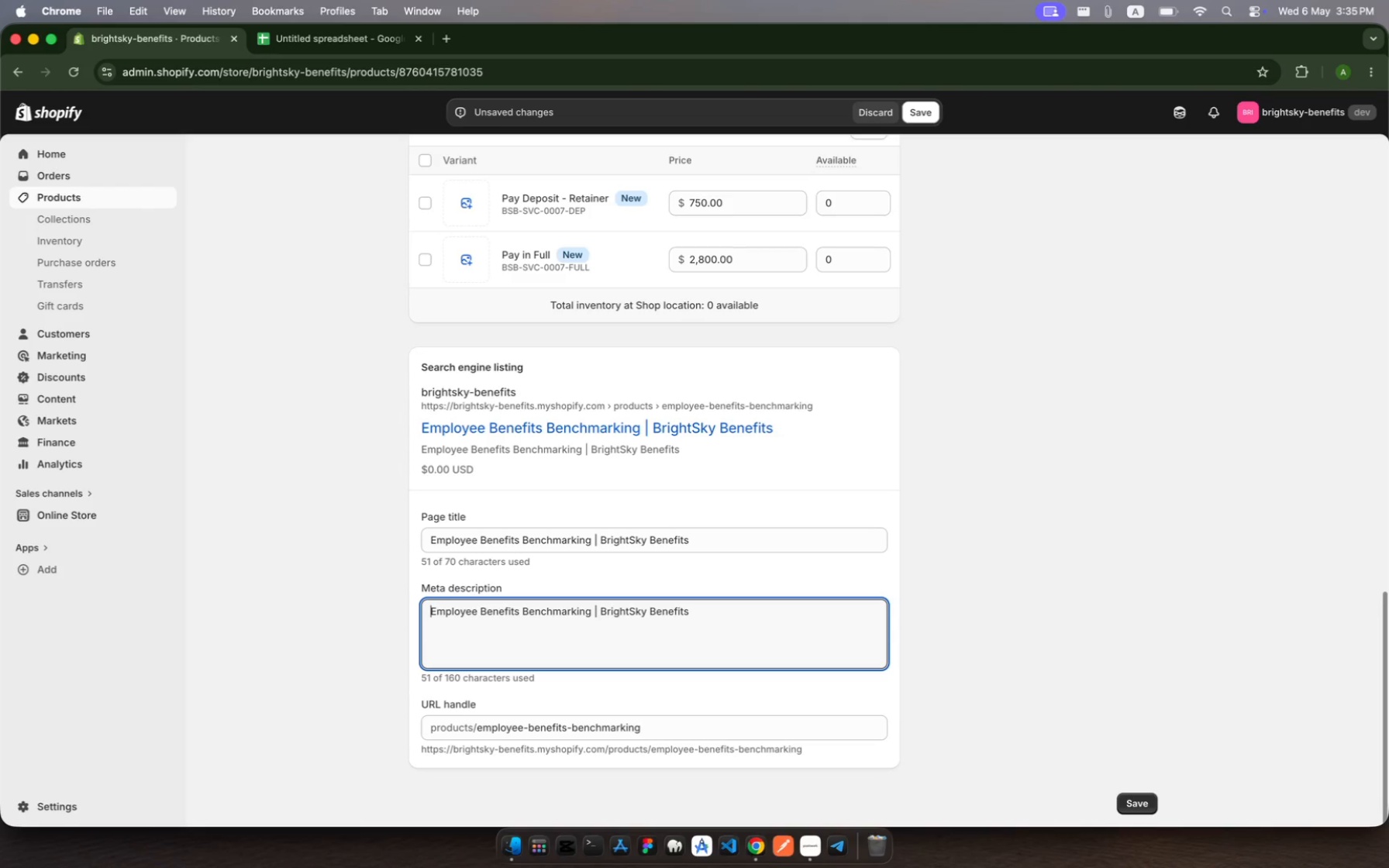 
key(ArrowLeft)
 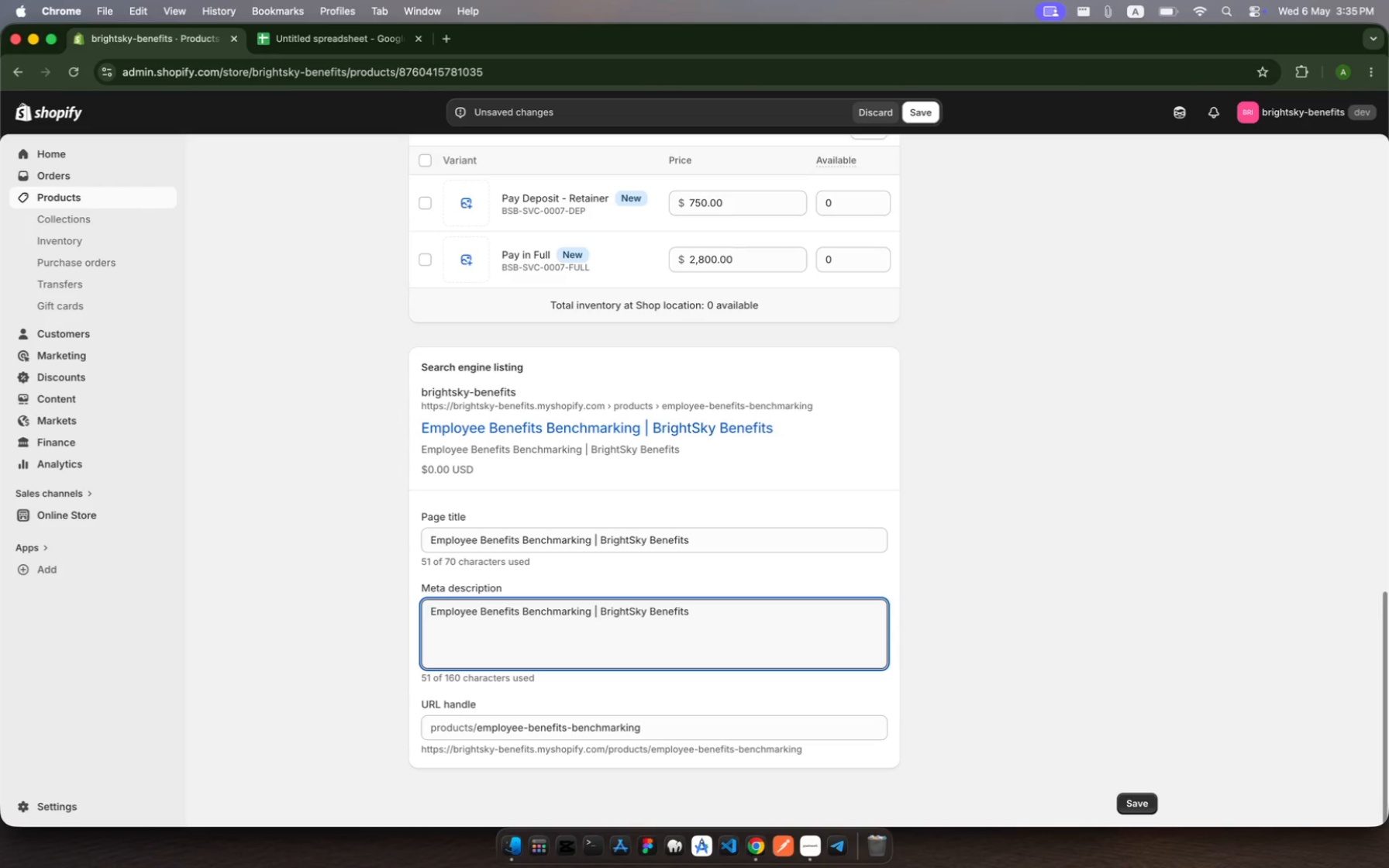 
type(Daa)
 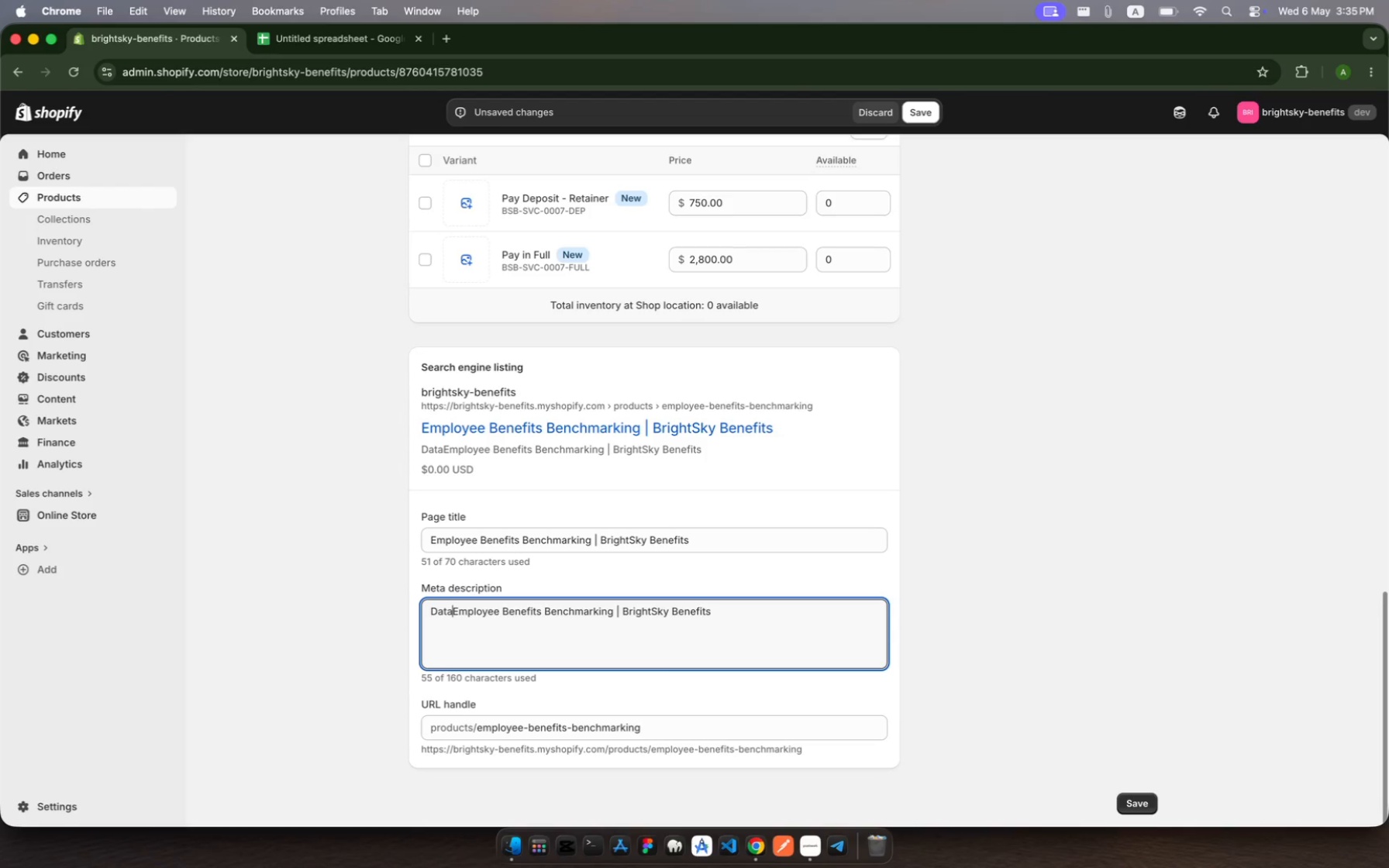 
hold_key(key=T, duration=0.34)
 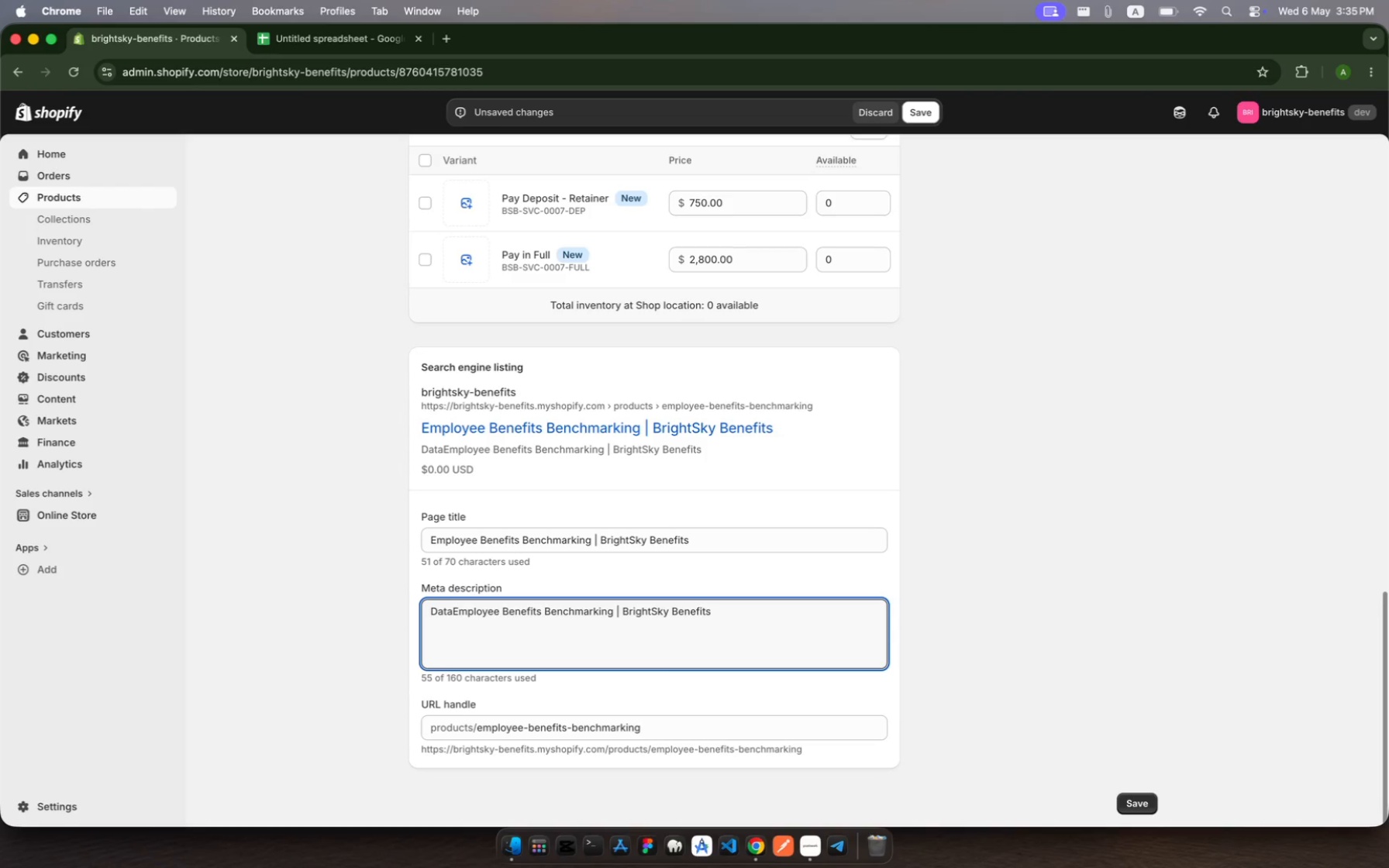 
key(Minus)
 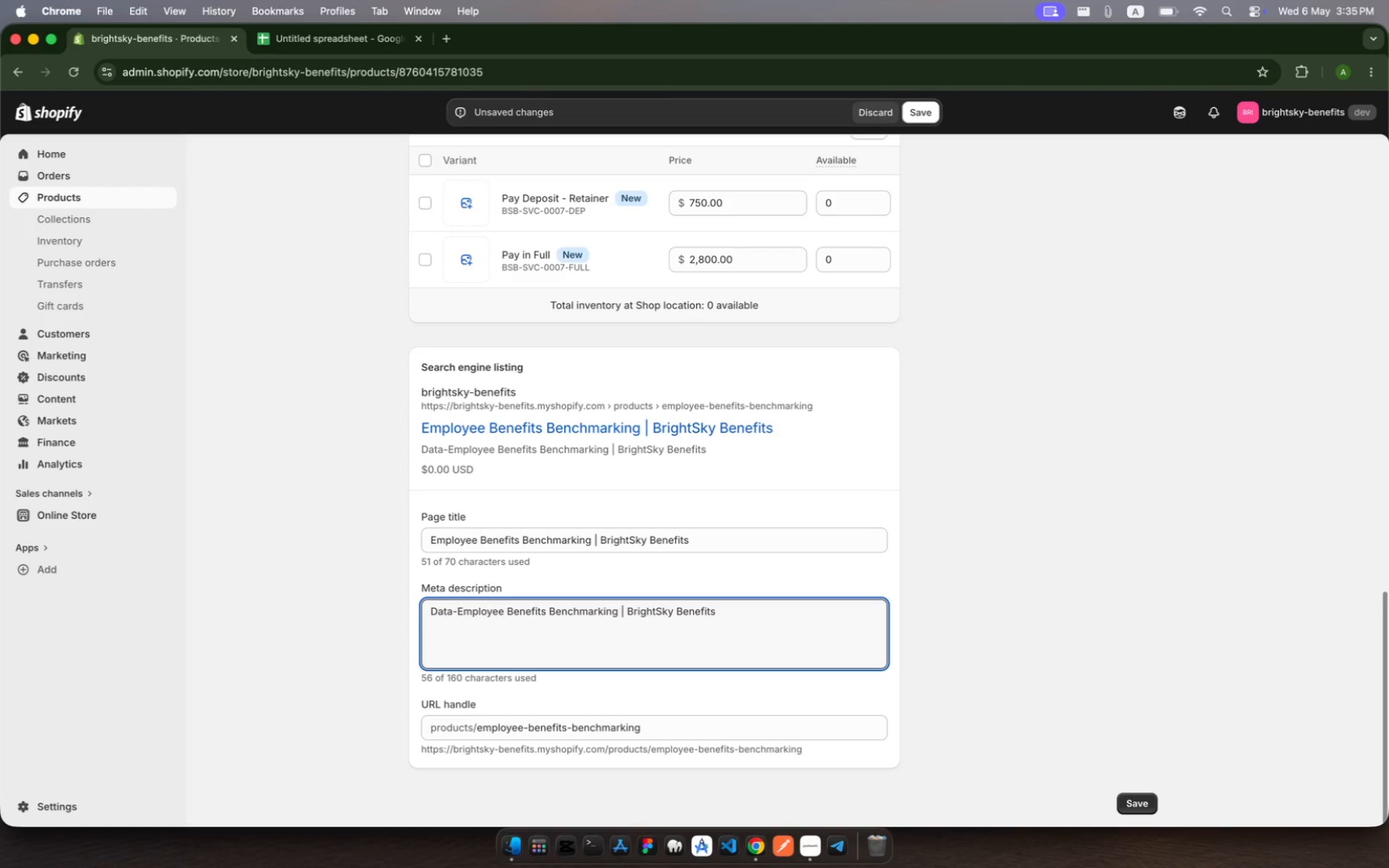 
type(dro)
key(Backspace)
type(iven )
 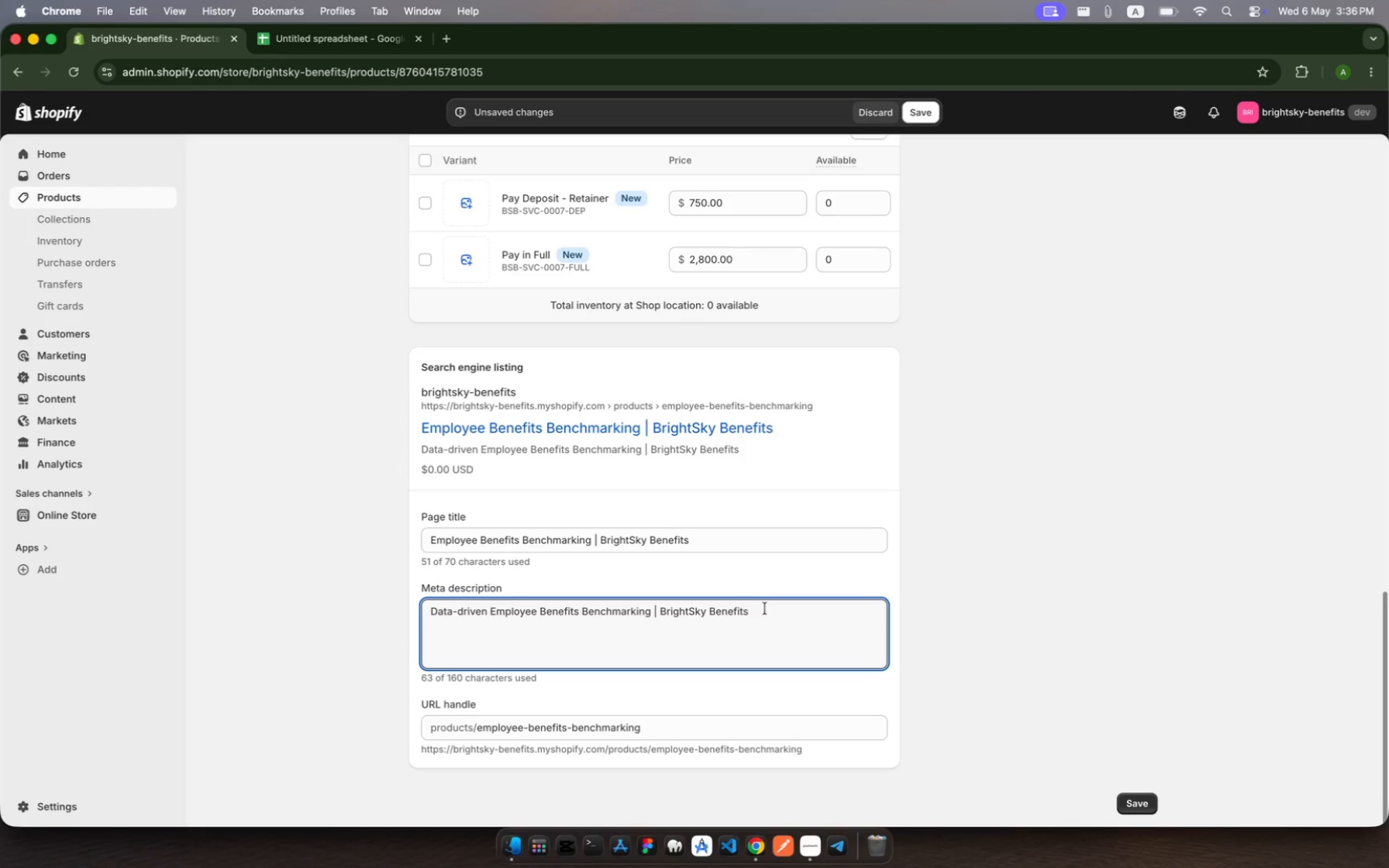 
left_click([765, 608])
 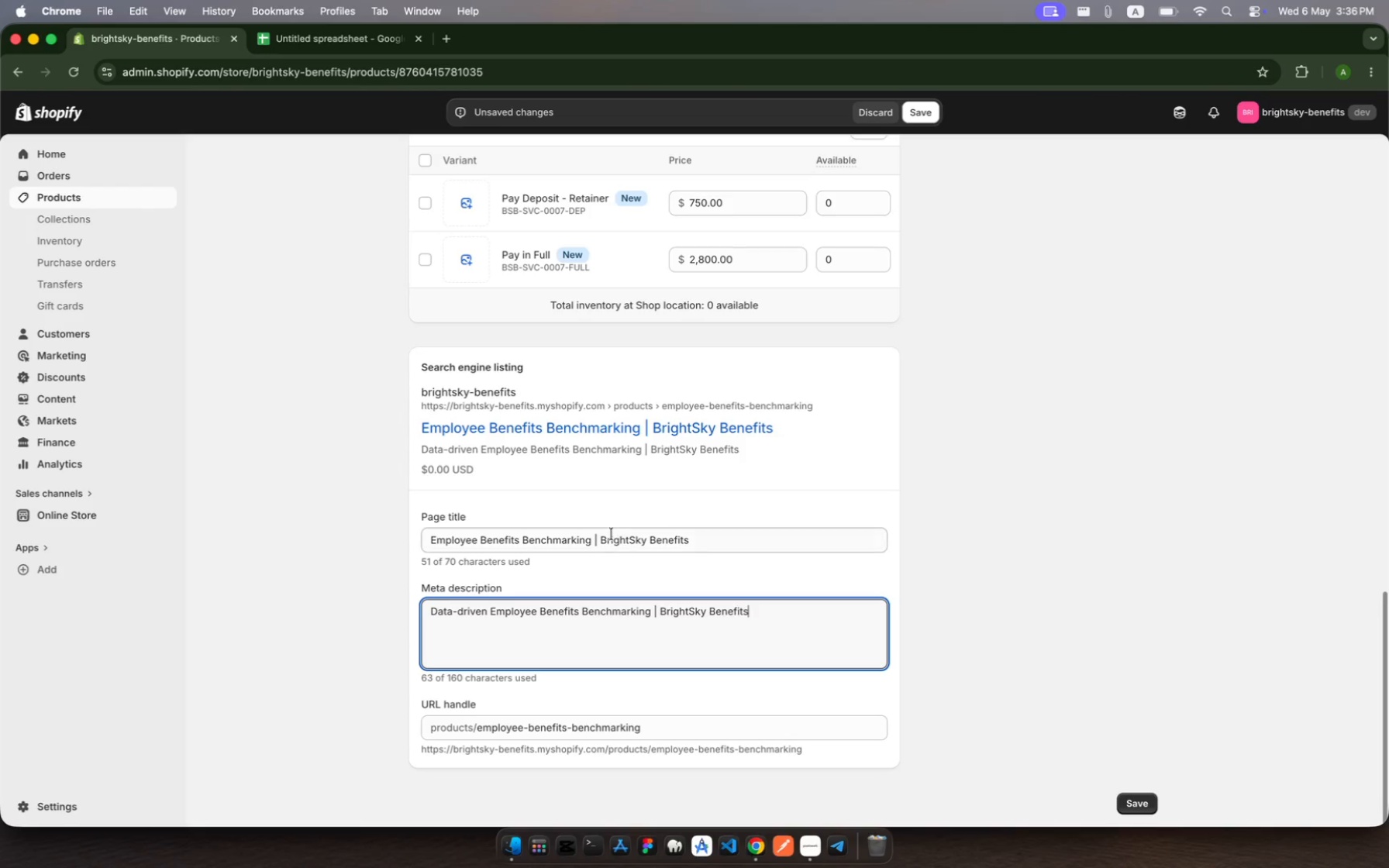 
wait(5.52)
 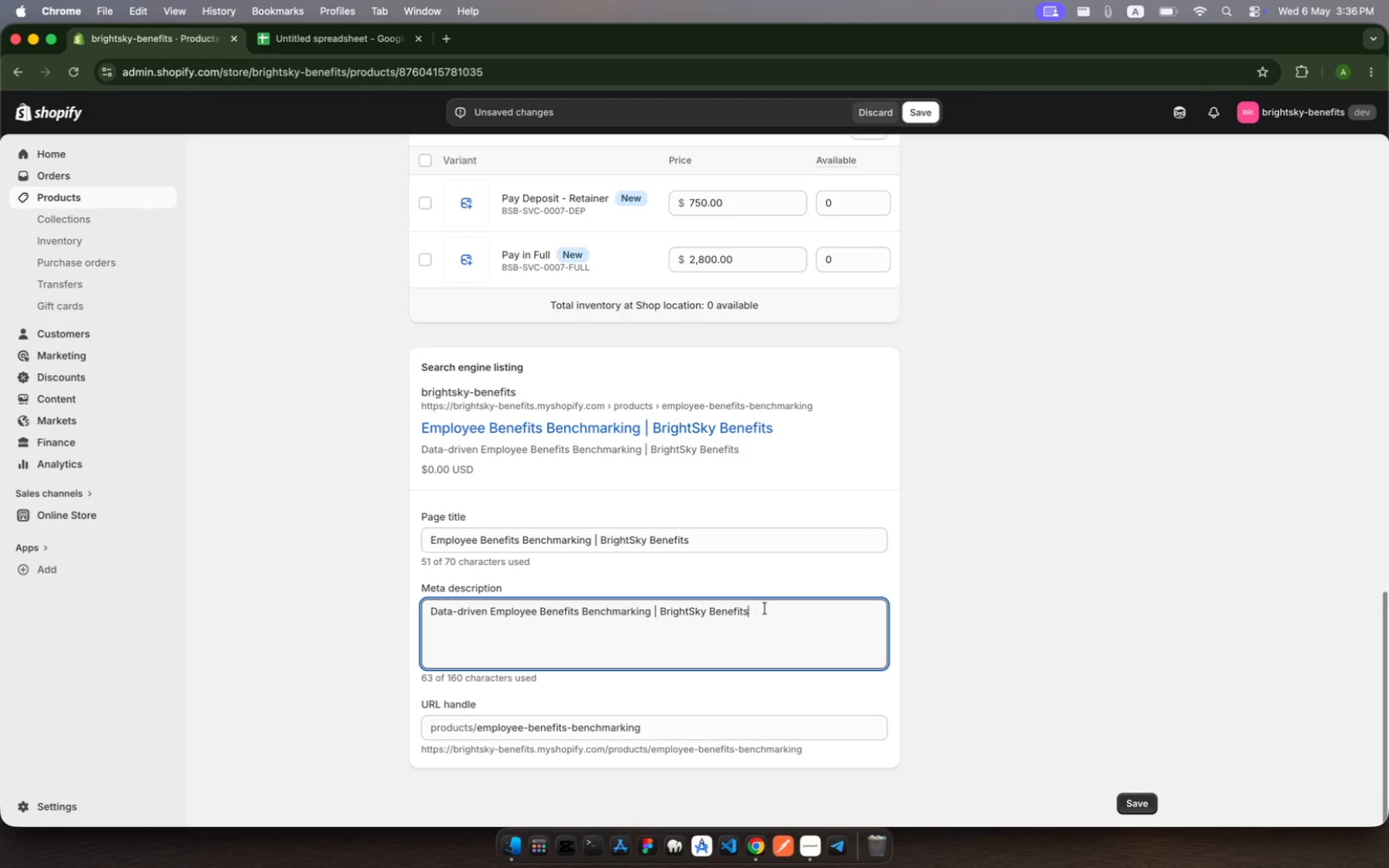 
left_click([657, 608])
 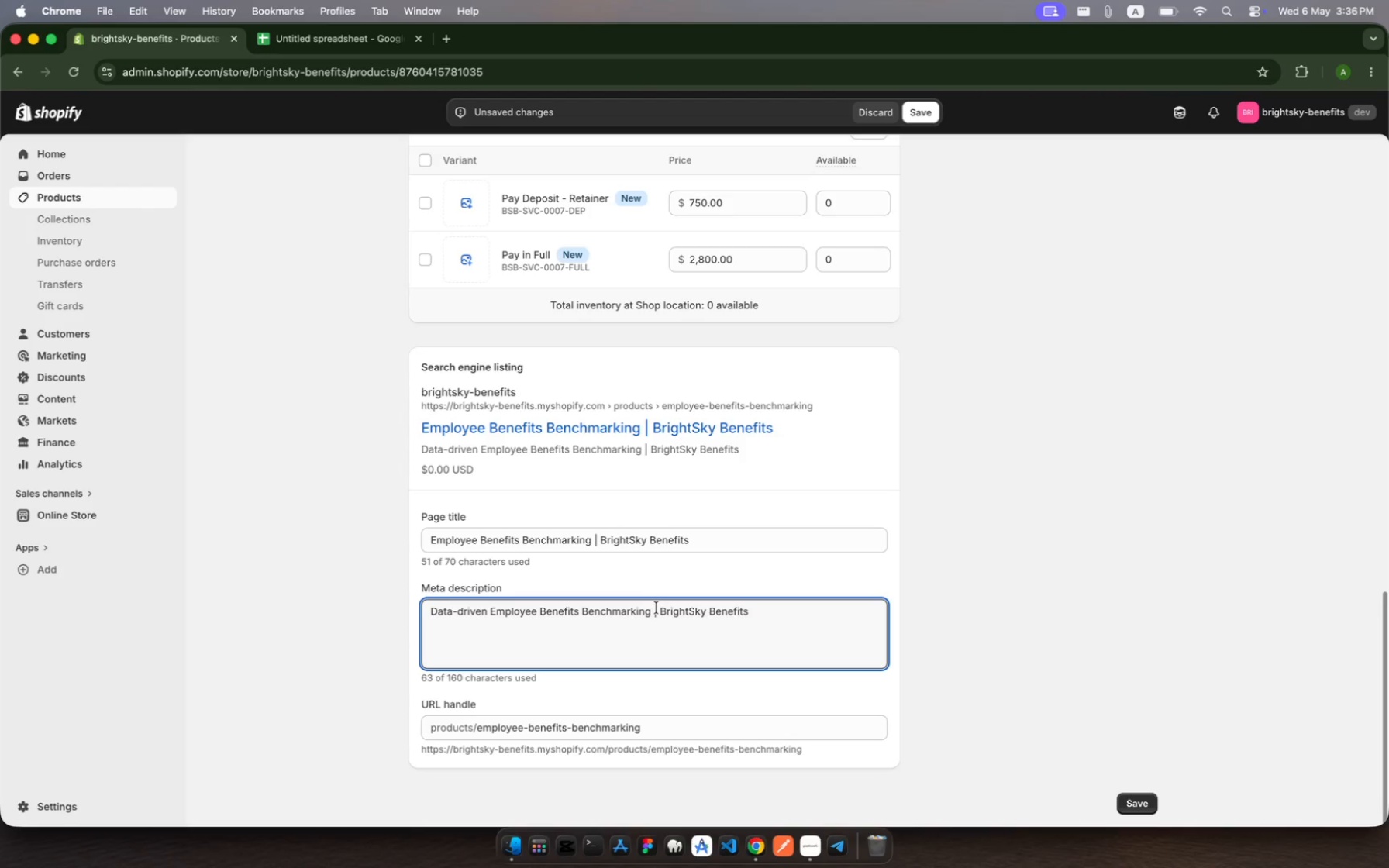 
key(Backspace)
type(by)
 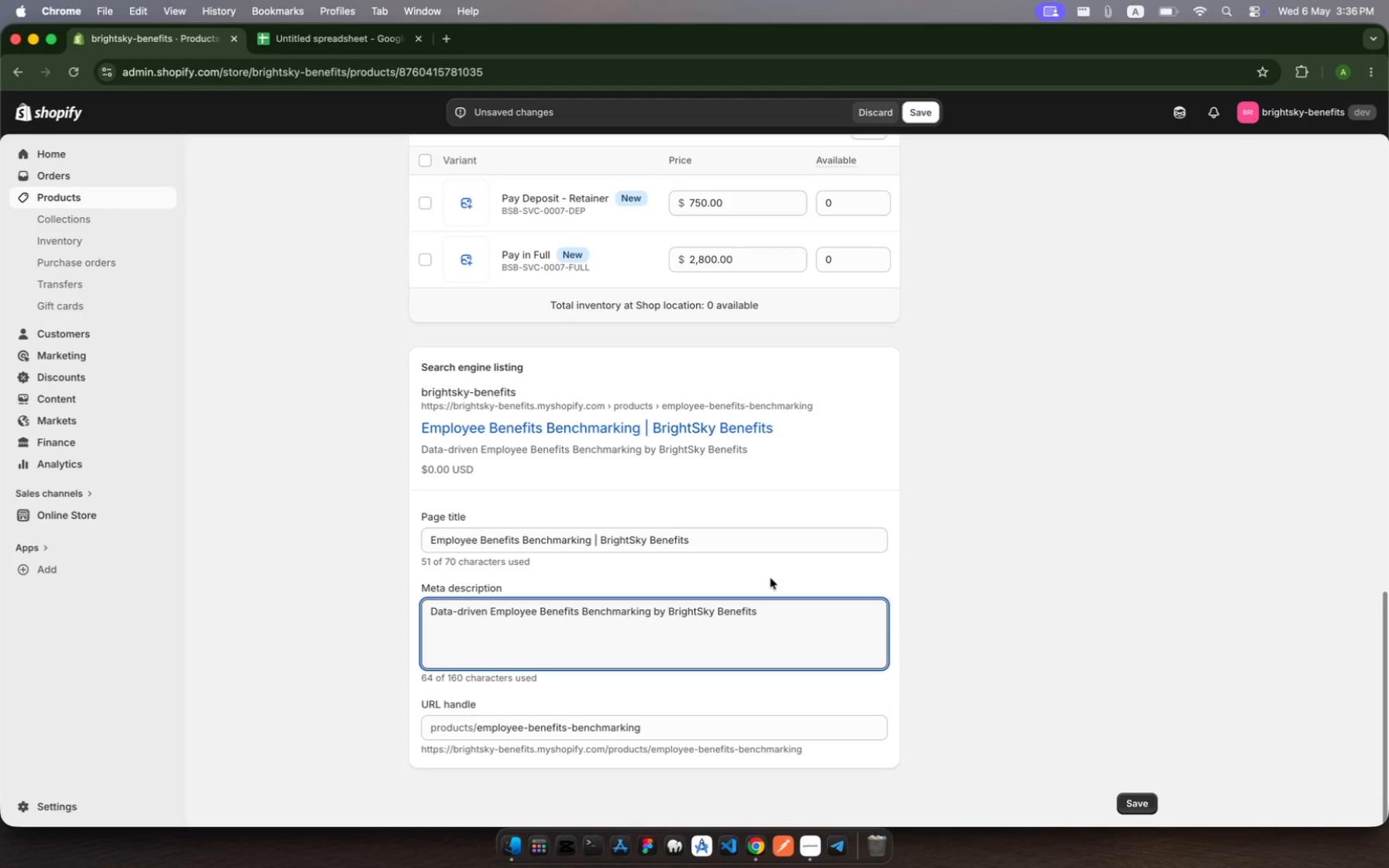 
left_click([763, 614])
 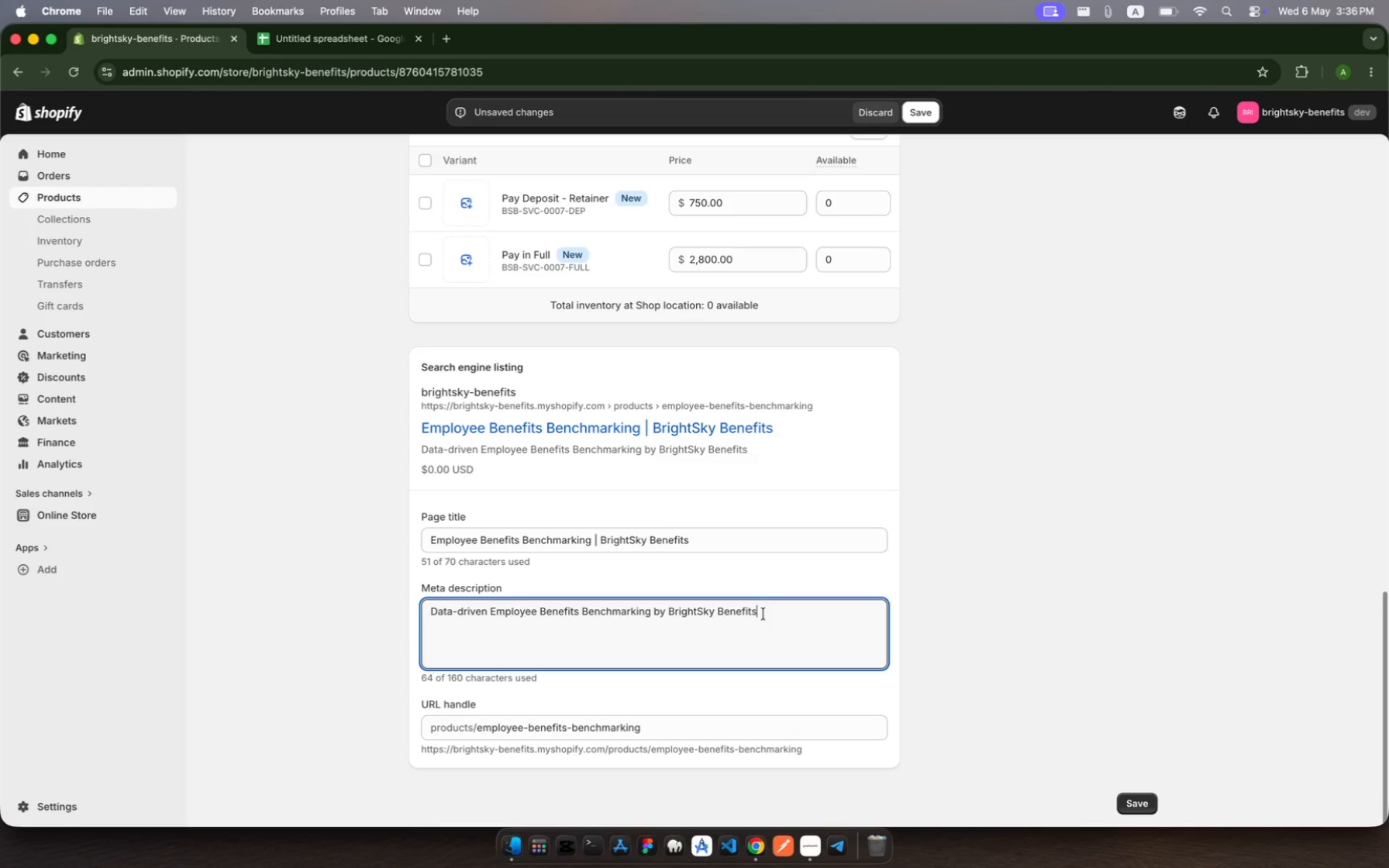 
wait(5.66)
 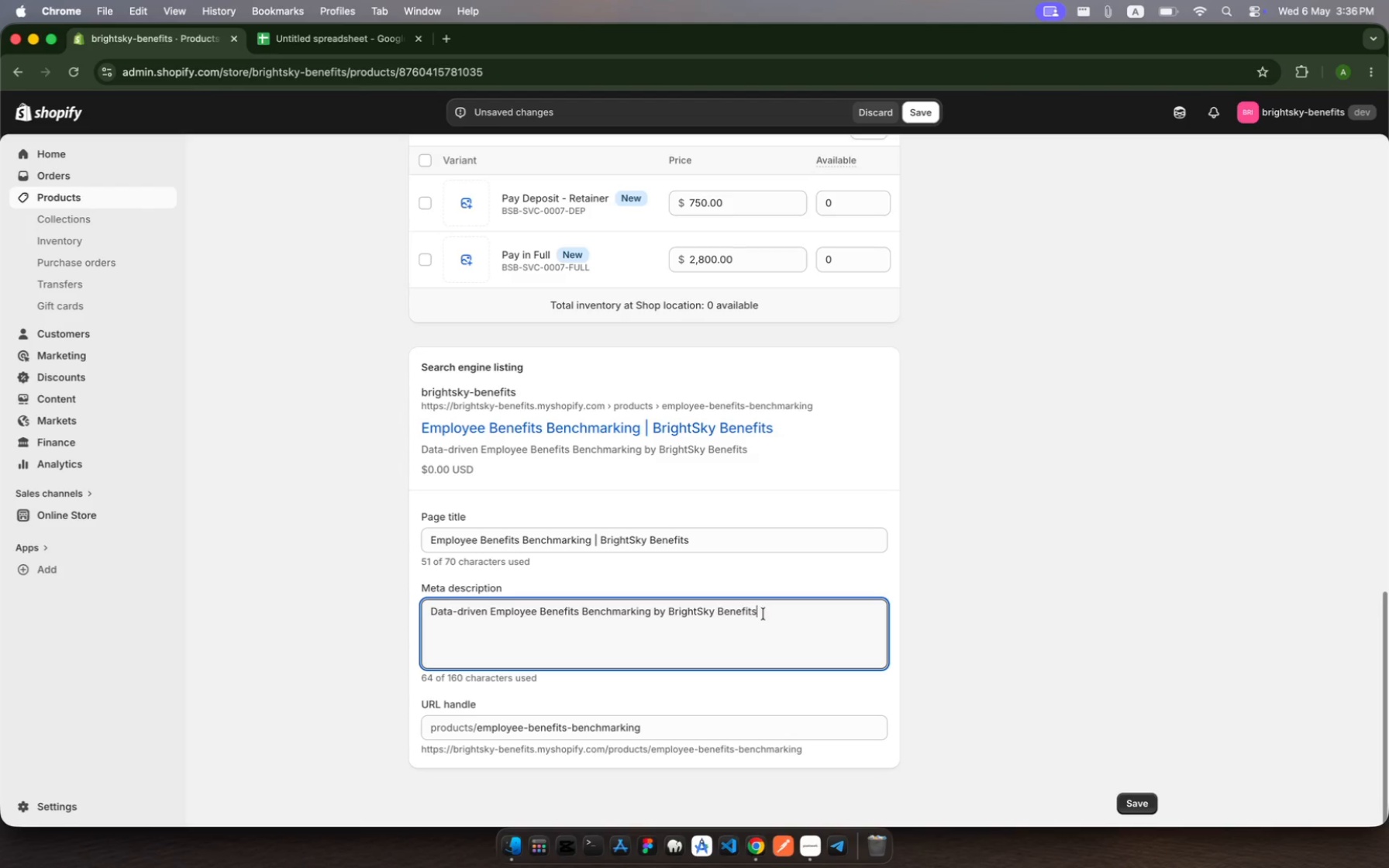 
type( enterprise advisors. Improve )
 